 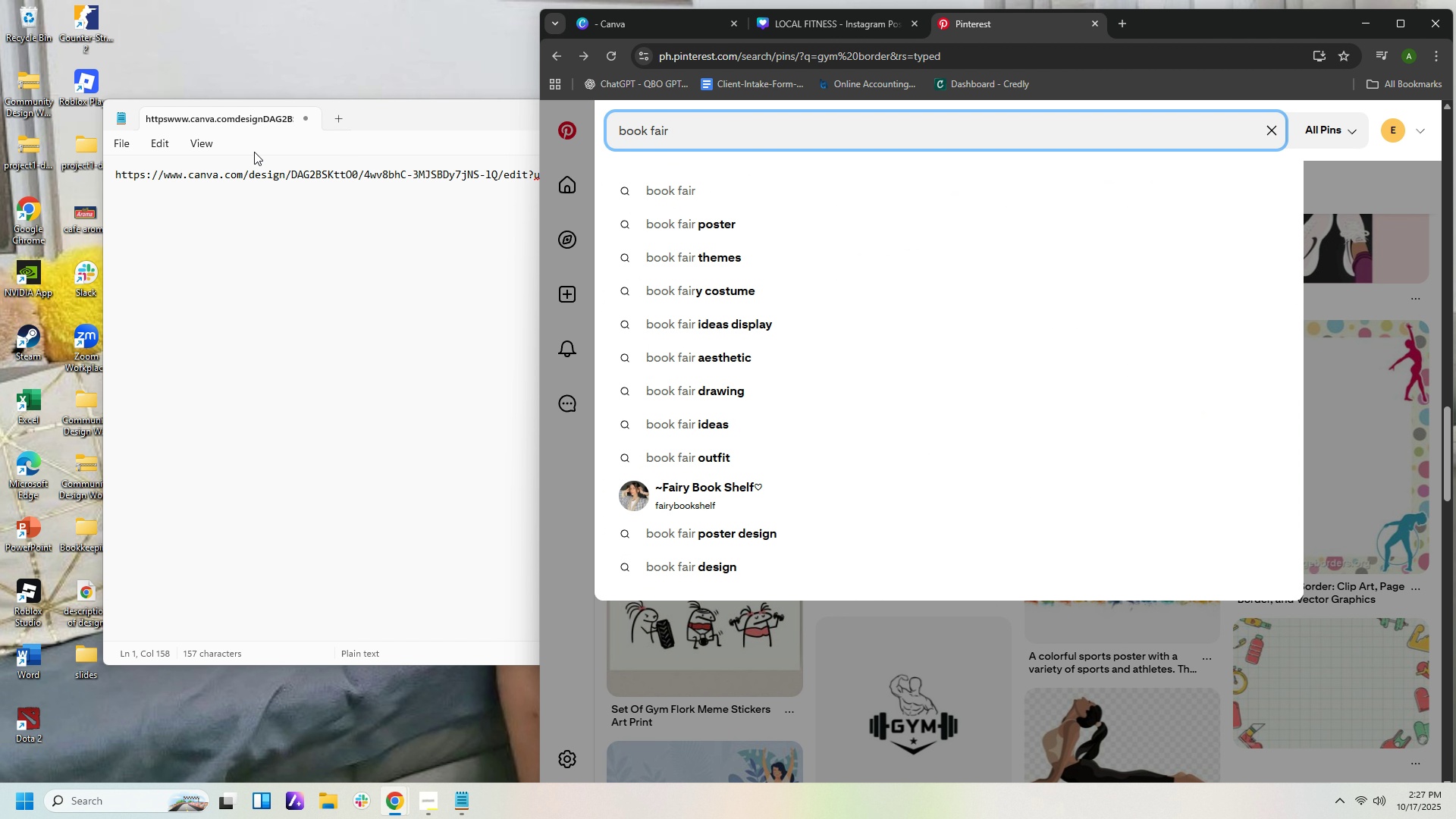 
key(ArrowDown)
 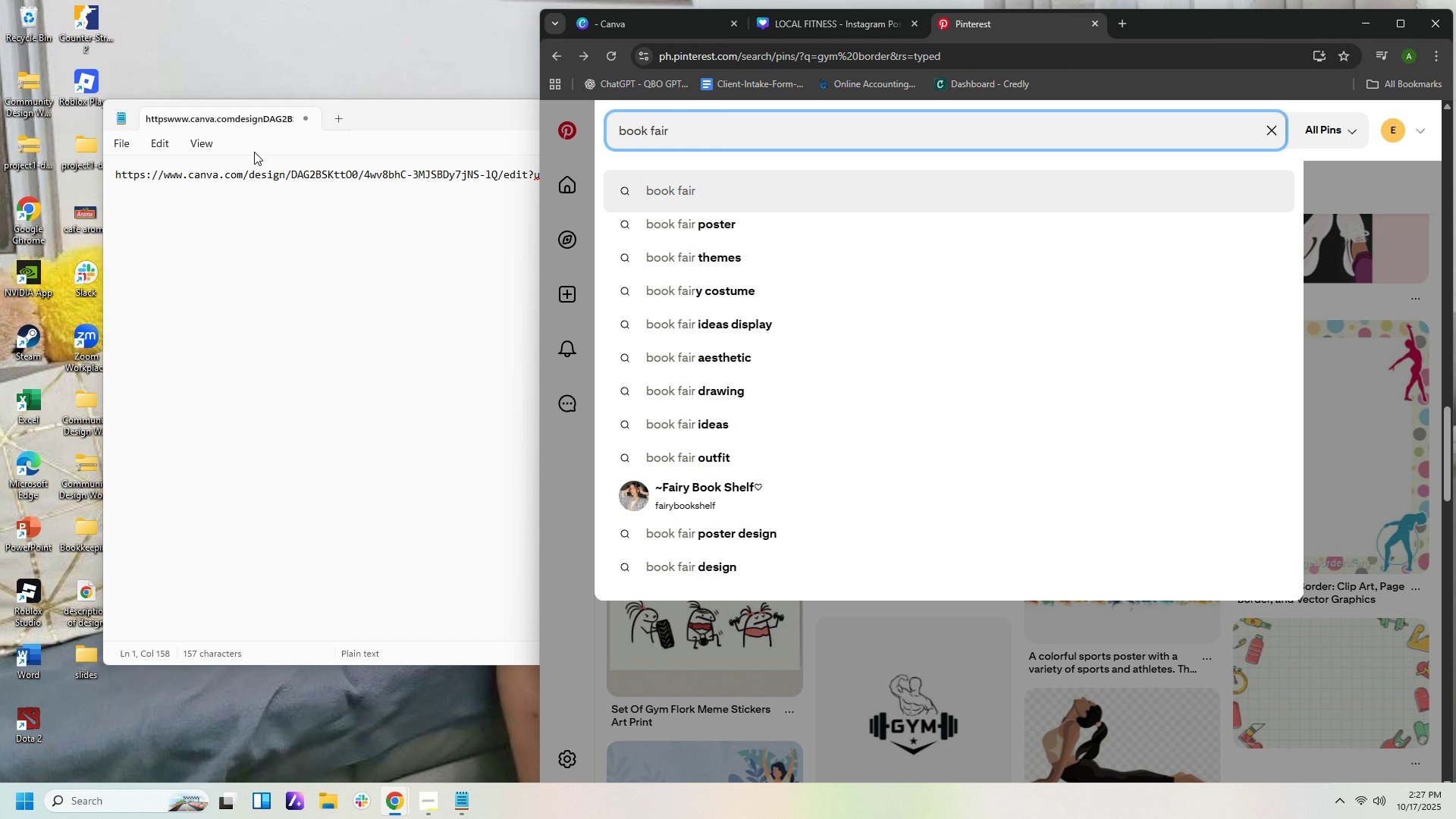 
key(ArrowDown)
 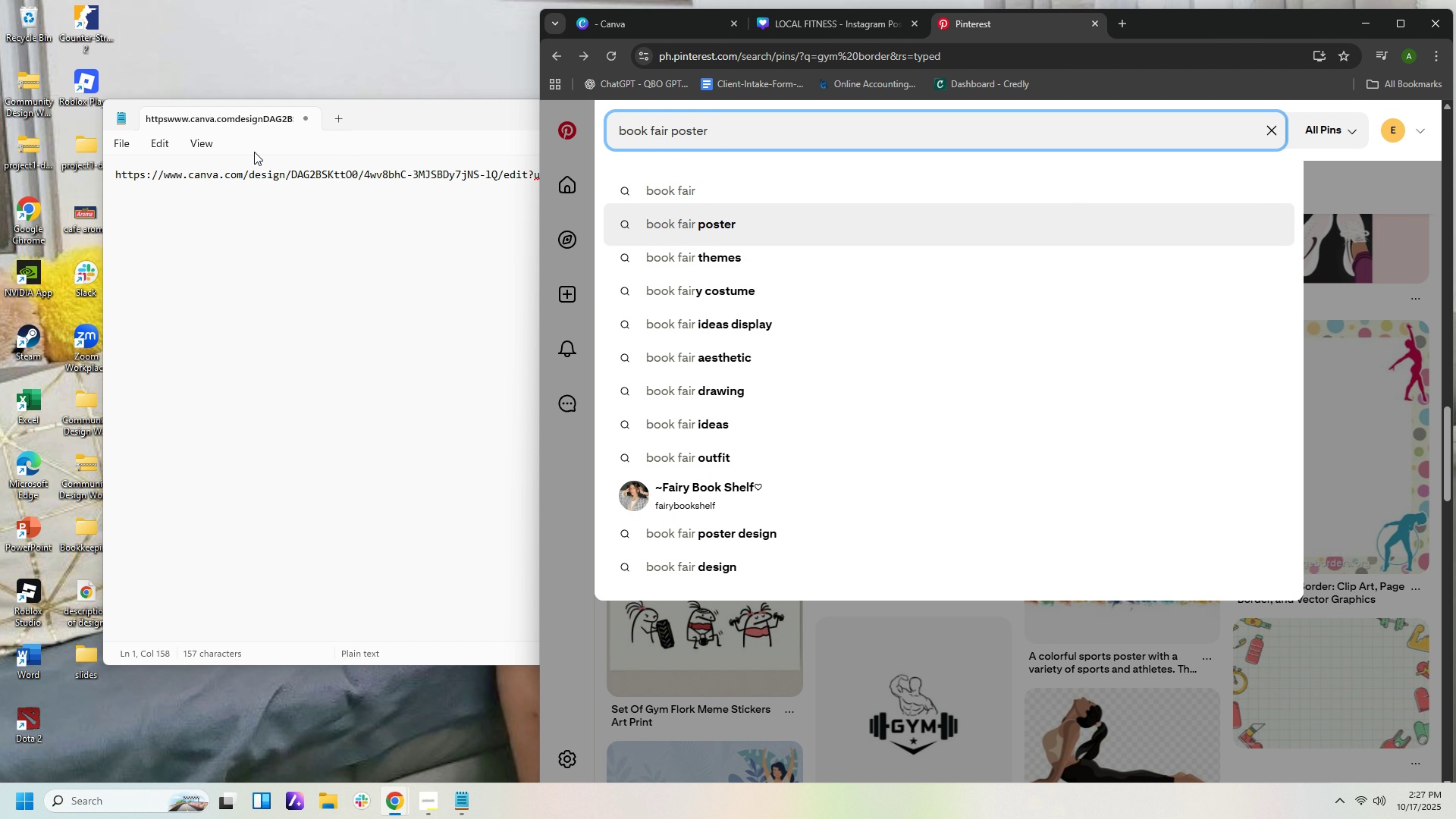 
key(Enter)
 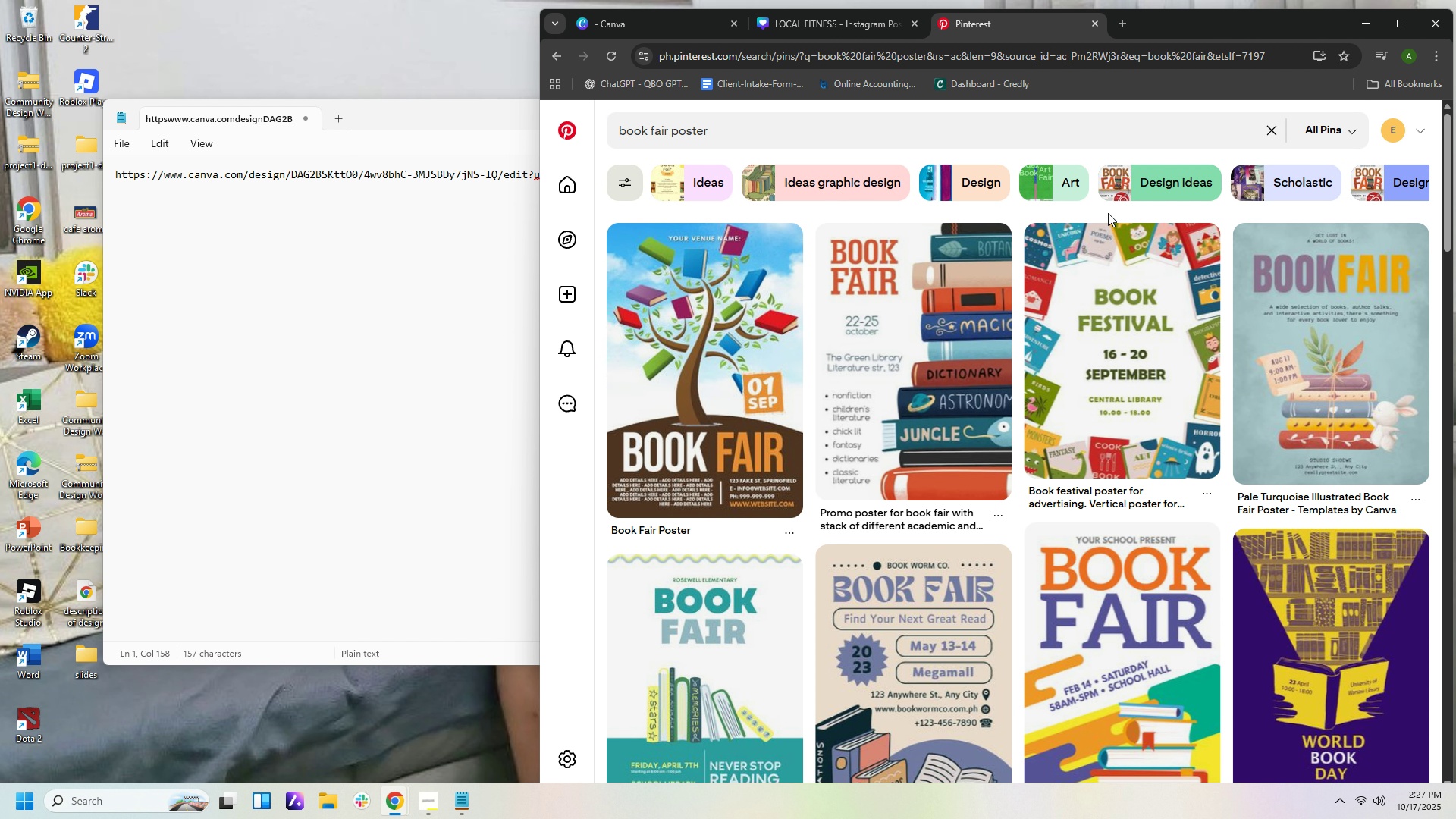 
wait(5.12)
 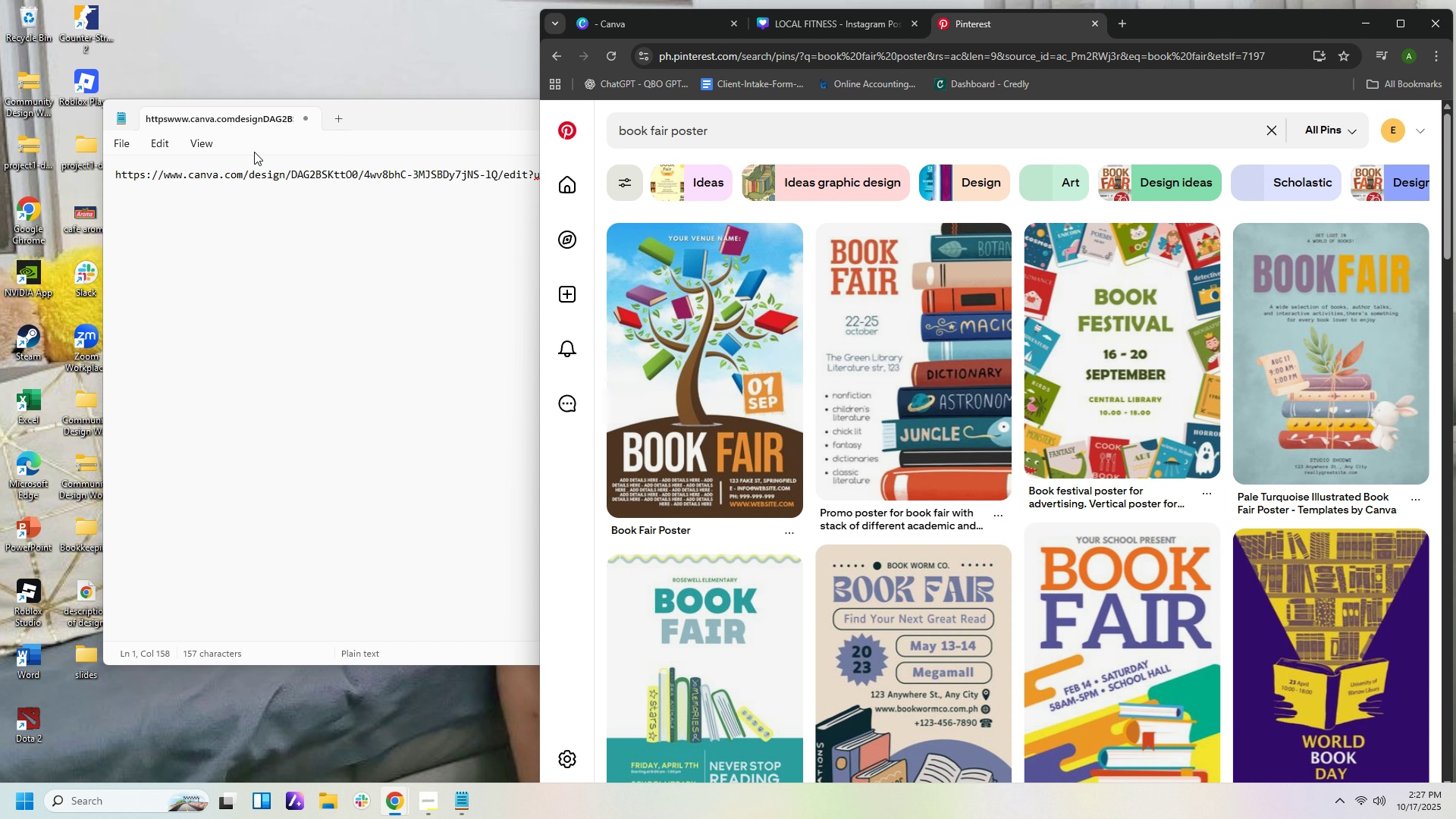 
scroll: coordinate [1197, 353], scroll_direction: down, amount: 10.0
 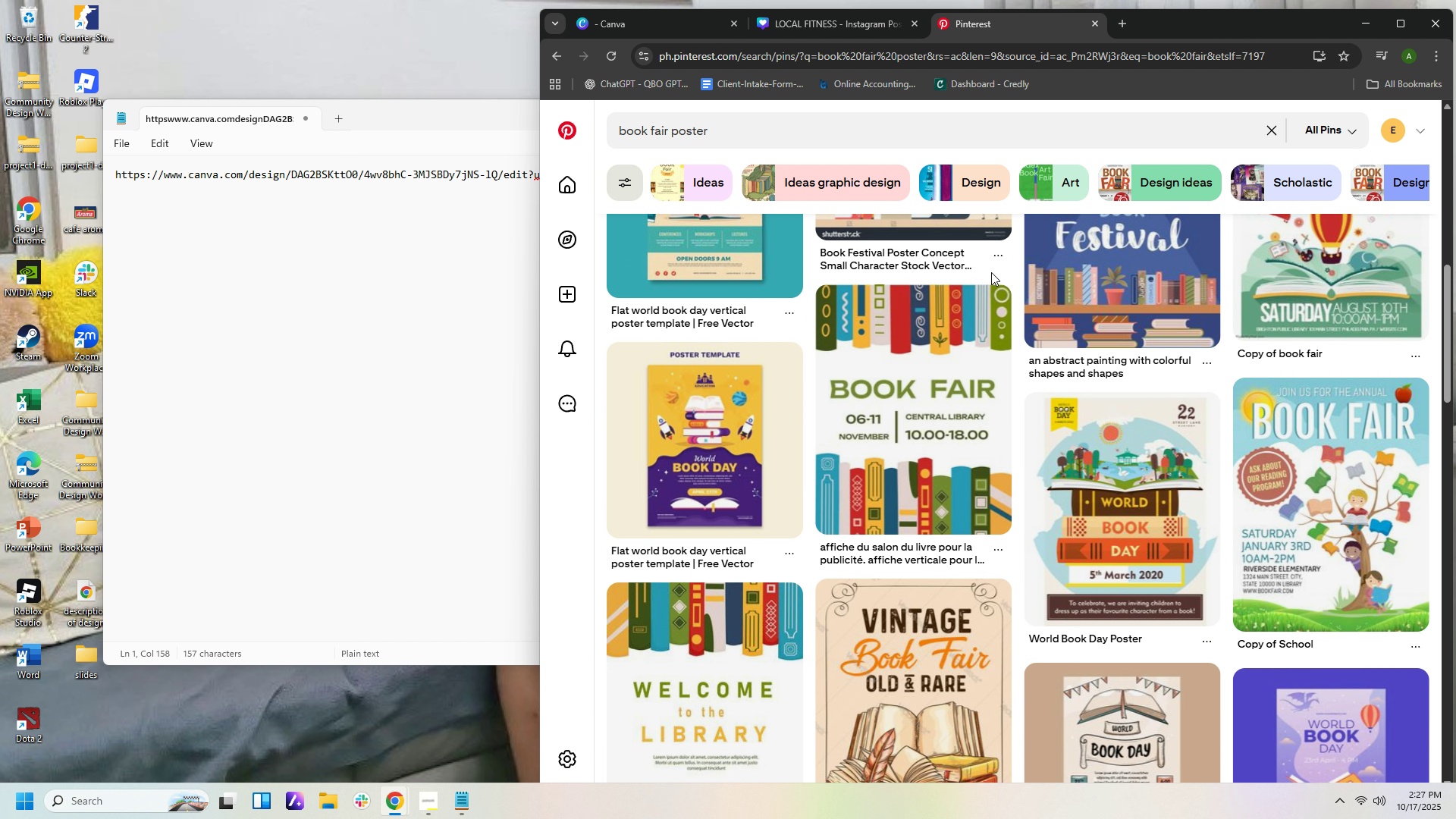 
wait(8.2)
 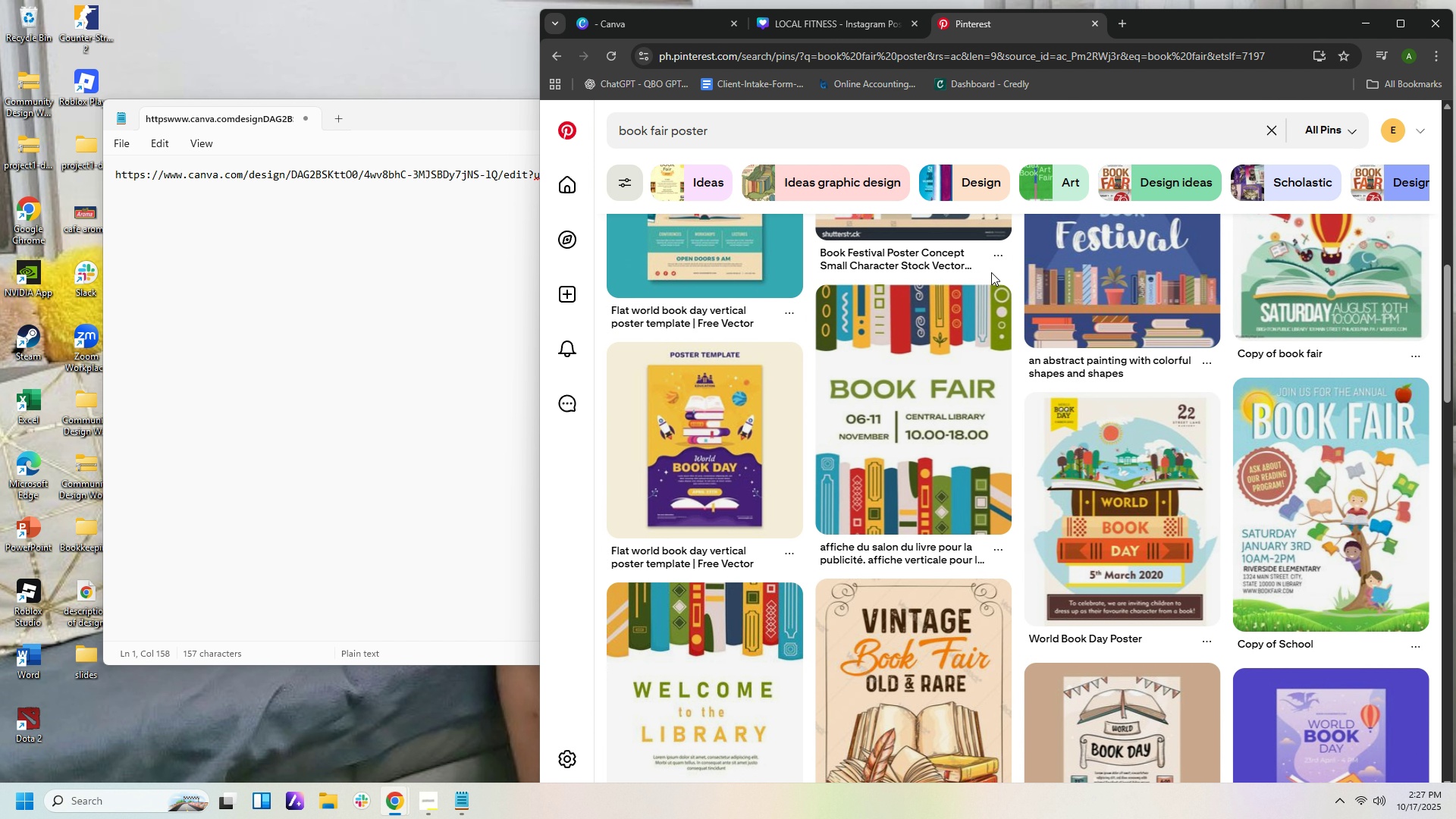 
mouse_move([998, 301])
 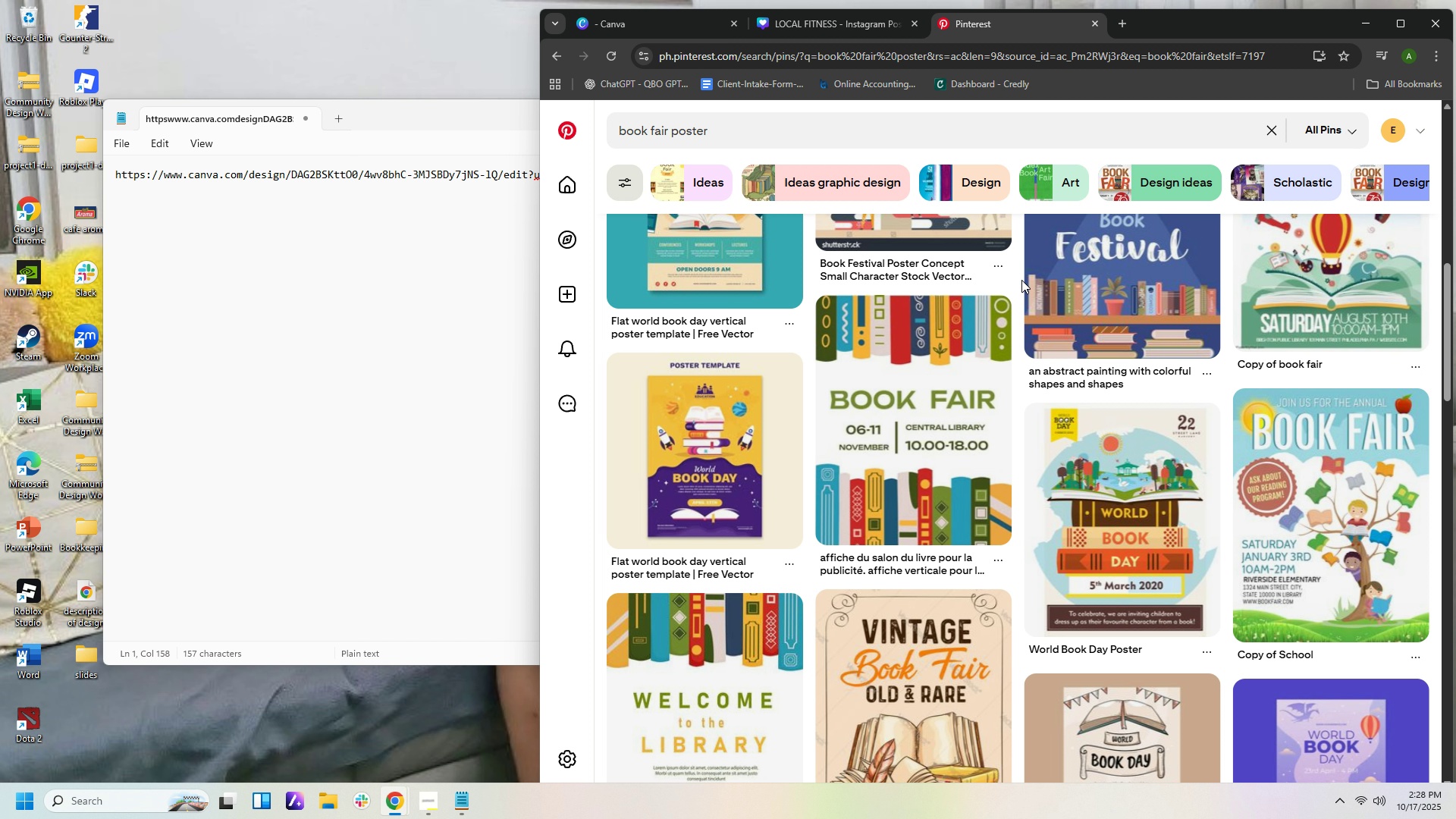 
scroll: coordinate [1021, 280], scroll_direction: up, amount: 2.0
 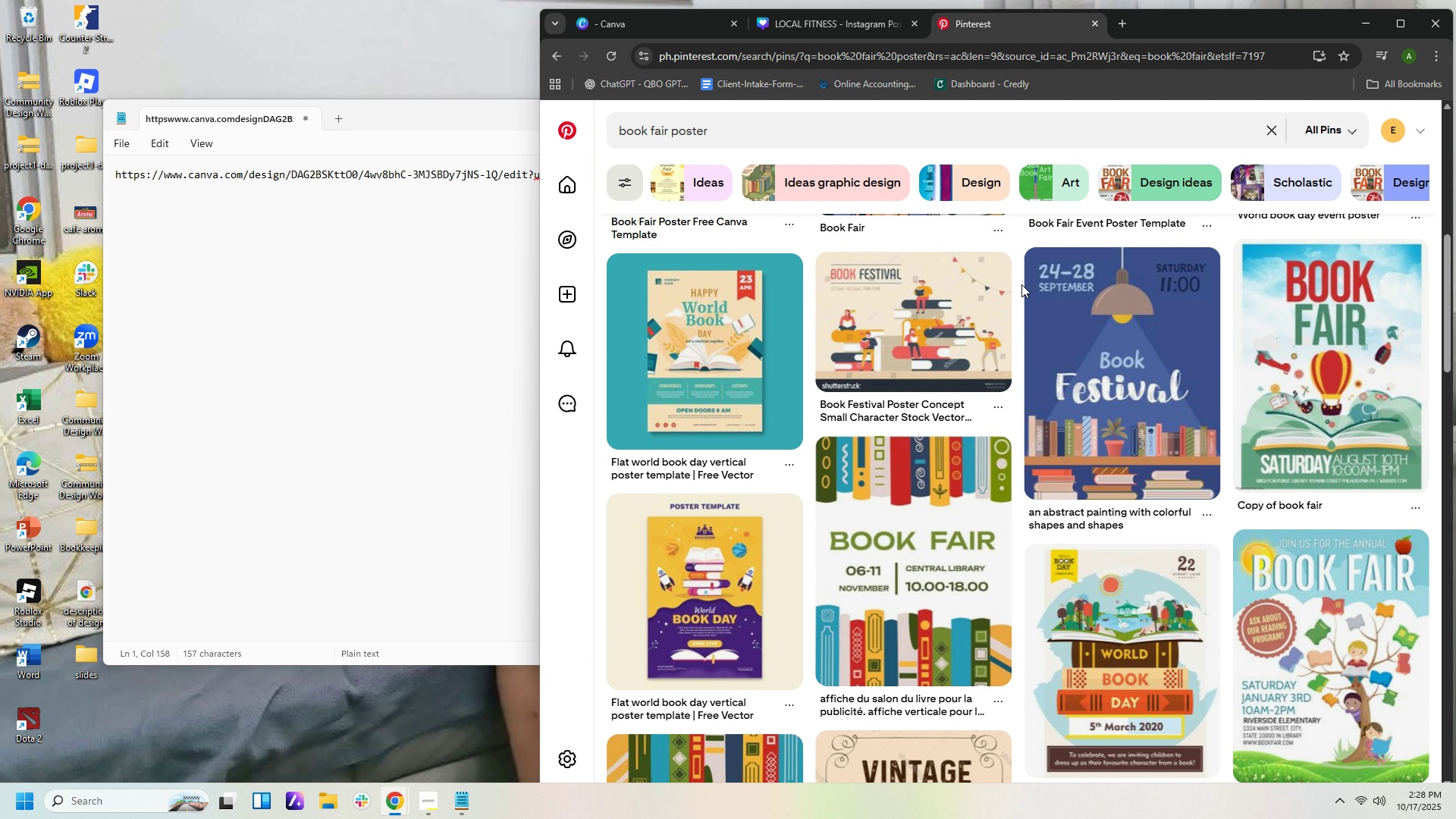 
wait(8.55)
 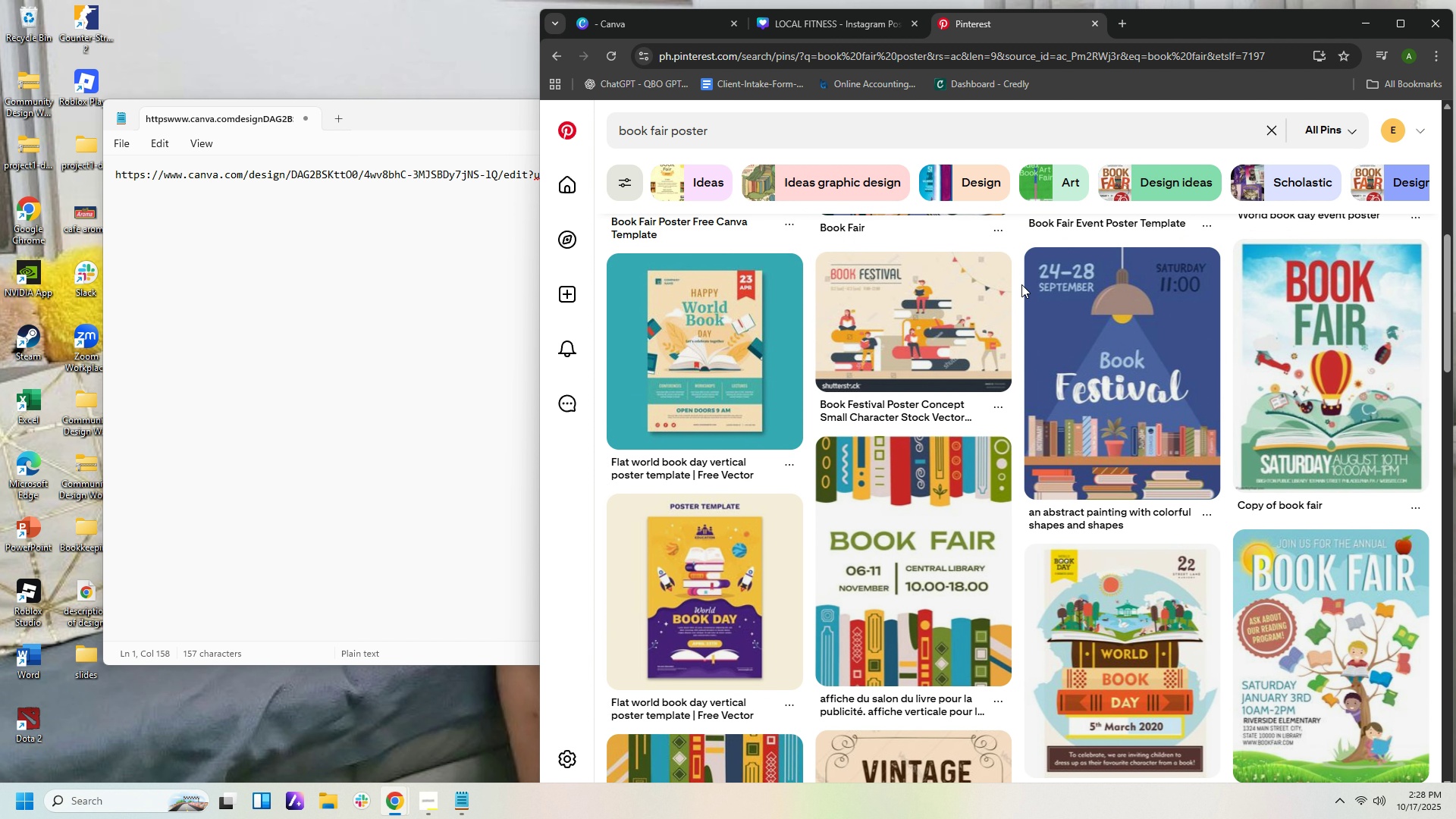 
scroll: coordinate [913, 391], scroll_direction: down, amount: 2.0
 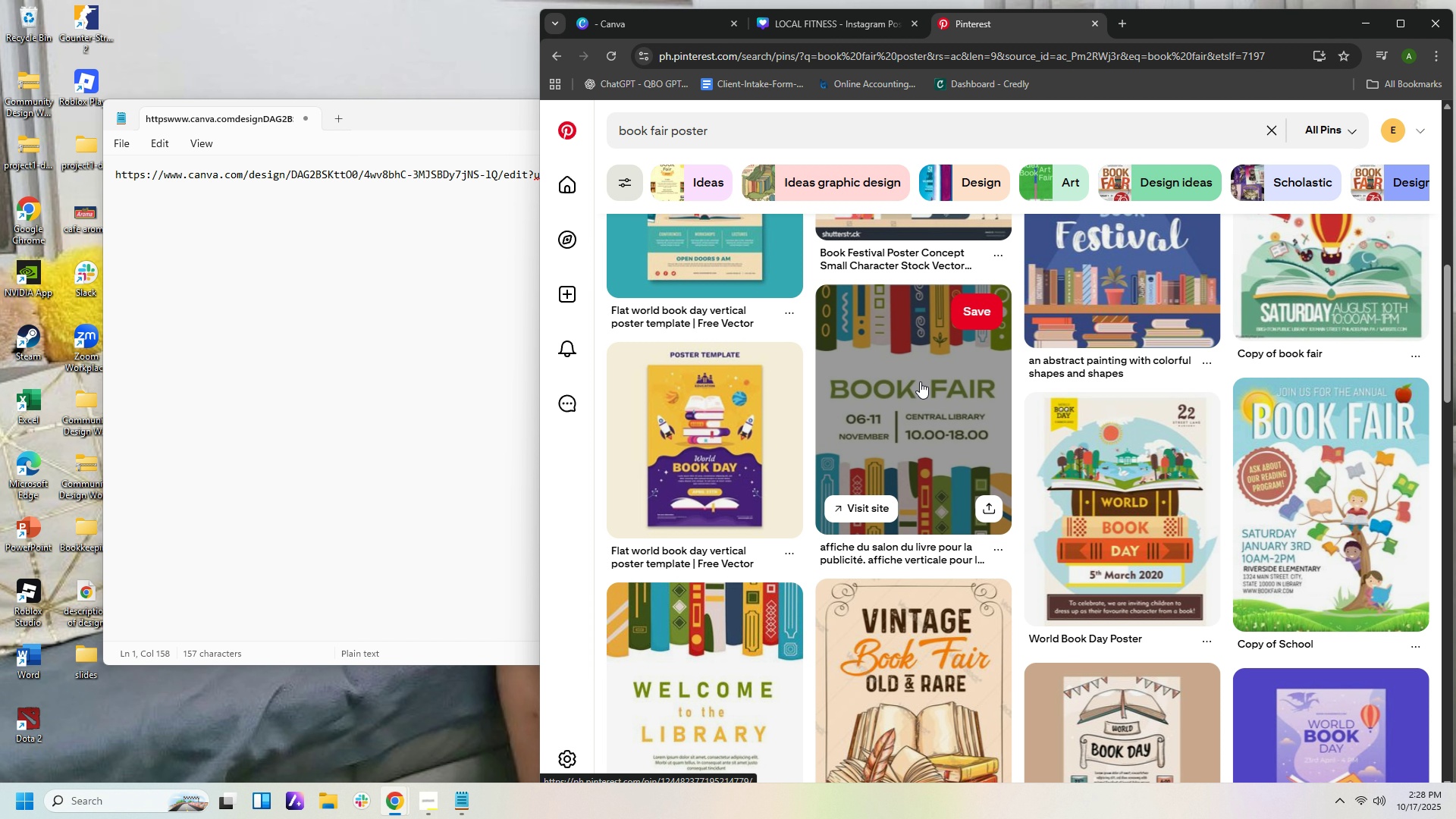 
wait(5.8)
 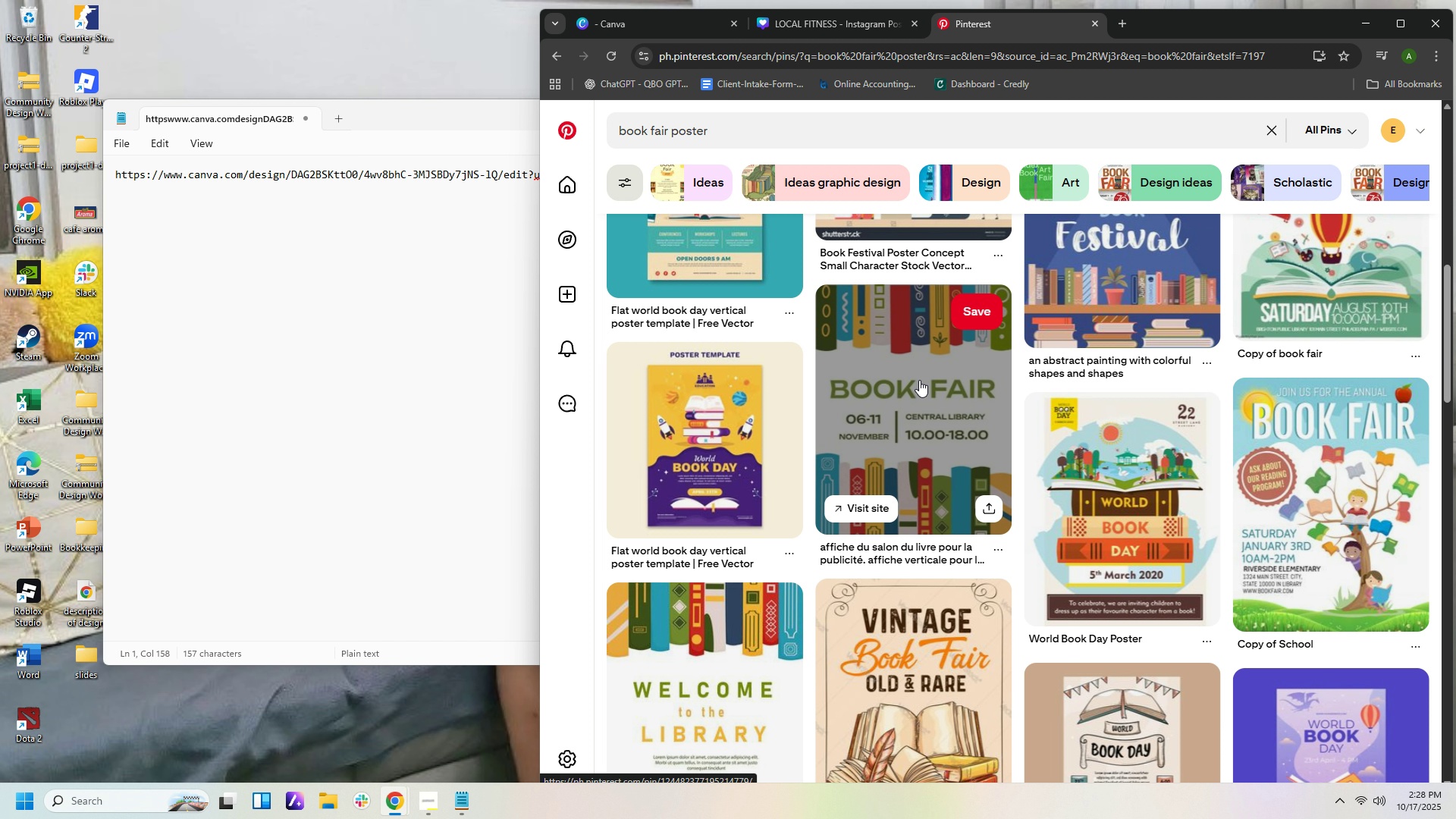 
scroll: coordinate [921, 386], scroll_direction: down, amount: 5.0
 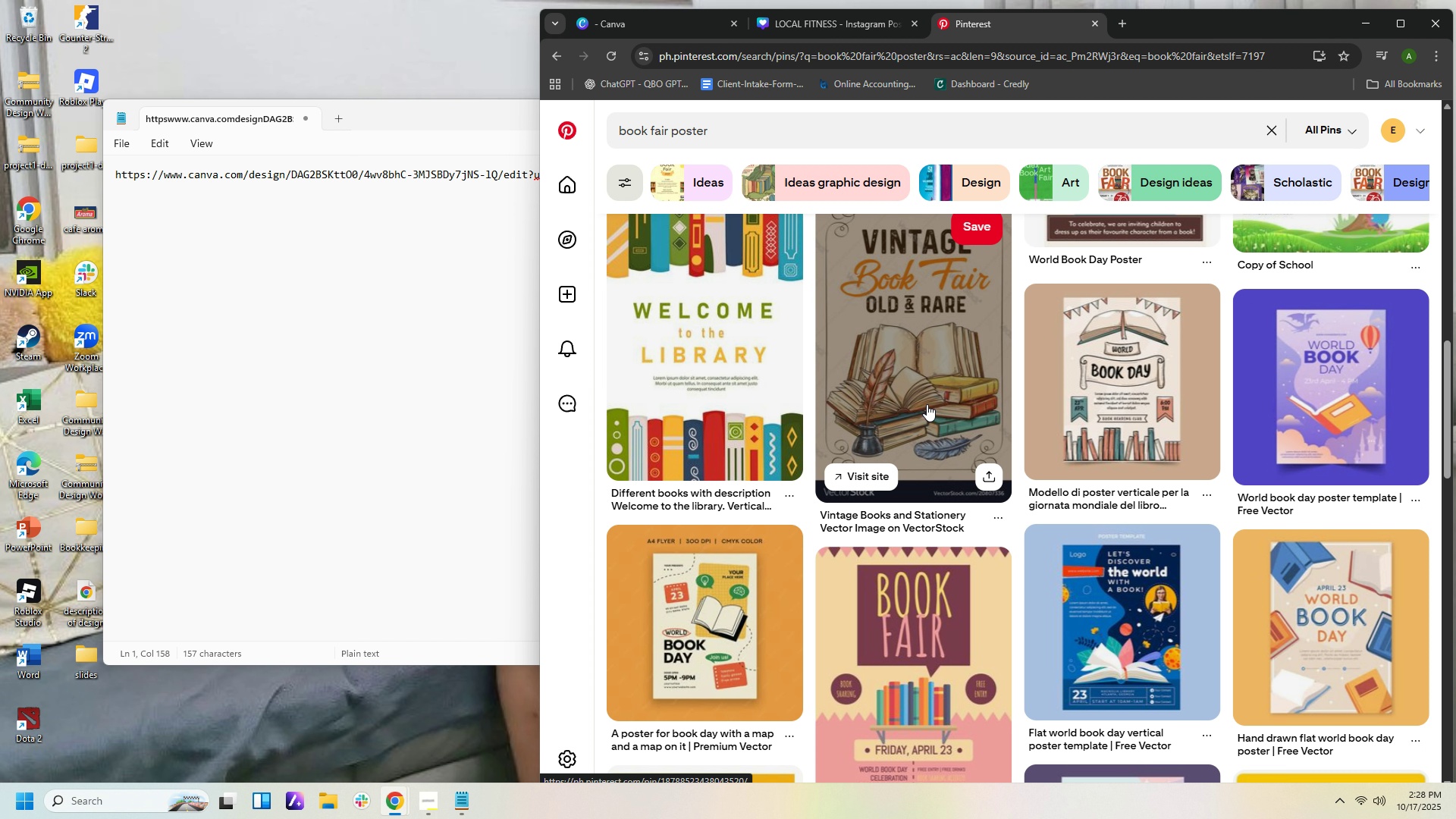 
wait(7.92)
 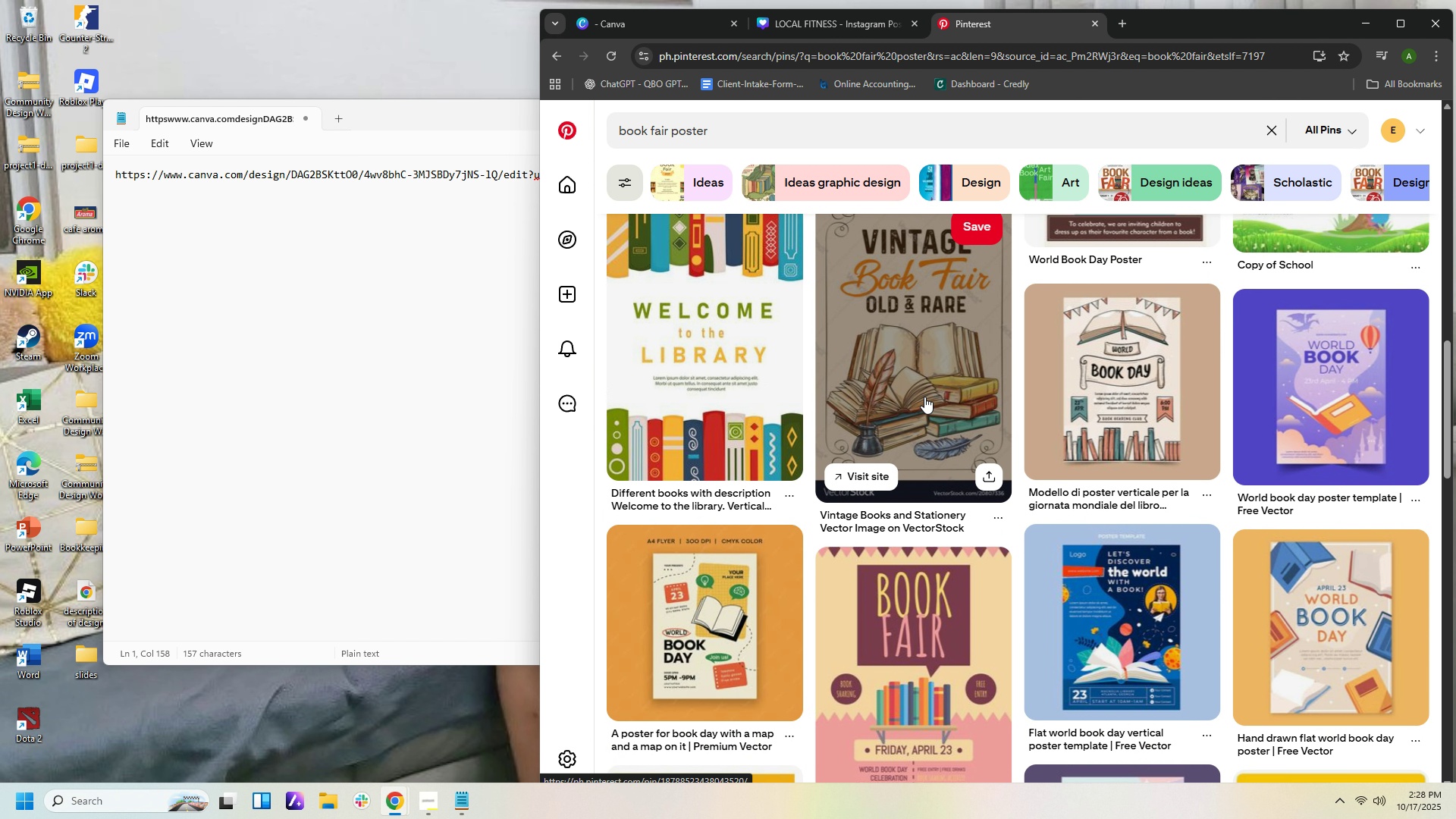 
scroll: coordinate [938, 392], scroll_direction: down, amount: 2.0
 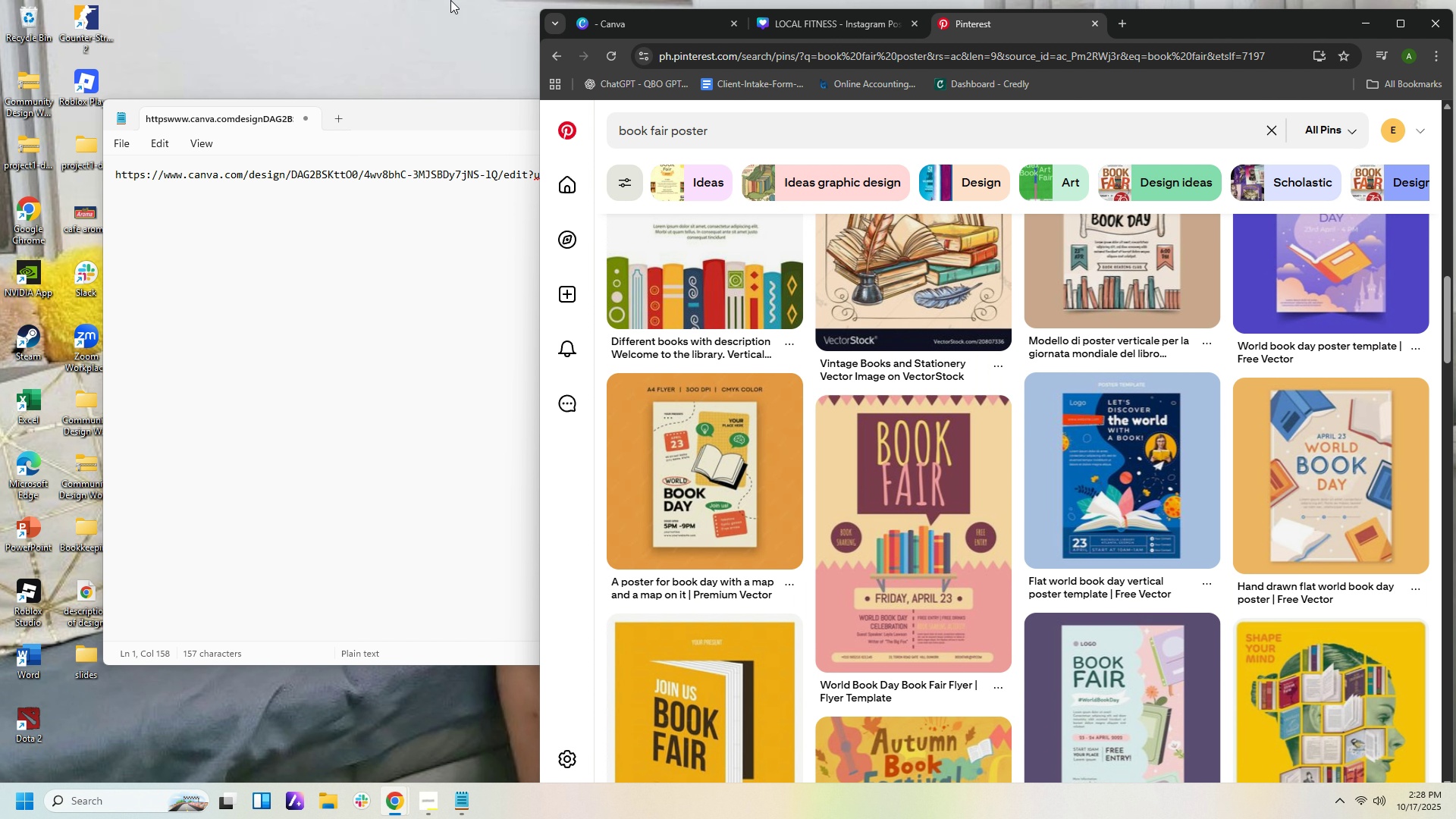 
wait(6.44)
 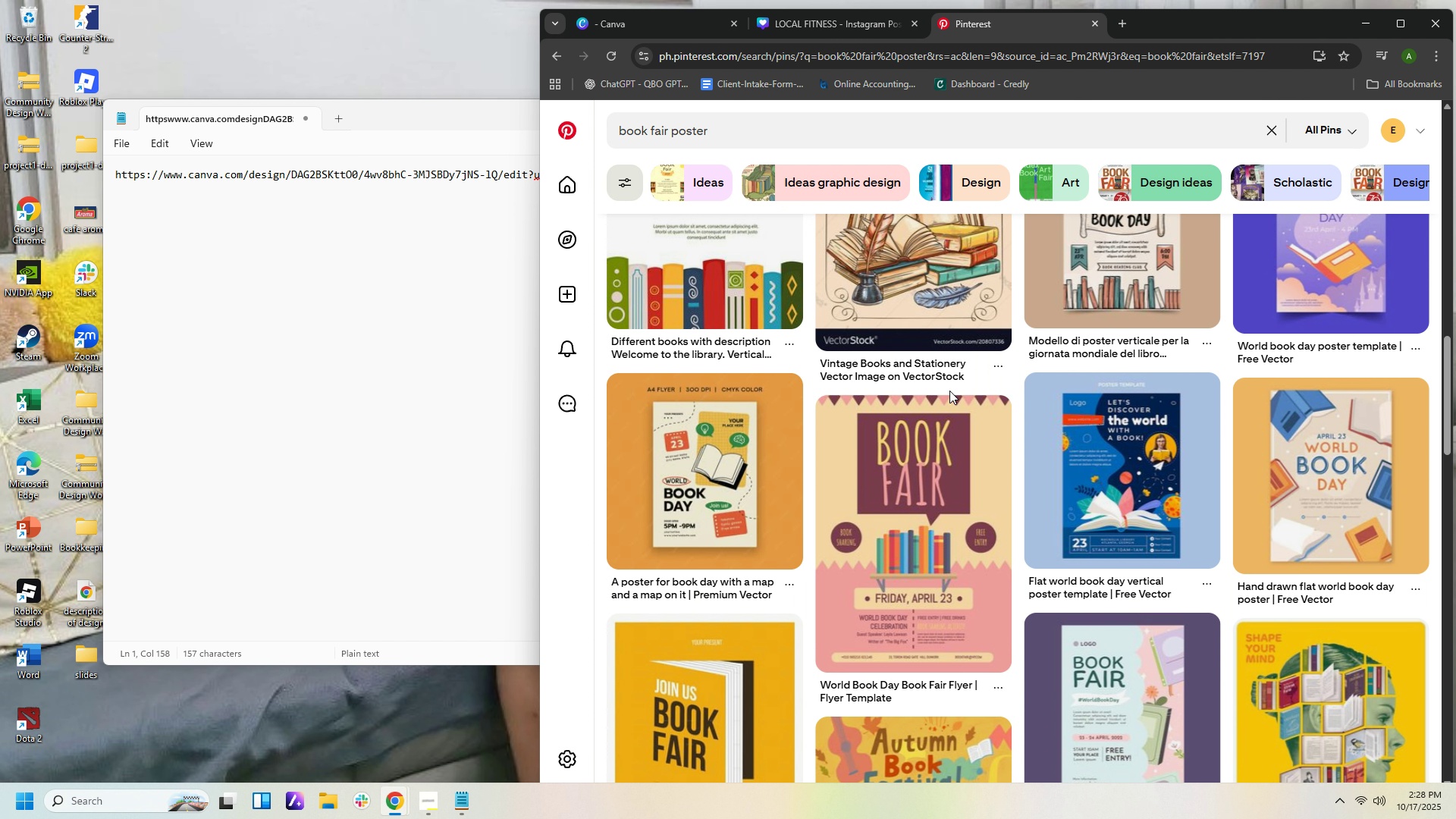 
left_click([849, 24])
 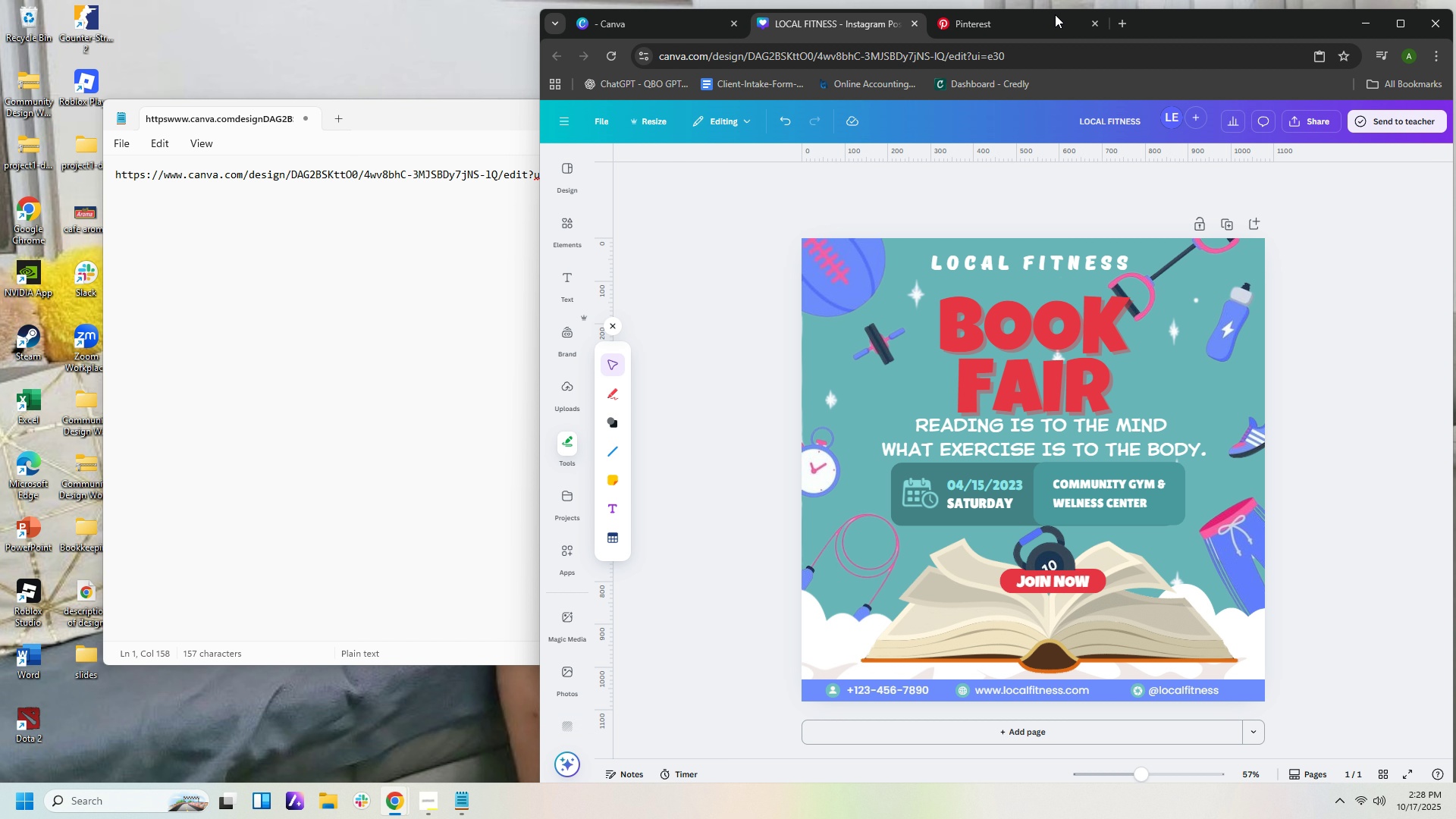 
left_click([1042, 25])
 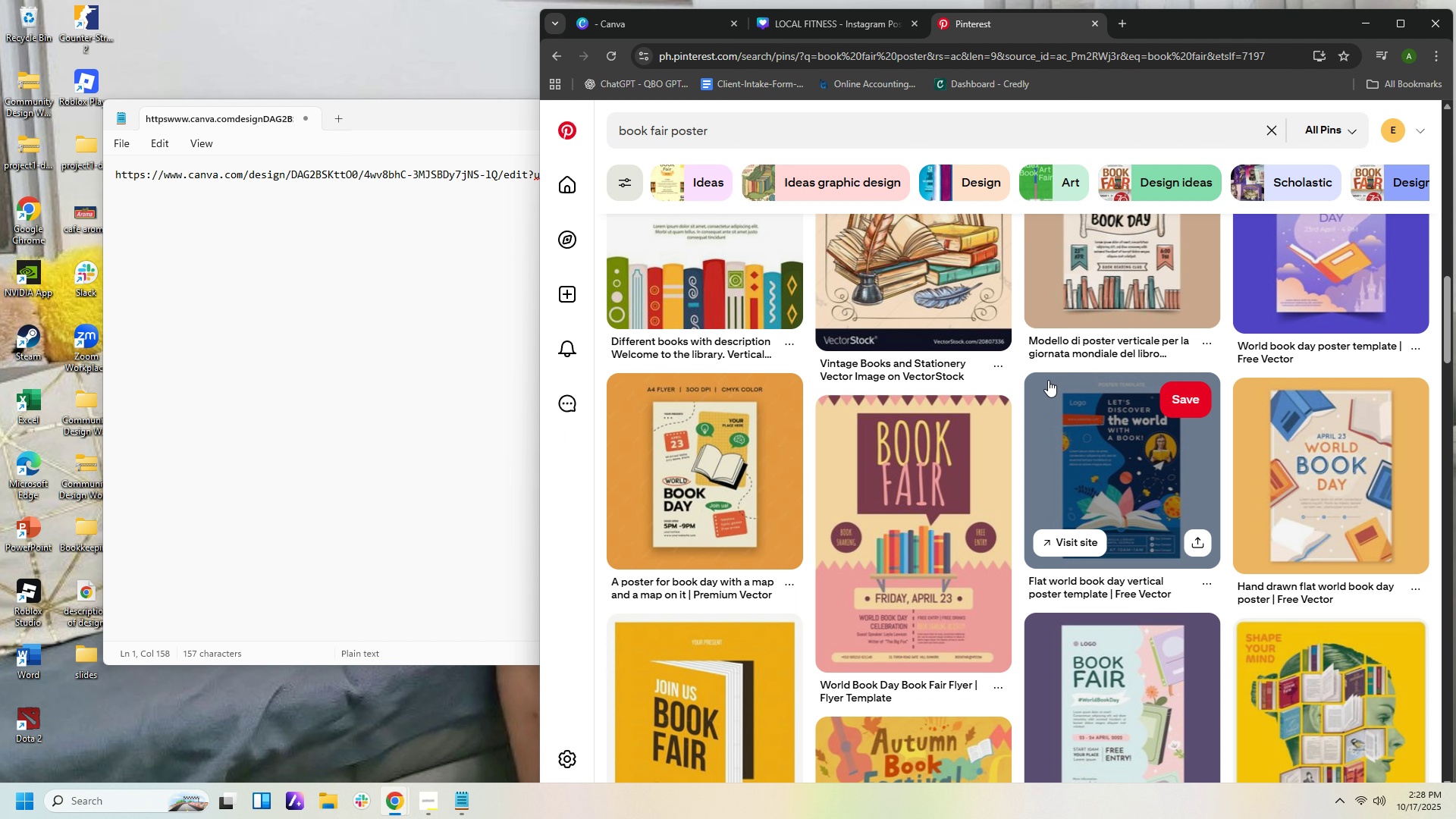 
scroll: coordinate [1035, 388], scroll_direction: down, amount: 11.0
 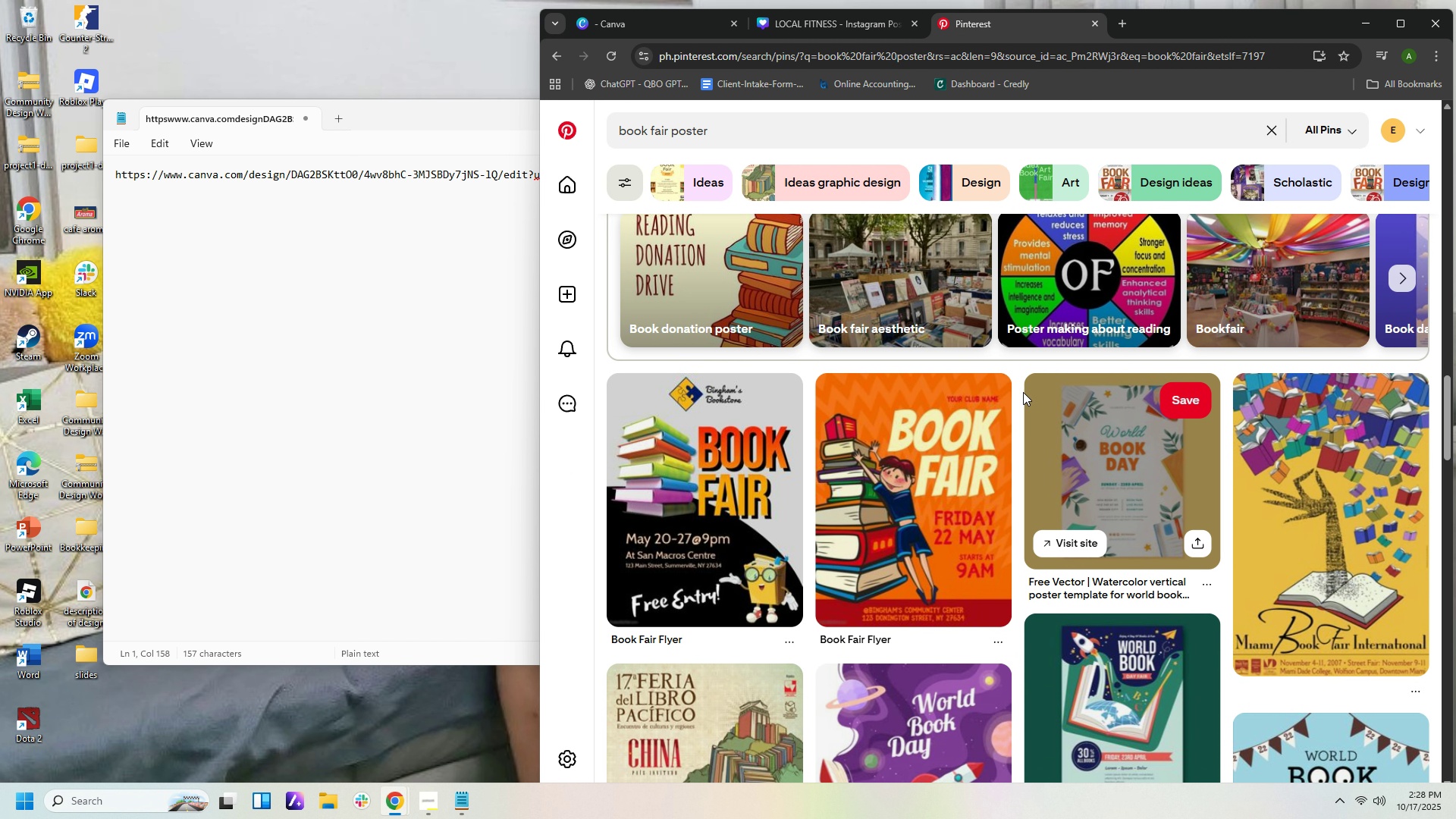 
wait(7.38)
 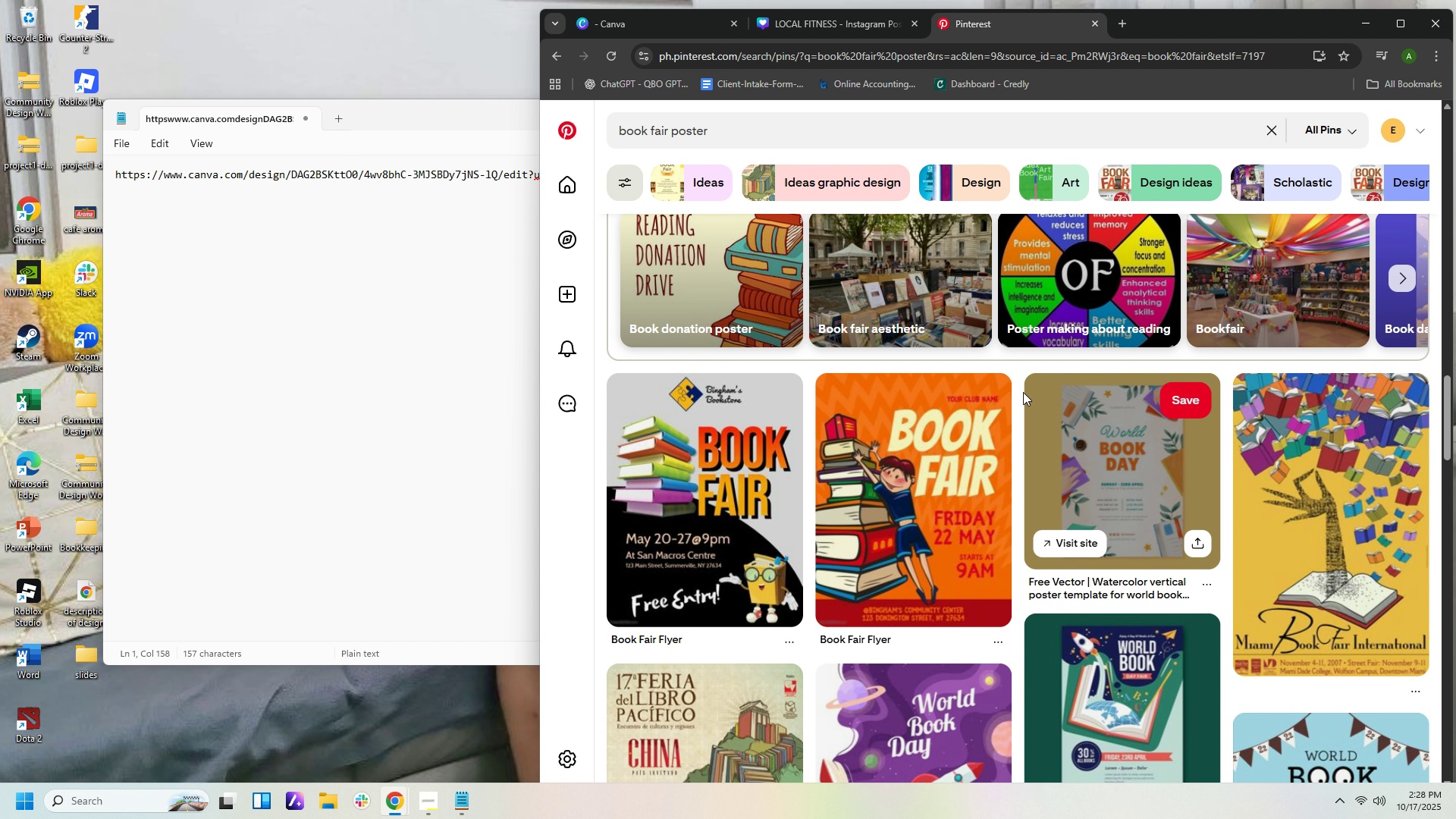 
scroll: coordinate [1153, 562], scroll_direction: down, amount: 2.0
 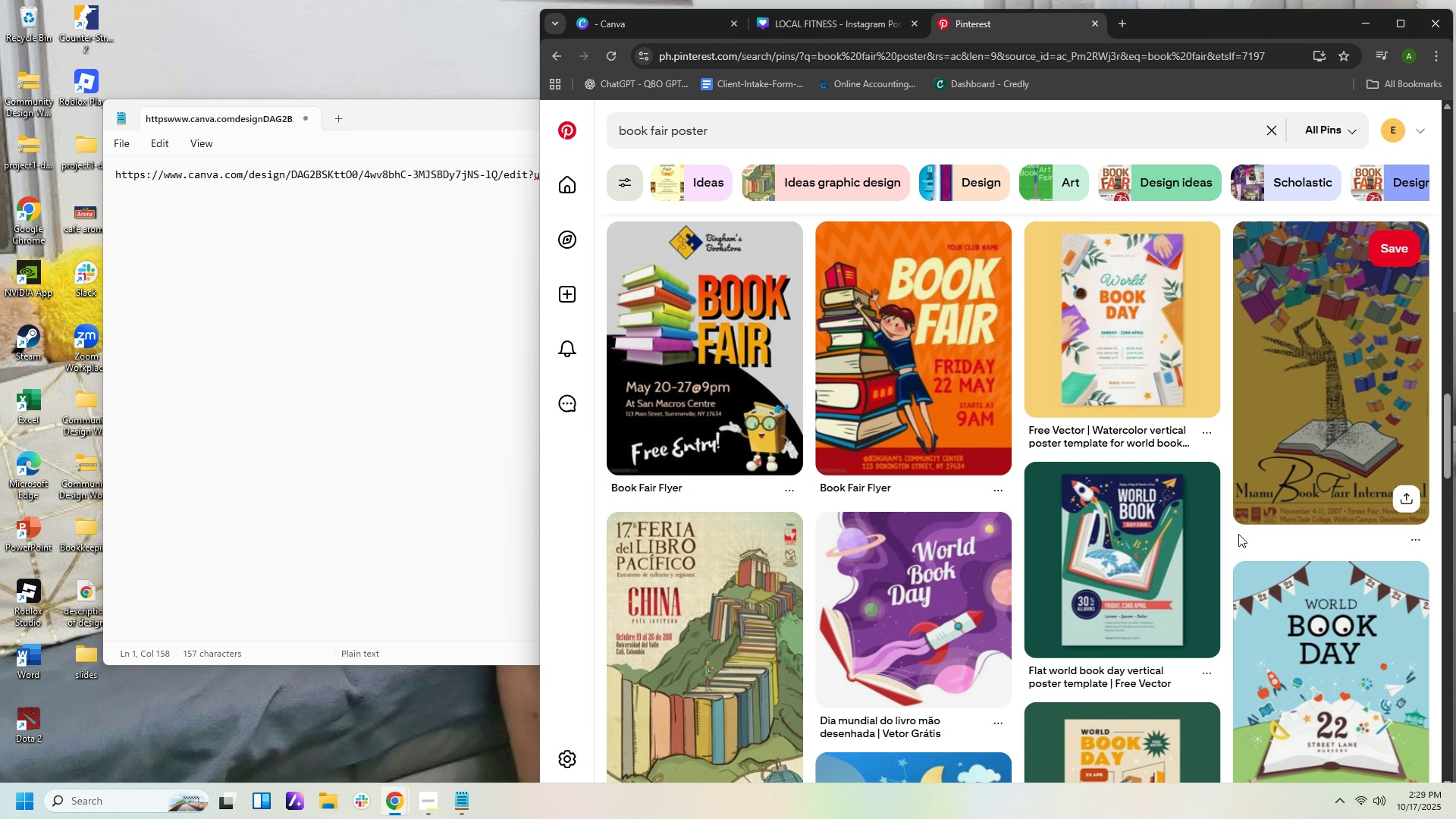 
wait(22.29)
 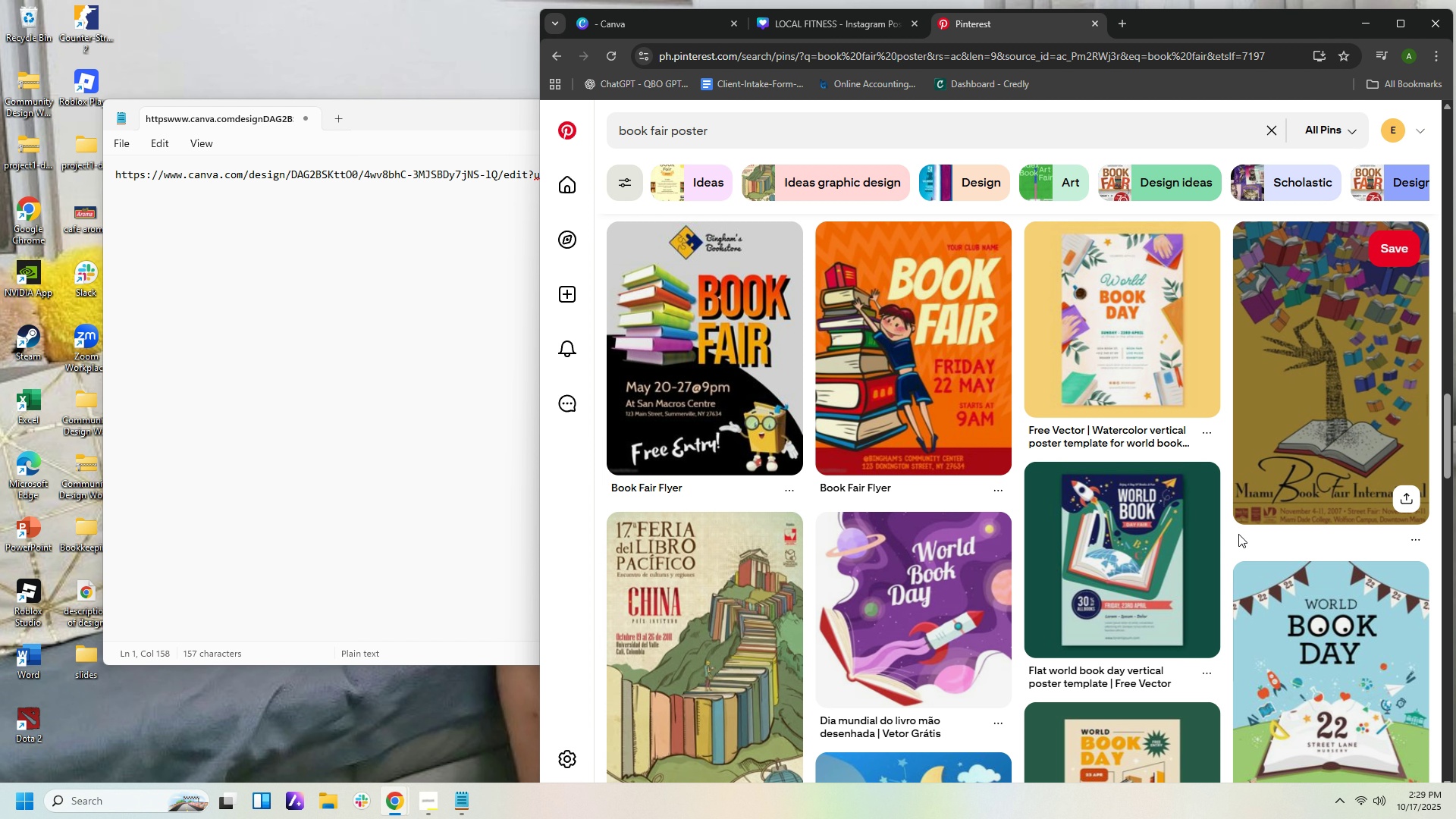 
mouse_move([1012, 467])
 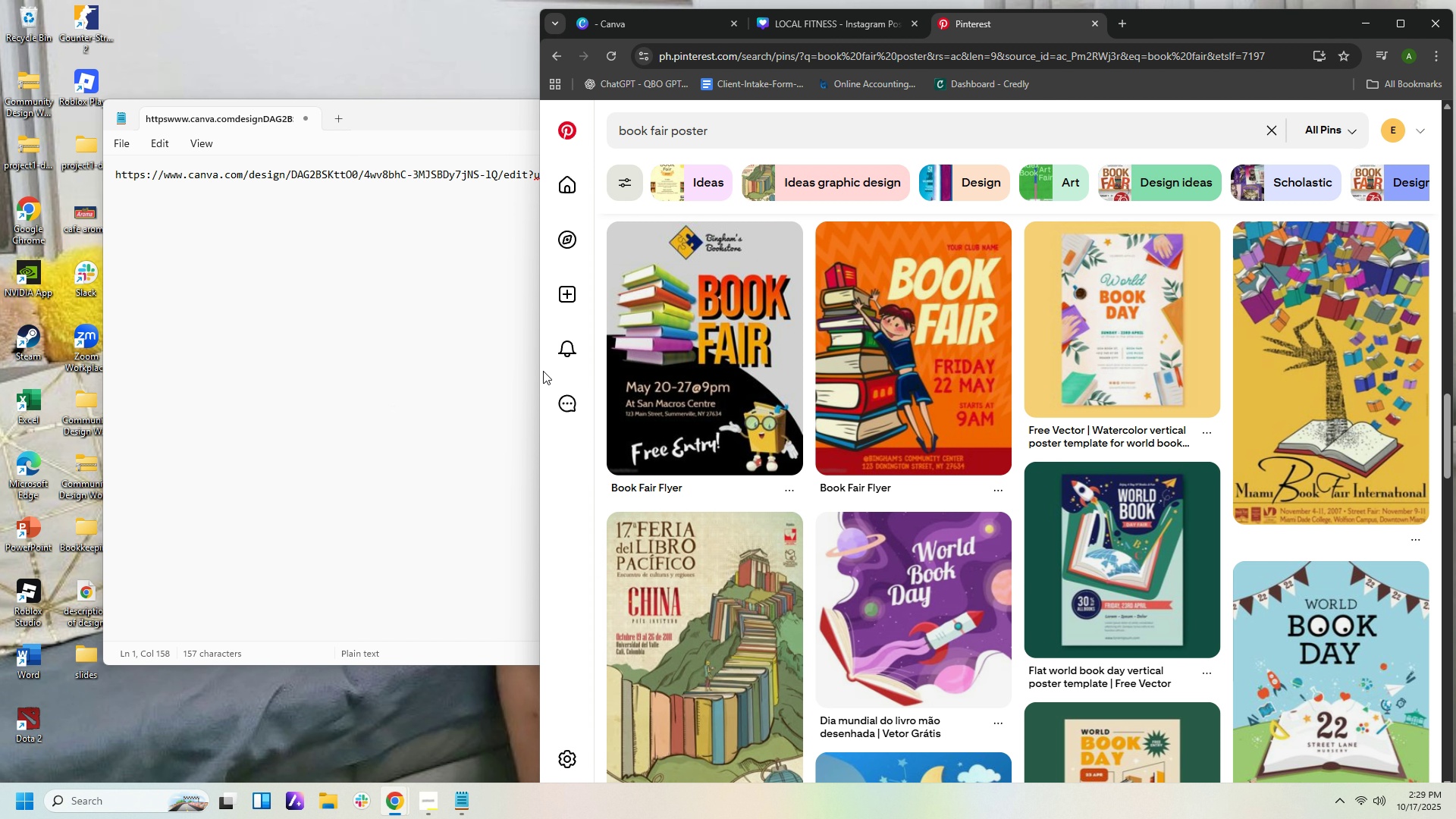 
scroll: coordinate [1115, 394], scroll_direction: down, amount: 6.0
 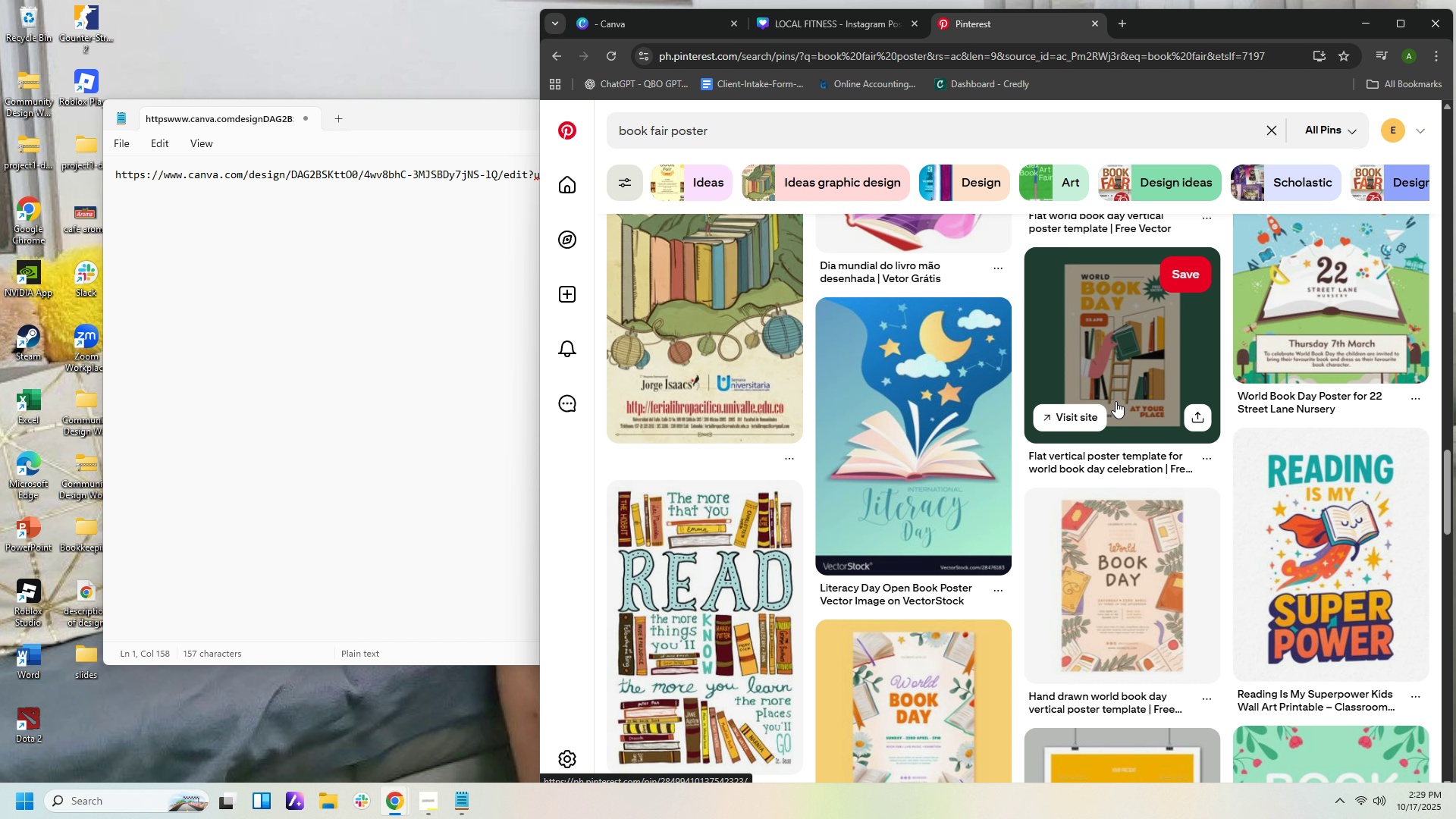 
wait(5.45)
 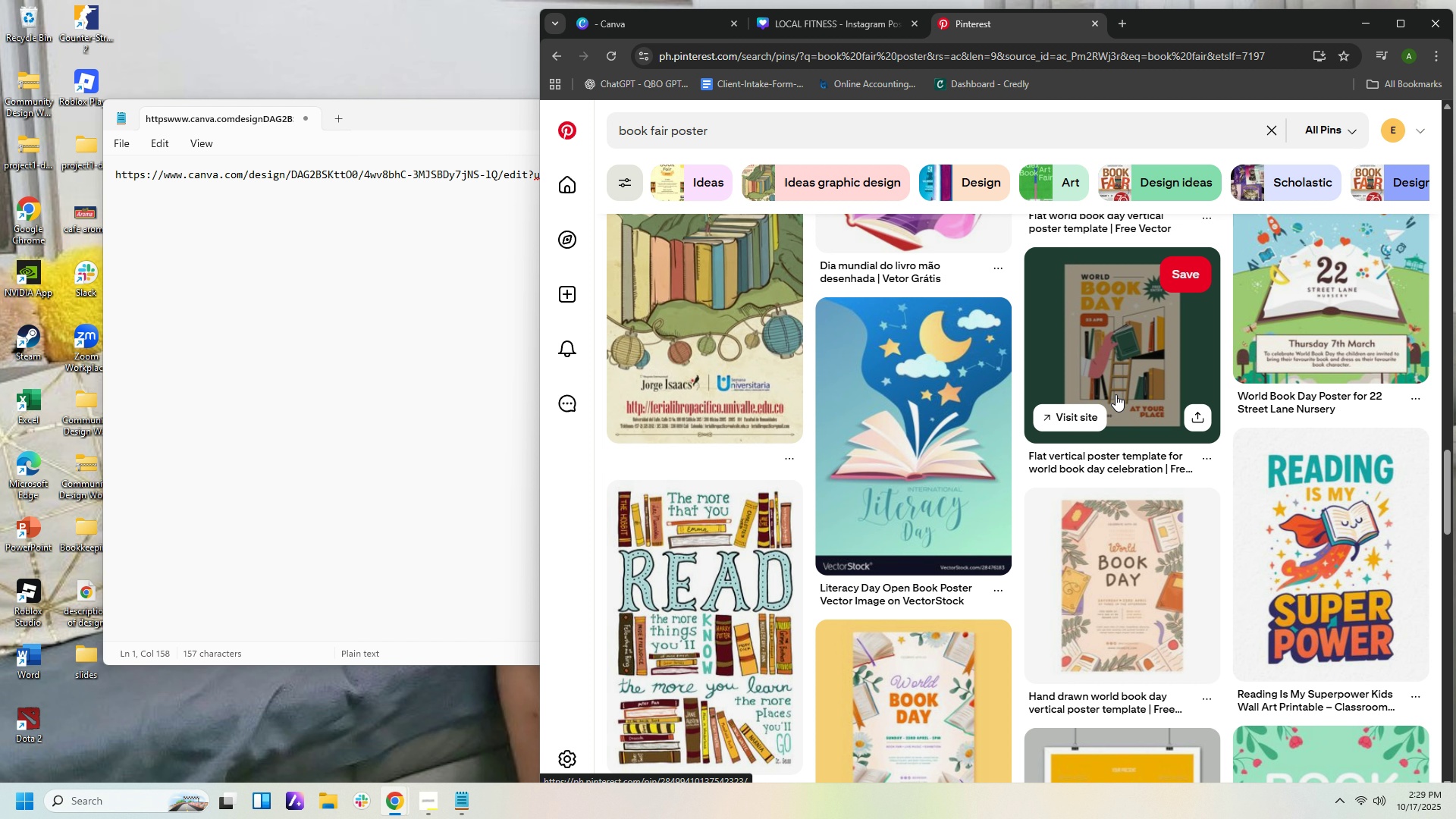 
scroll: coordinate [1116, 406], scroll_direction: down, amount: 5.0
 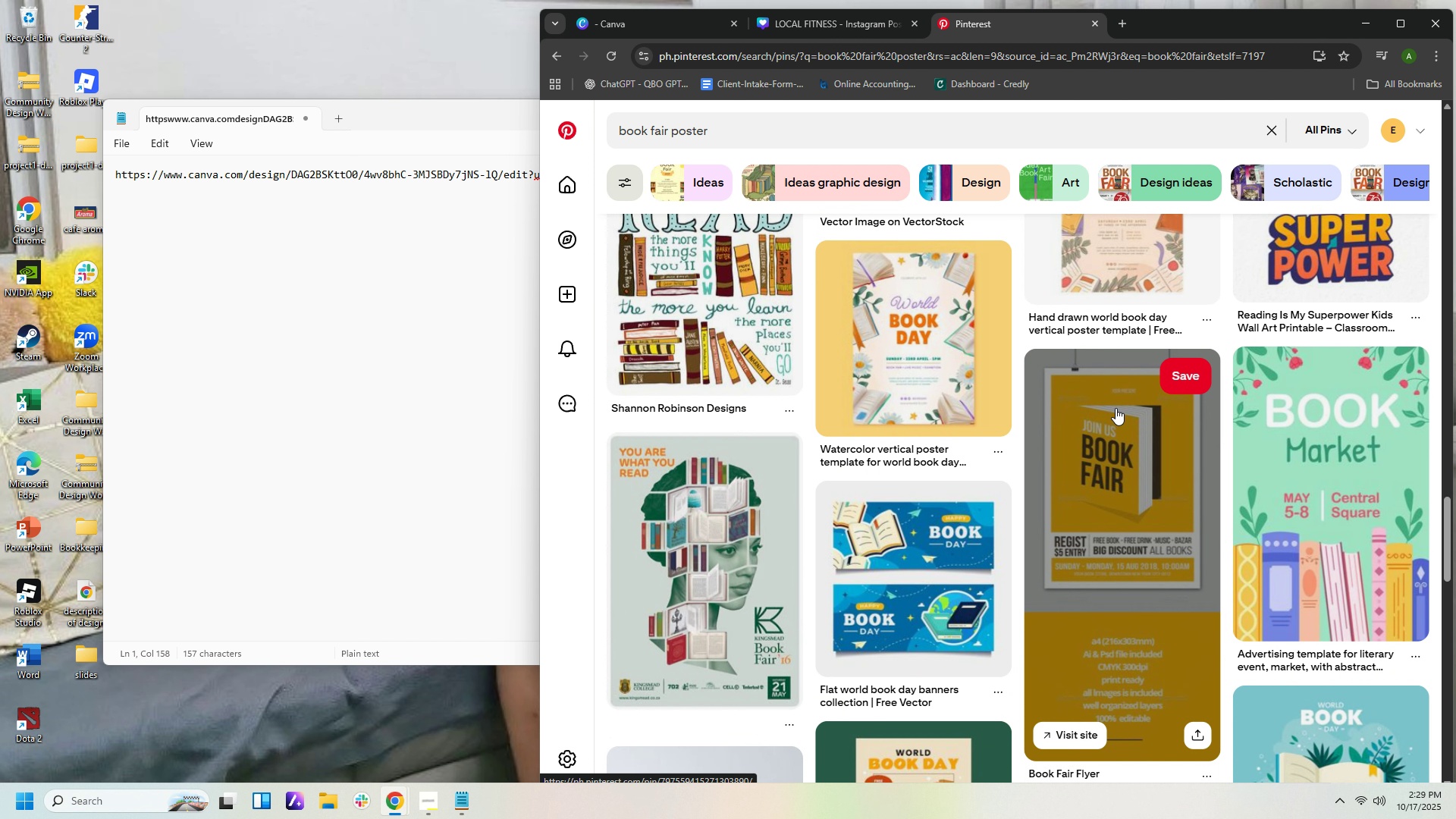 
mouse_move([1114, 422])
 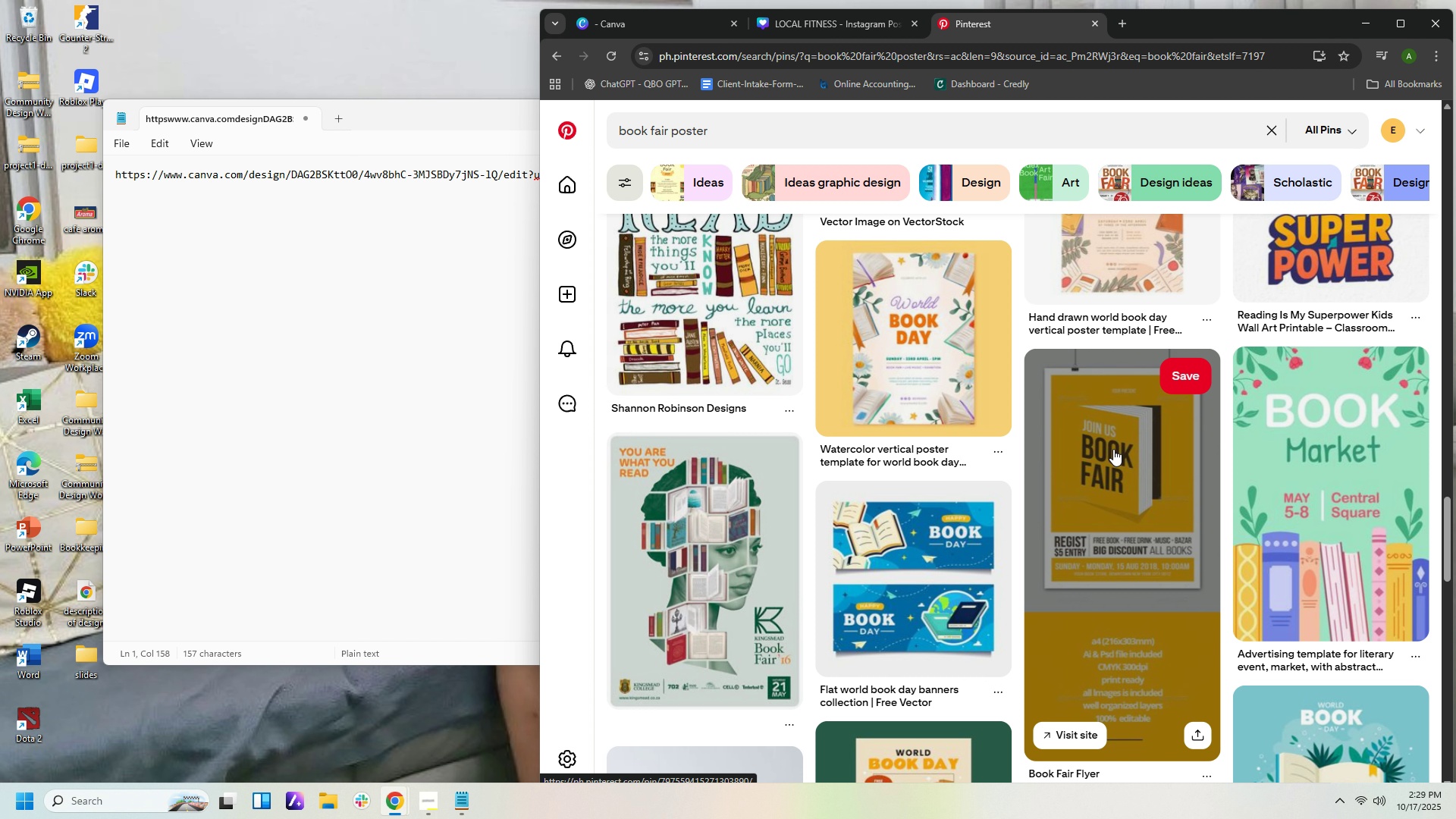 
wait(15.52)
 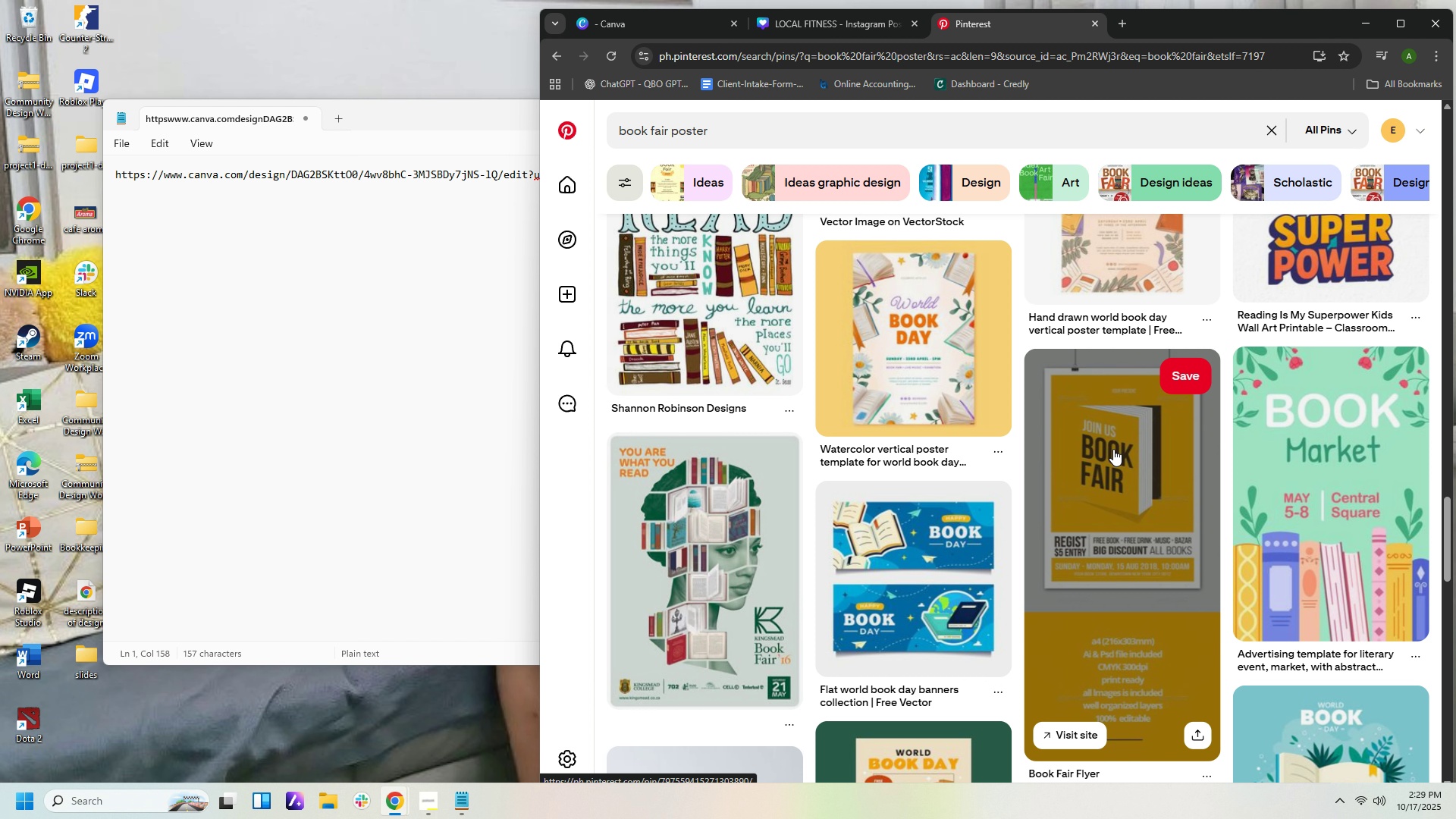 
scroll: coordinate [991, 484], scroll_direction: down, amount: 8.0
 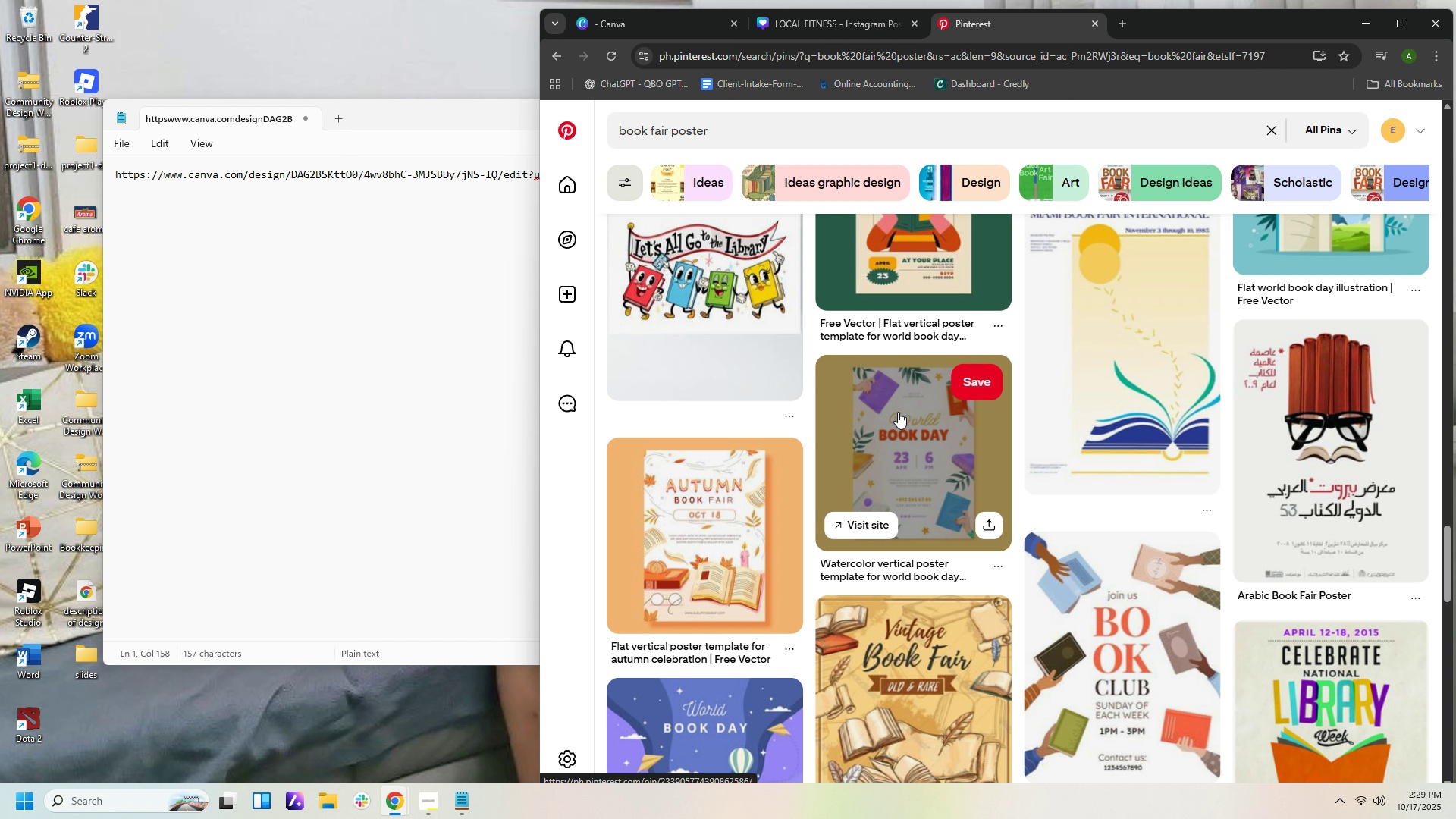 
left_click([898, 412])
 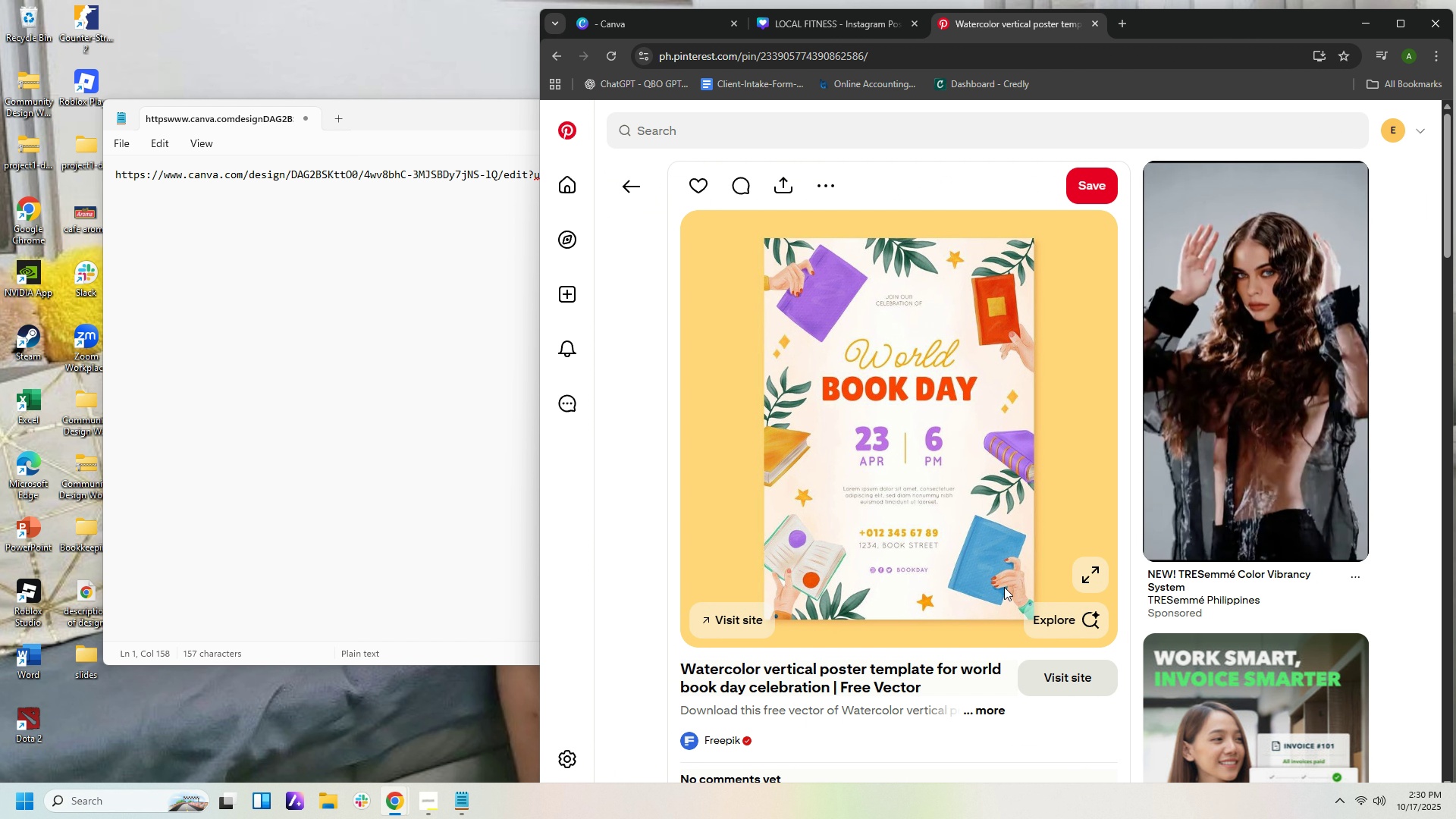 
wait(9.34)
 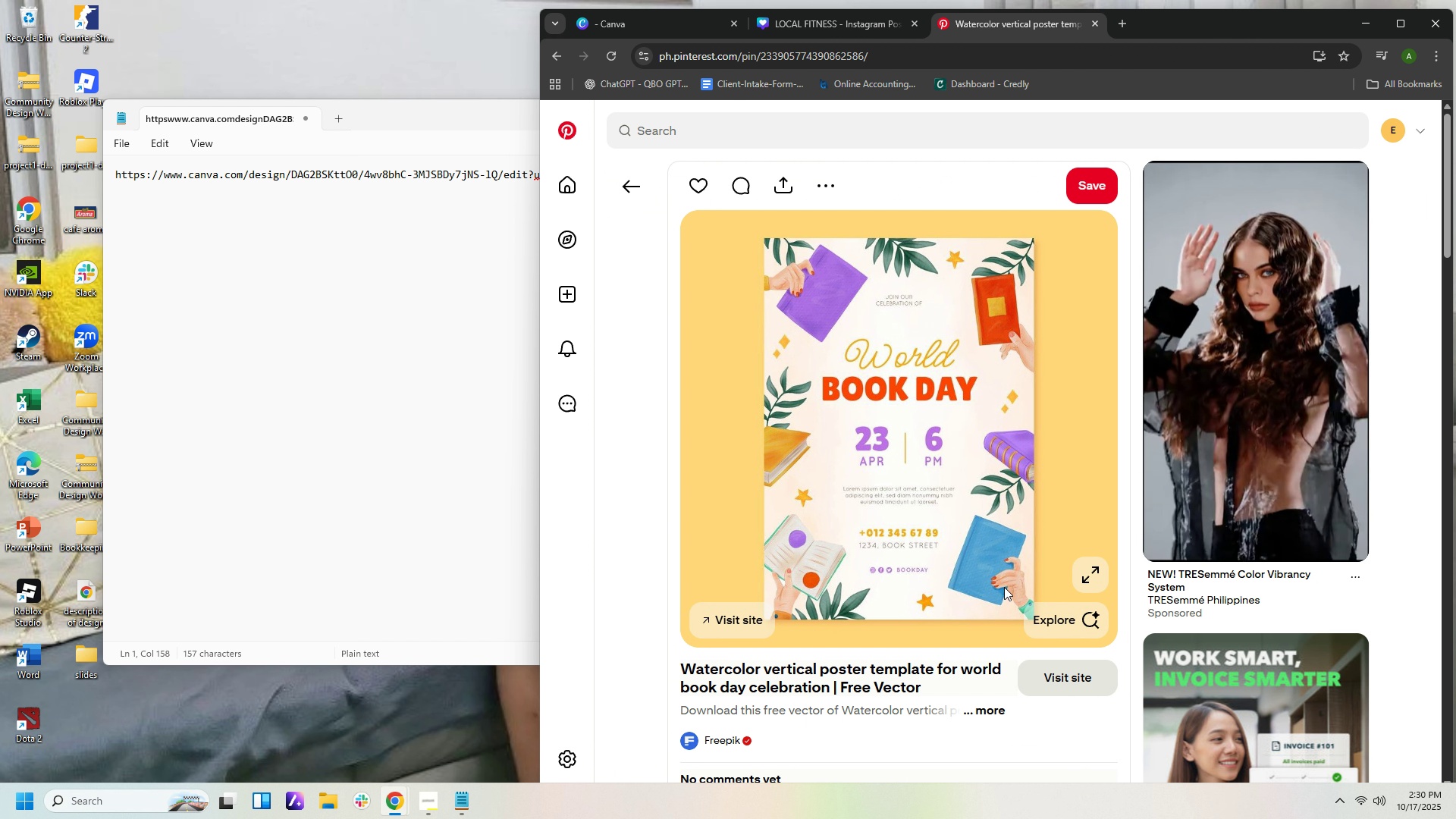 
scroll: coordinate [1009, 542], scroll_direction: down, amount: 5.0
 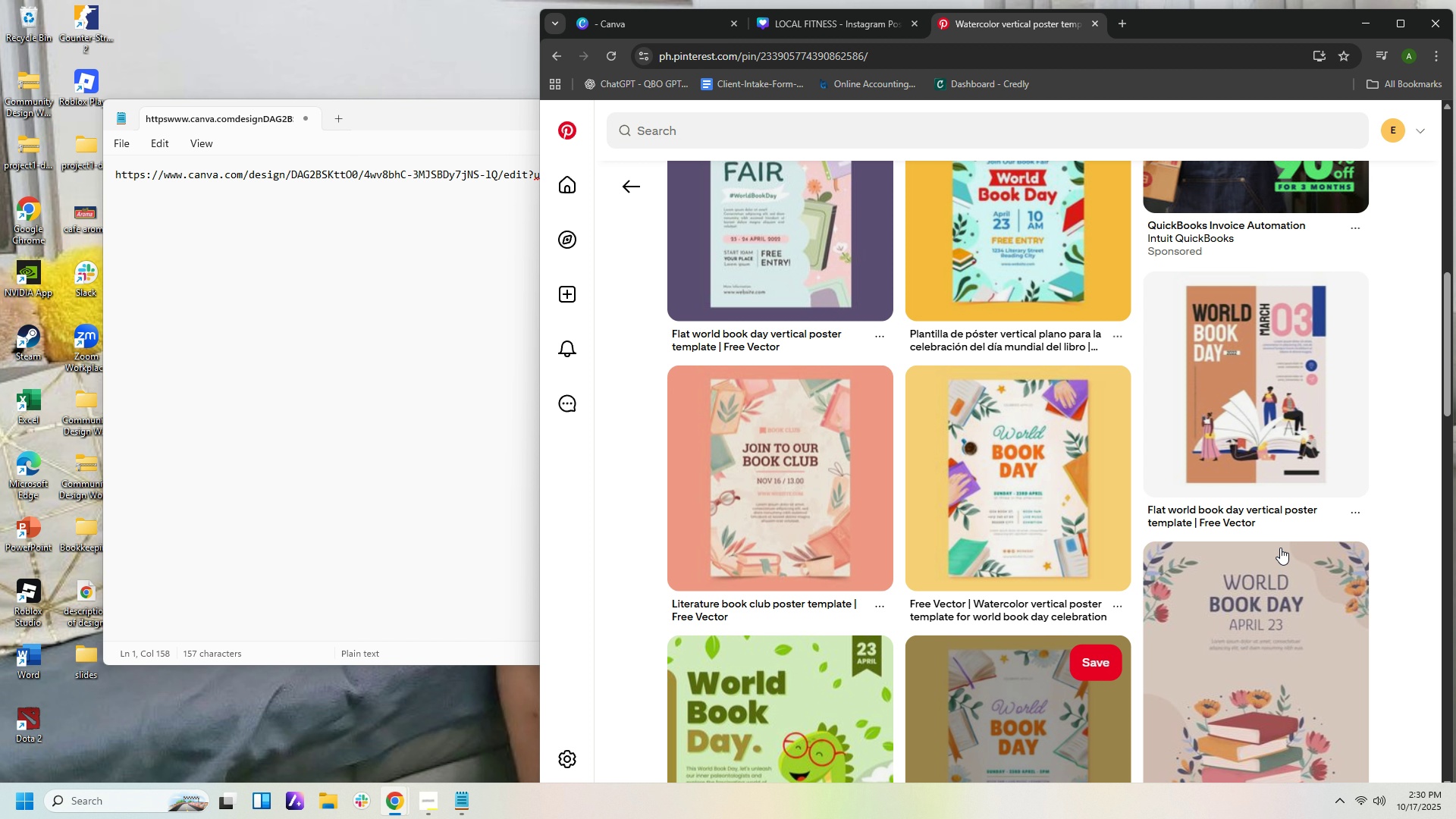 
wait(15.34)
 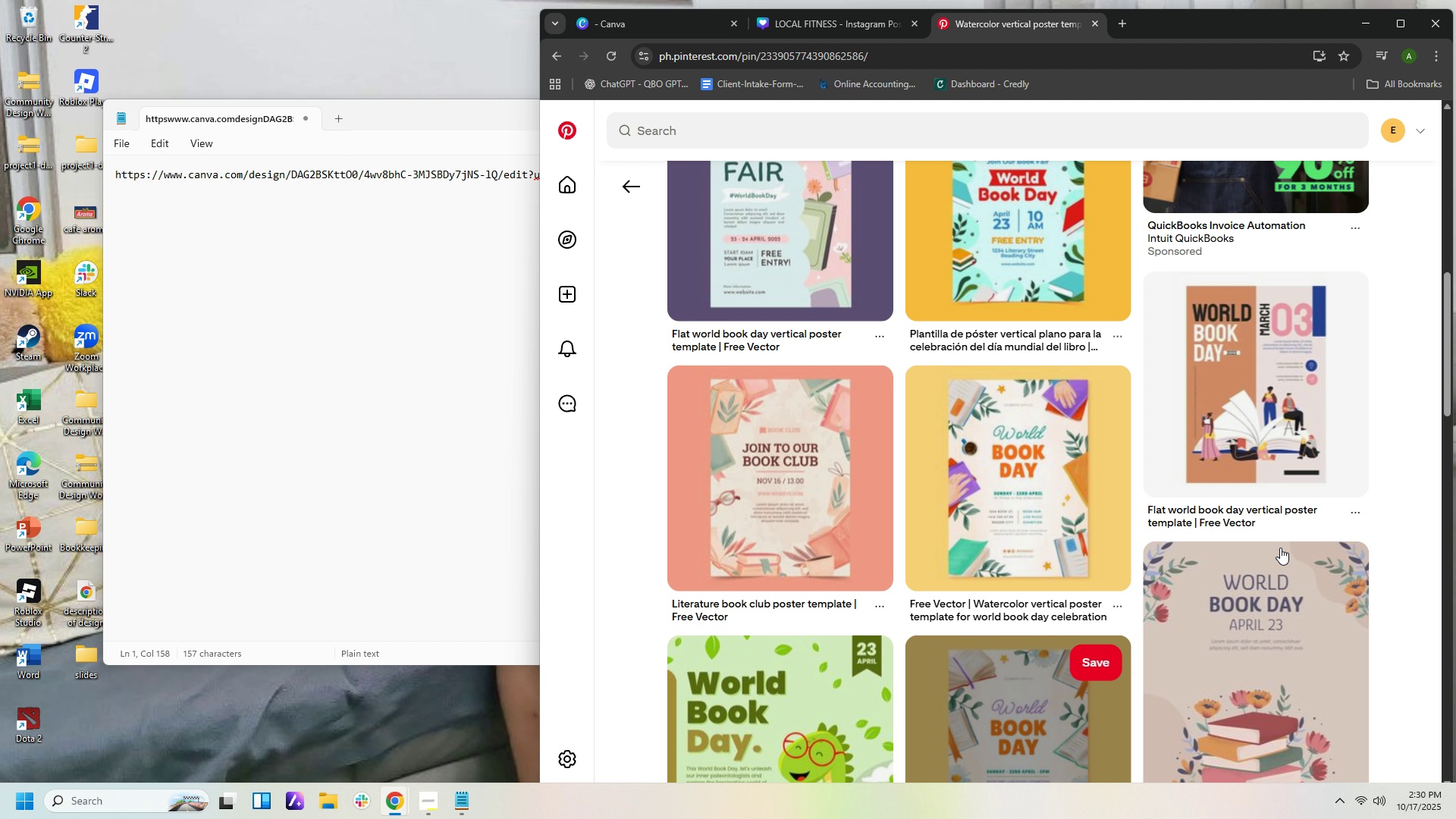 
left_click_drag(start_coordinate=[841, 24], to_coordinate=[866, 38])
 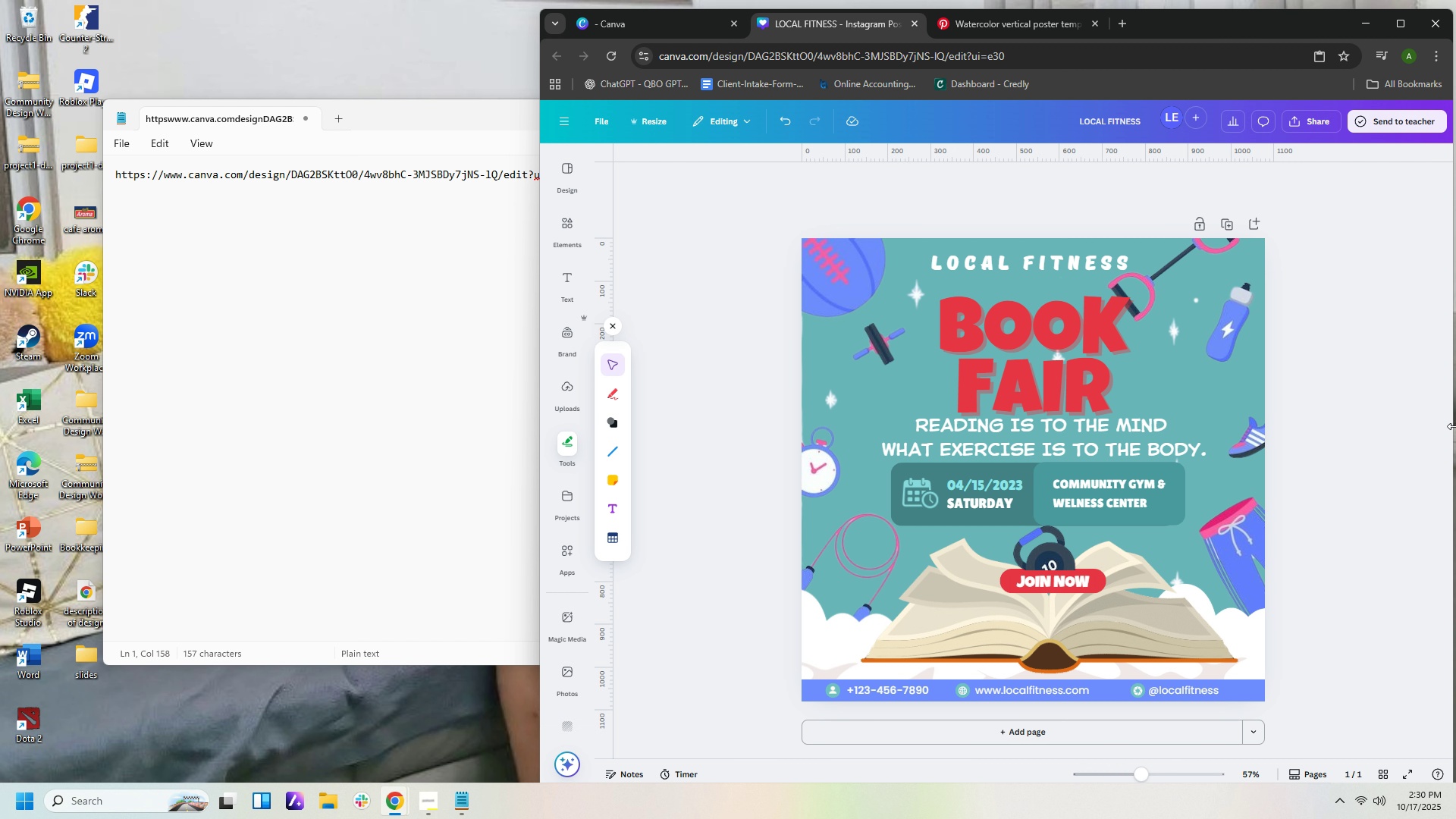 
wait(14.36)
 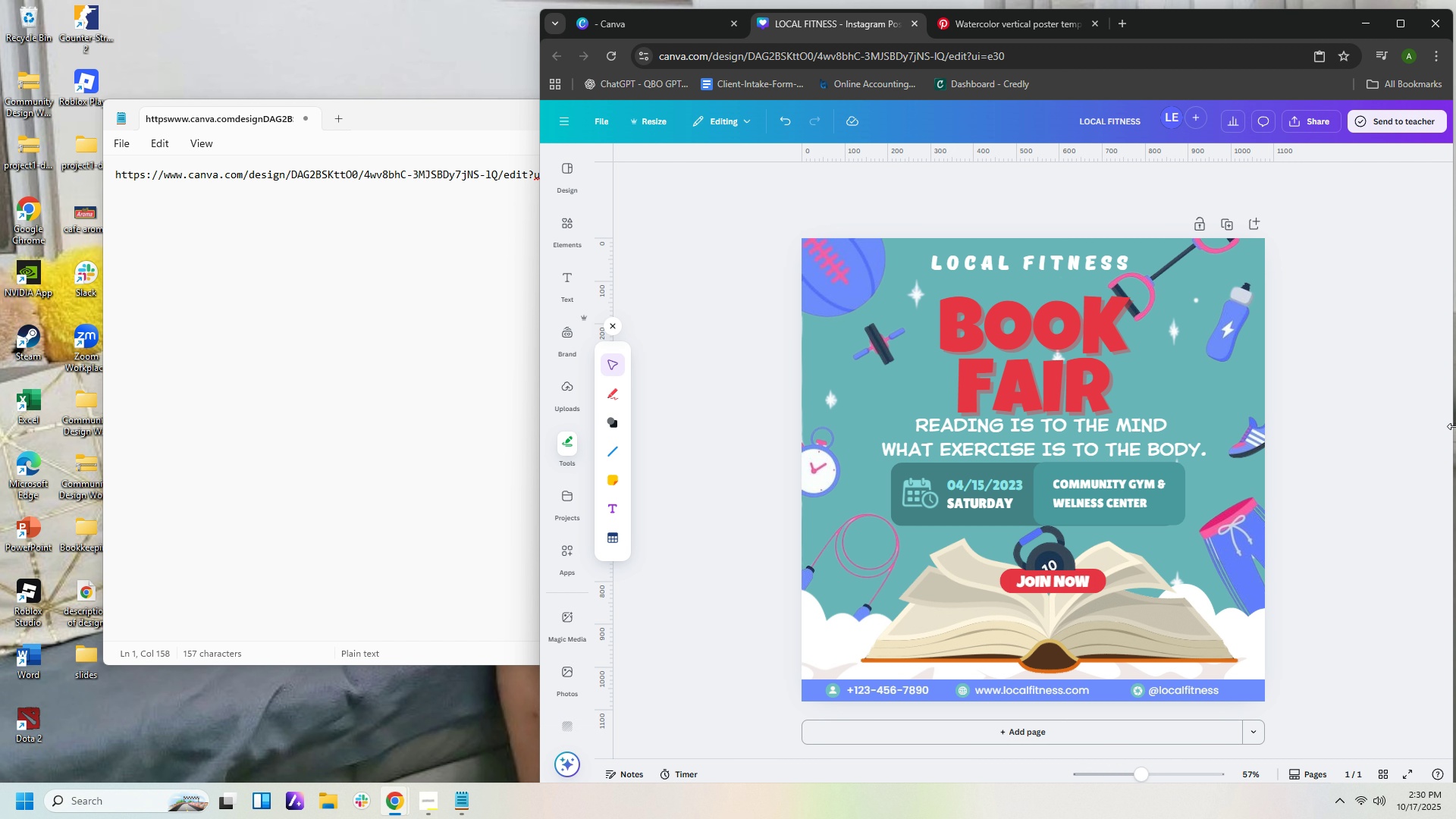 
left_click([1213, 314])
 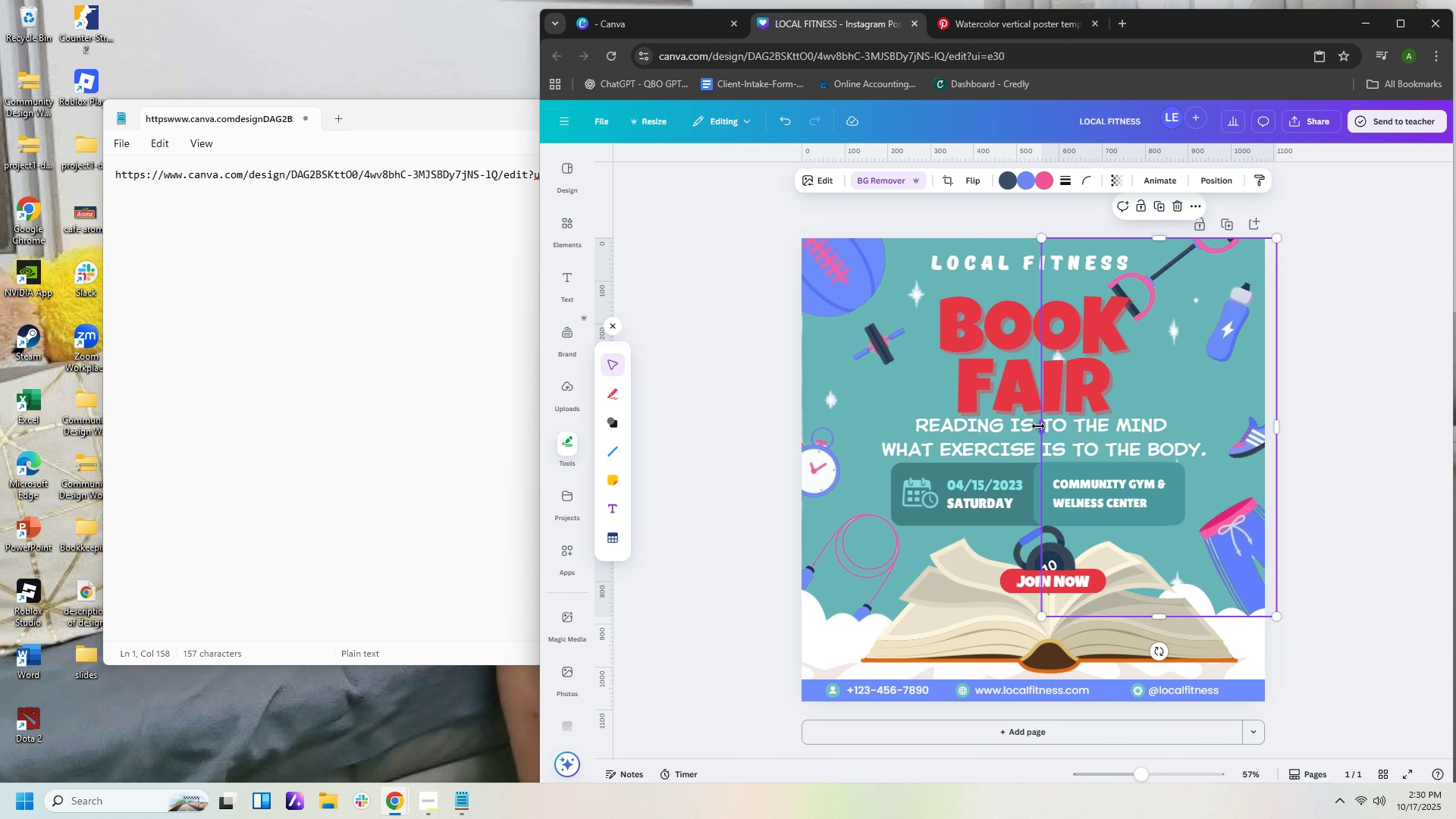 
left_click_drag(start_coordinate=[1038, 426], to_coordinate=[1100, 426])
 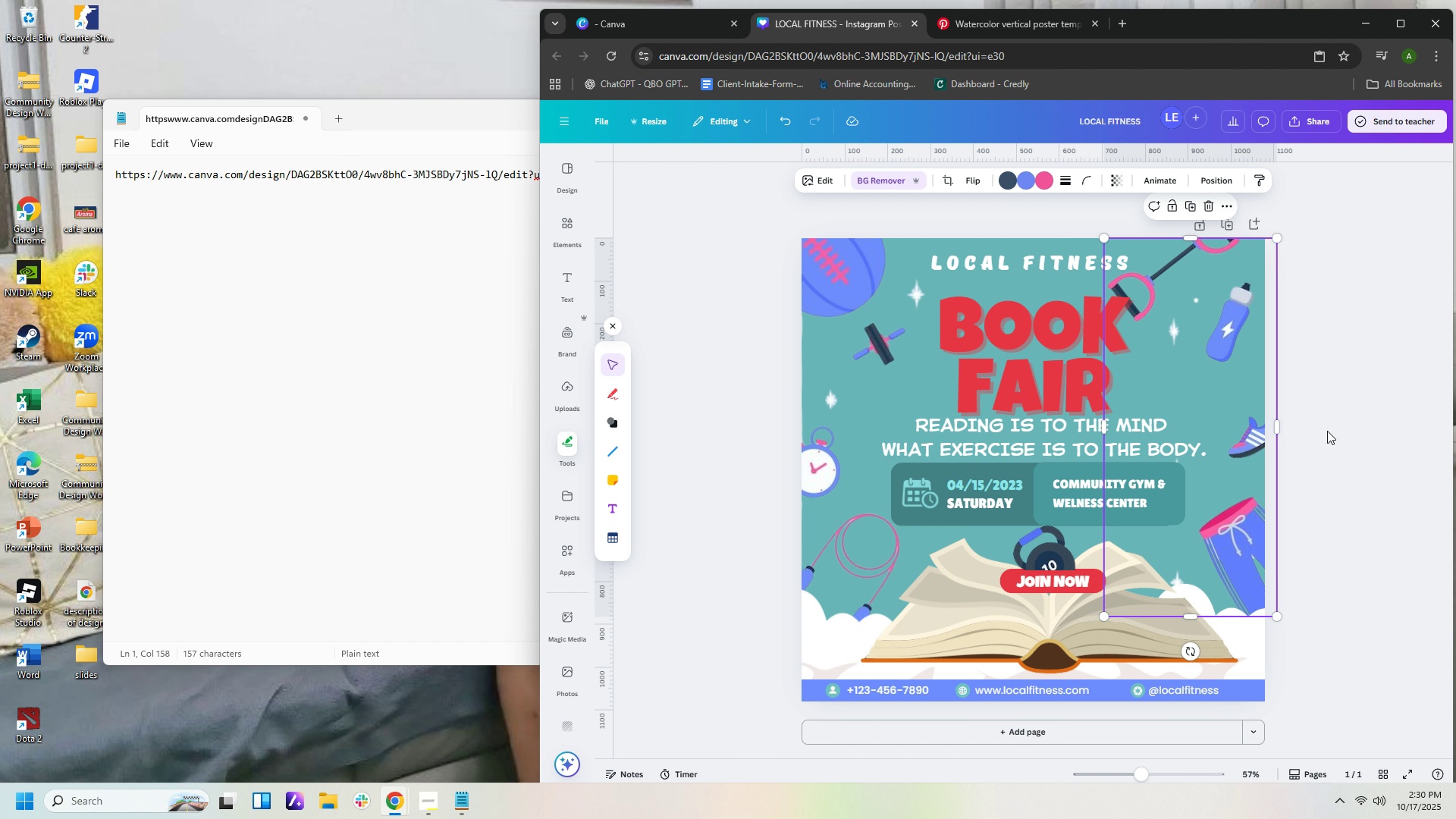 
left_click([1327, 431])
 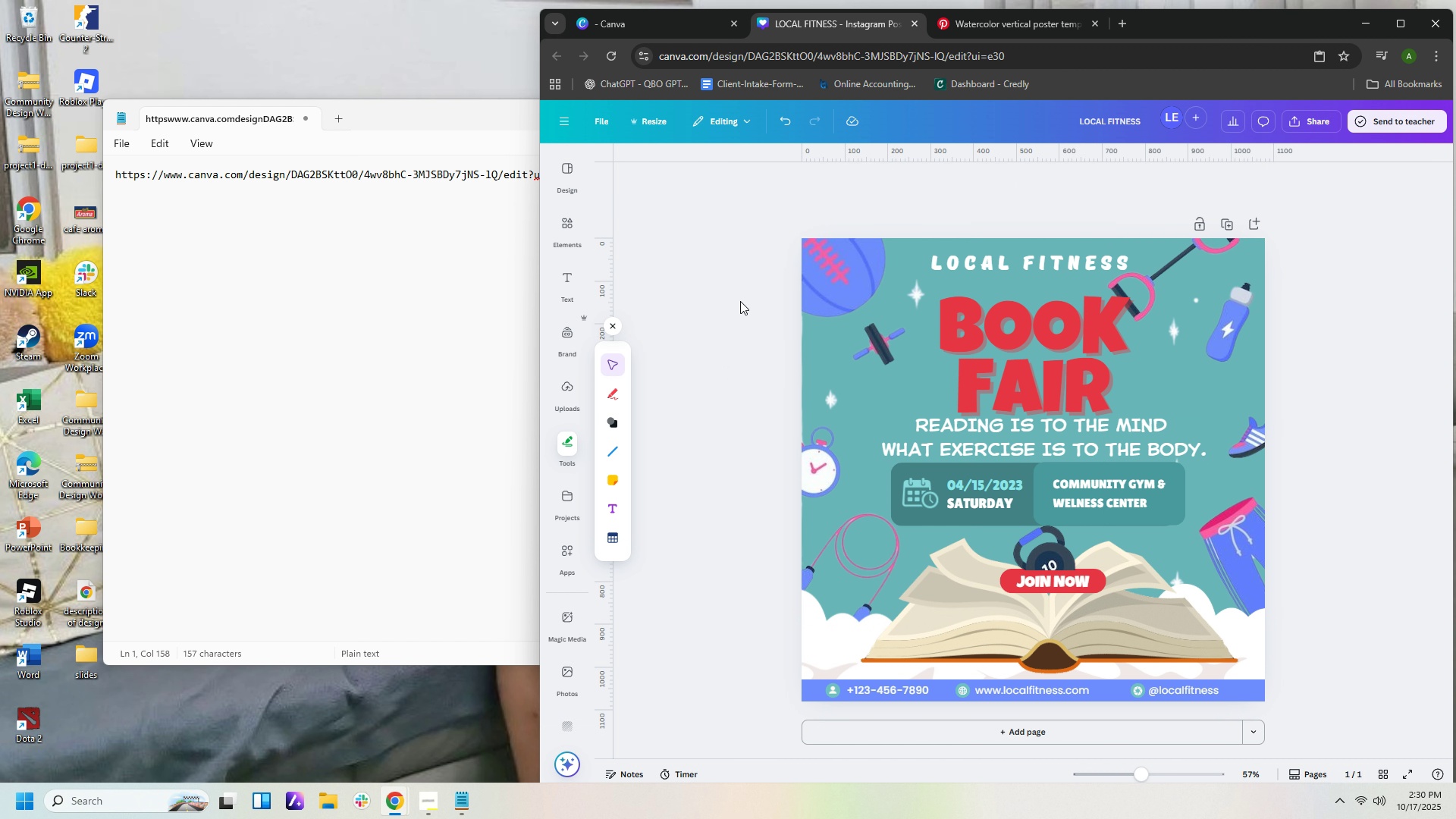 
wait(9.1)
 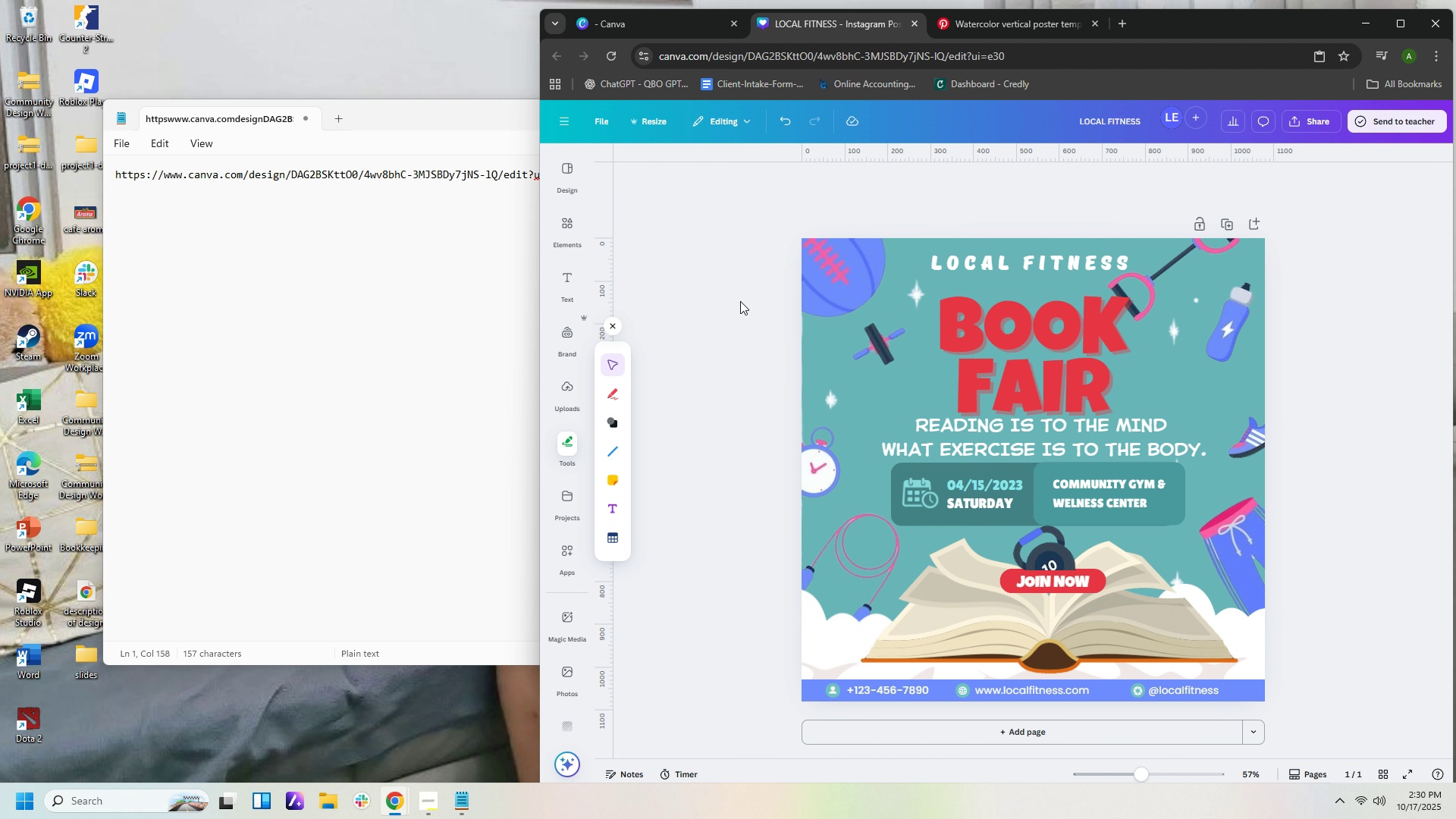 
left_click([683, 19])
 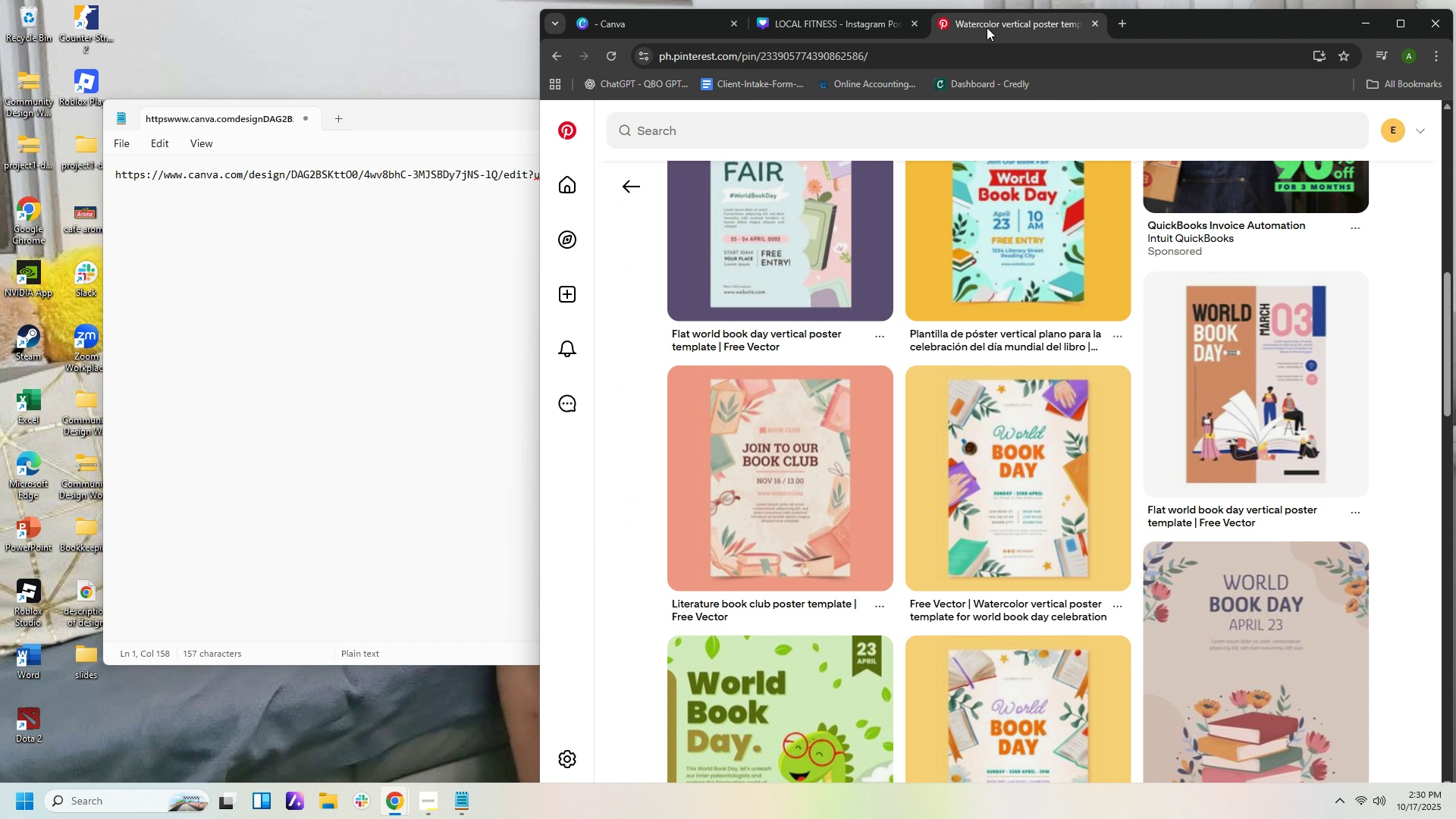 
left_click([987, 27])
 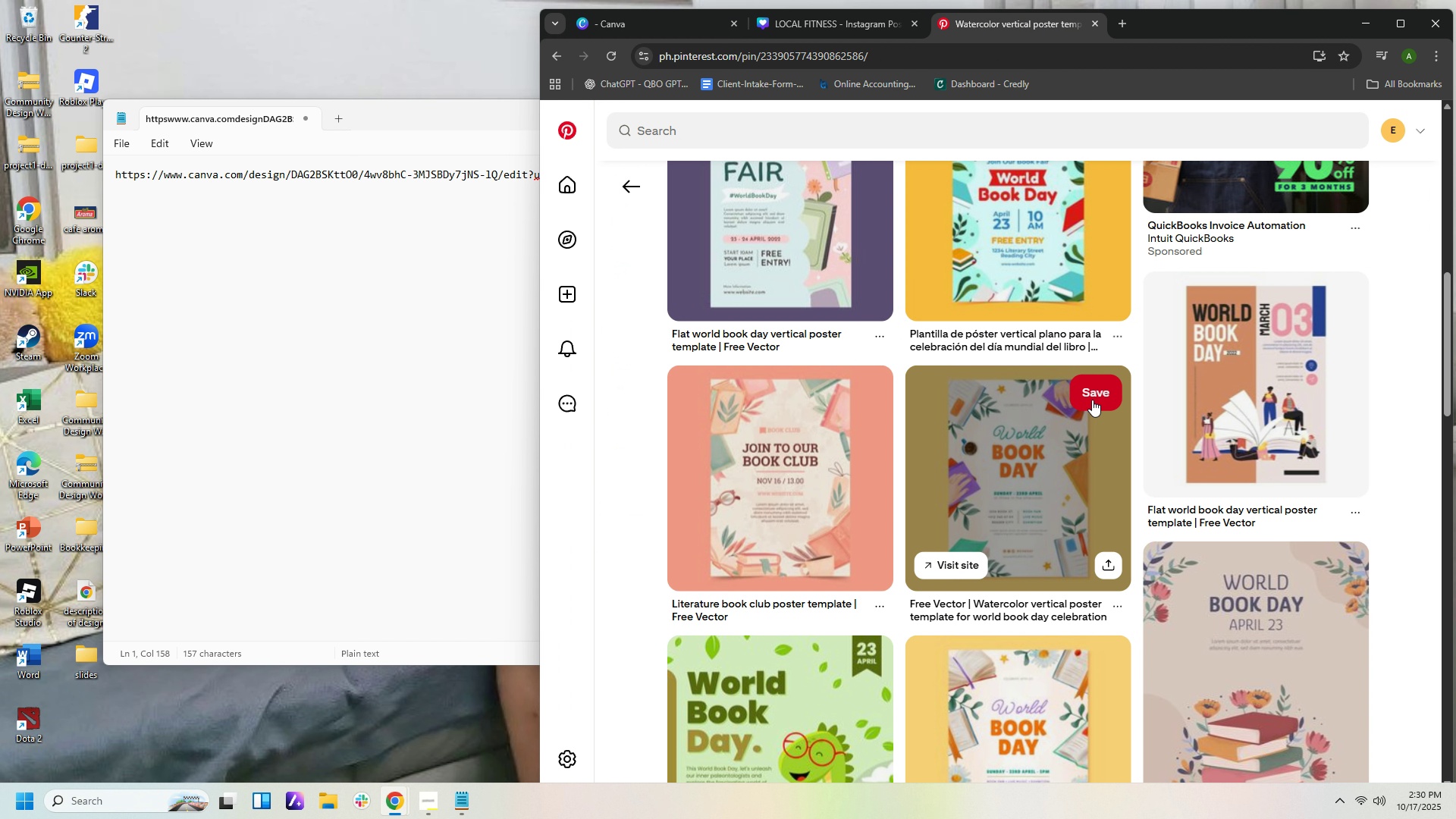 
scroll: coordinate [1004, 417], scroll_direction: down, amount: 5.0
 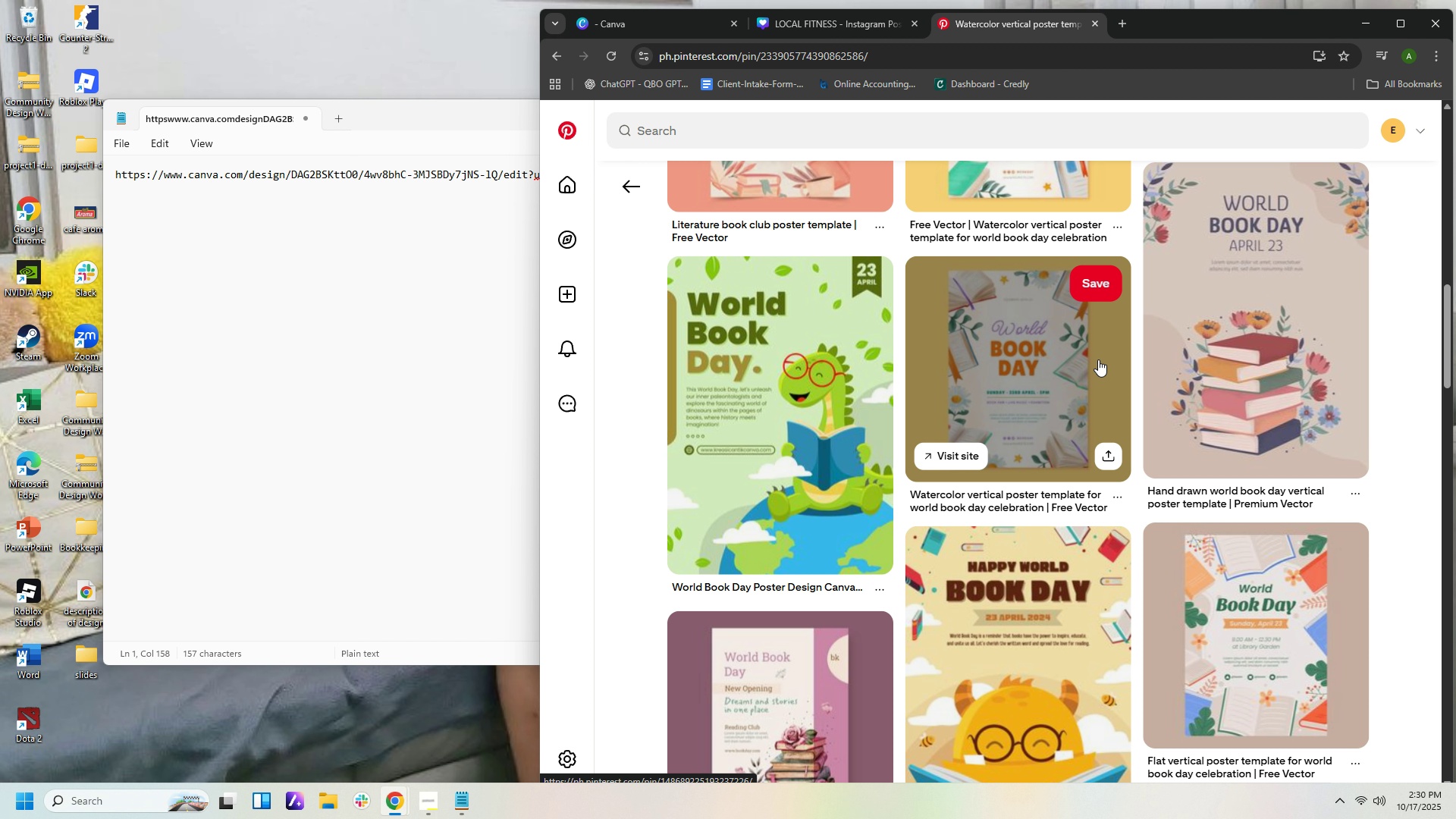 
left_click([1252, 358])
 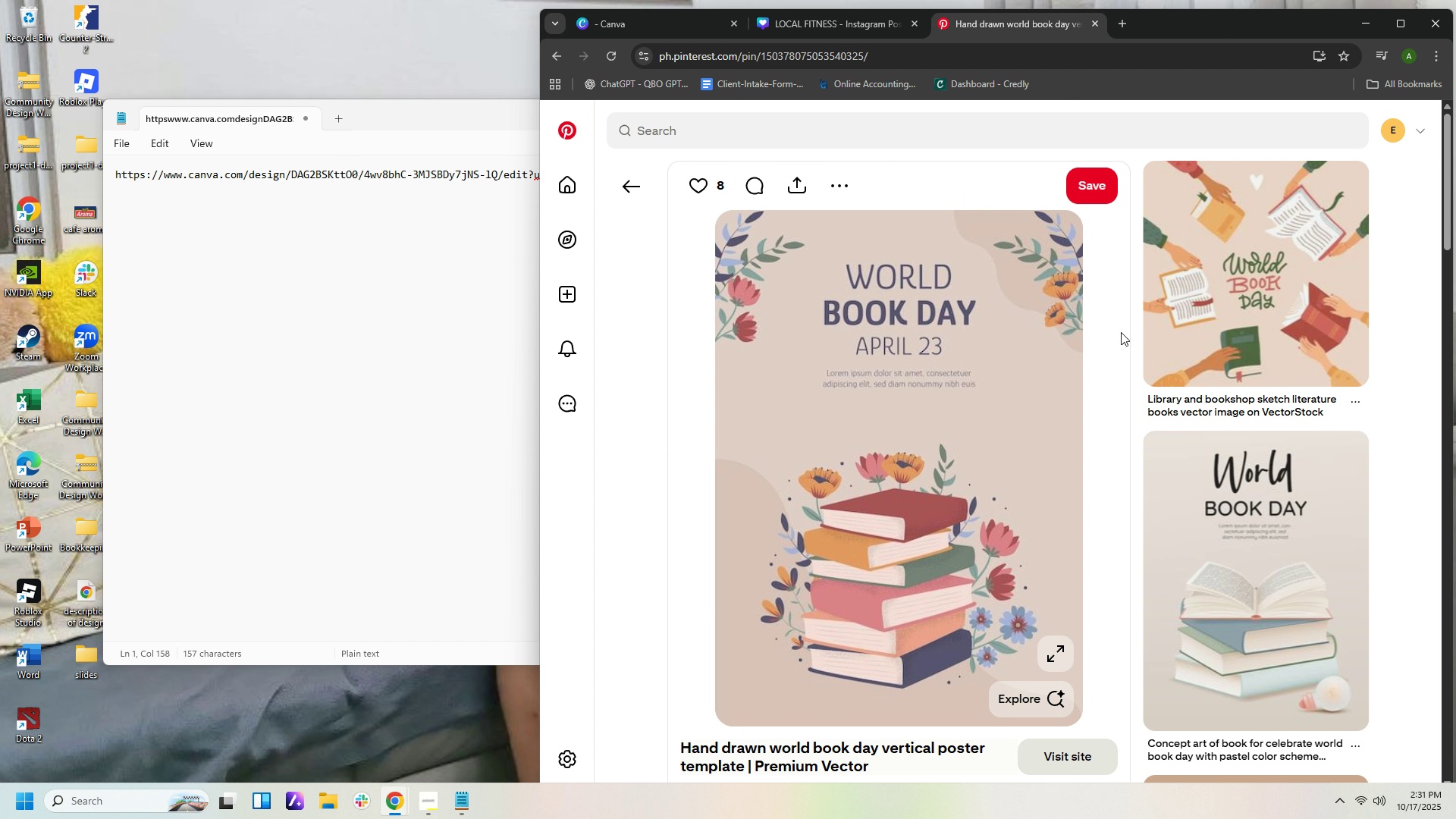 
scroll: coordinate [1047, 456], scroll_direction: down, amount: 14.0
 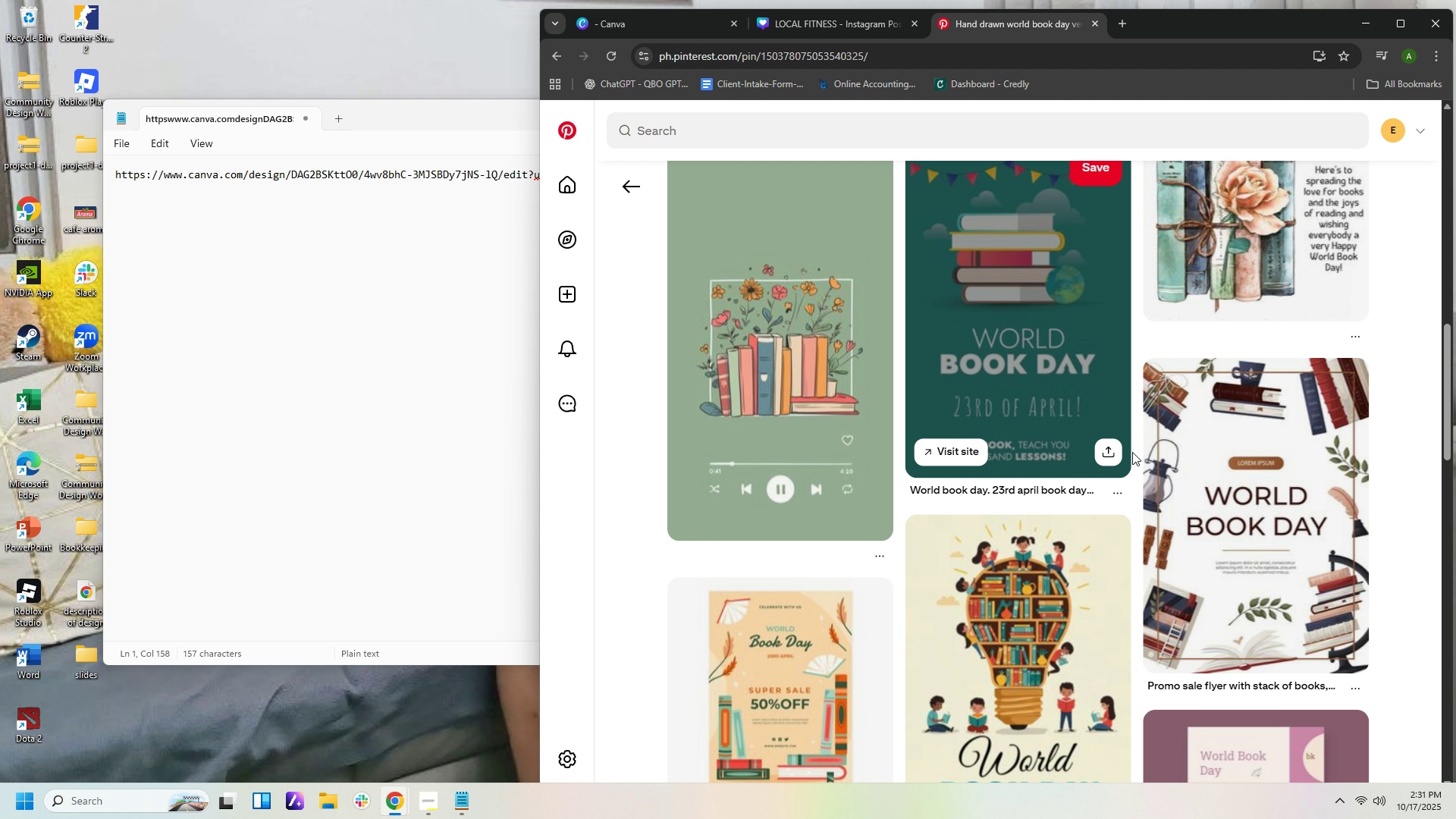 
wait(15.23)
 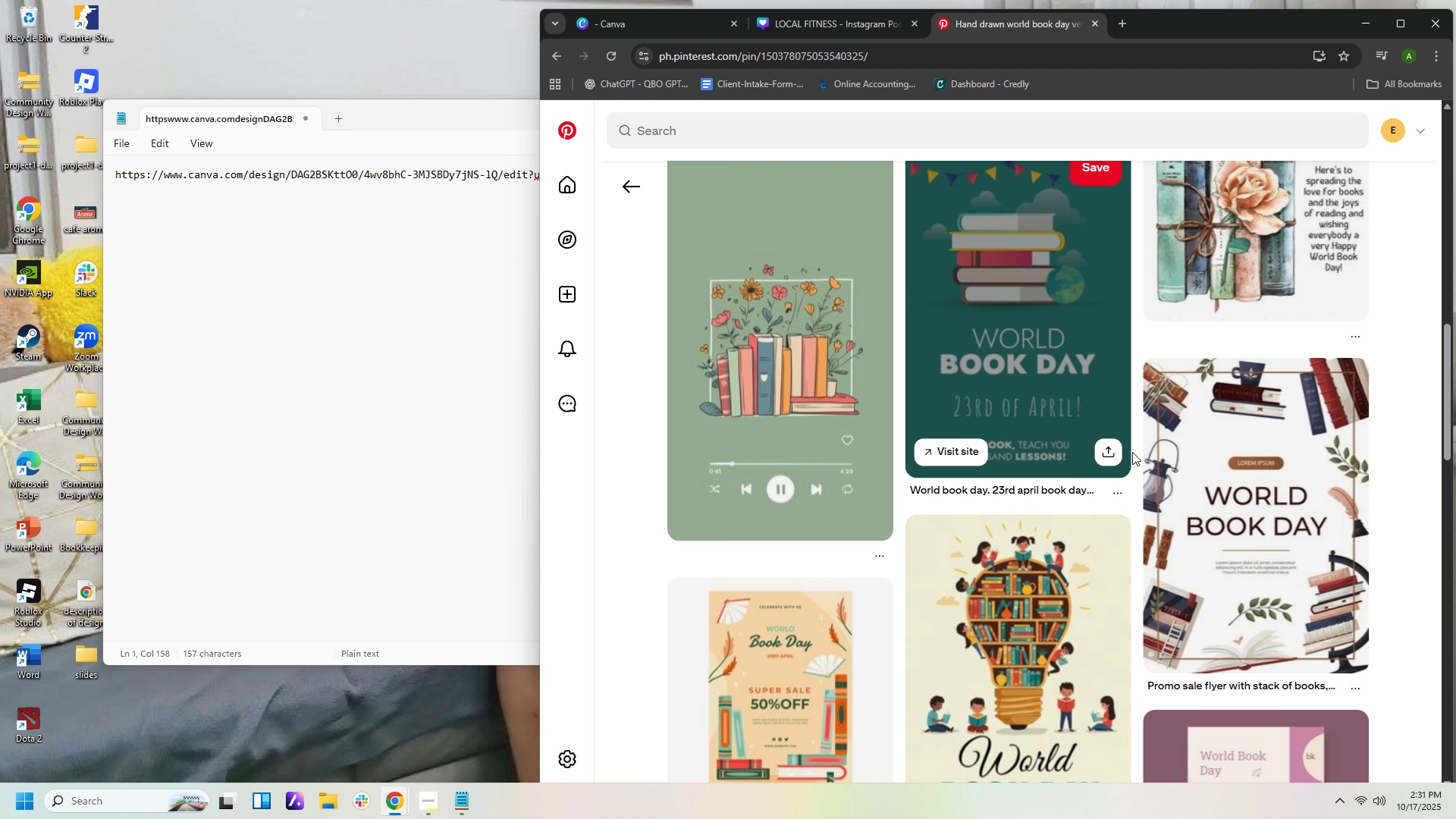 
mouse_move([1098, 131])
 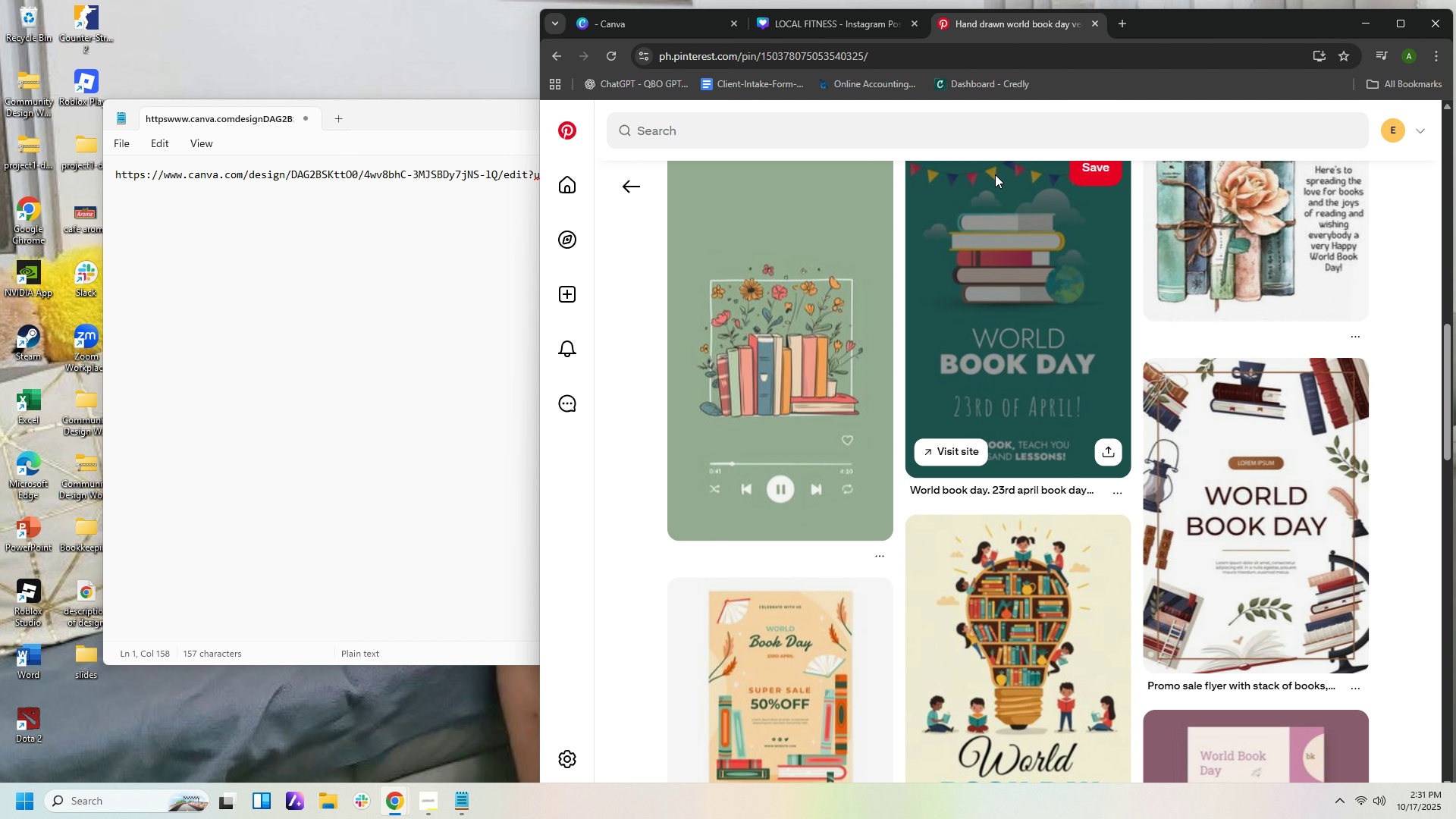 
mouse_move([1001, 275])
 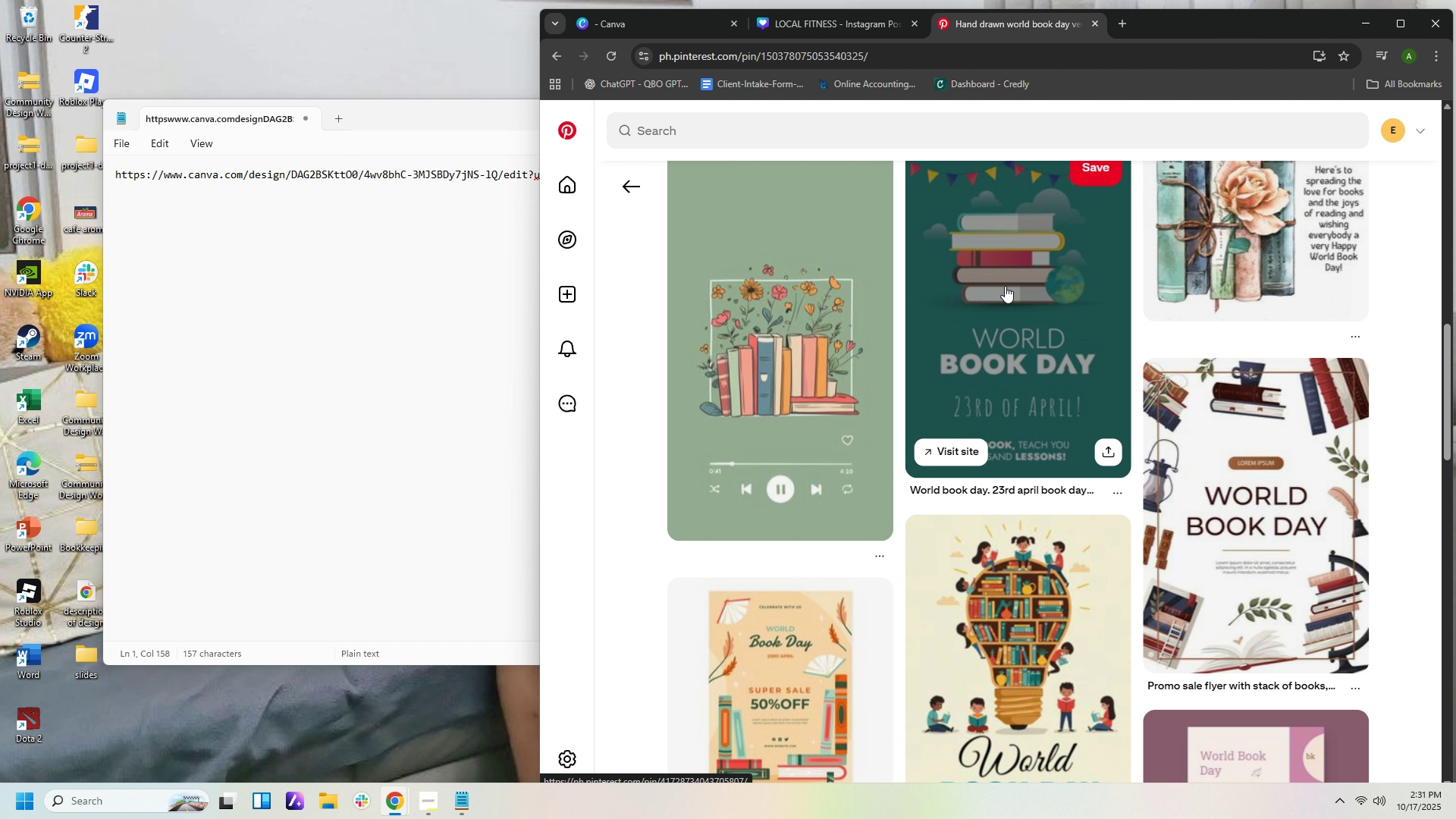 
wait(9.61)
 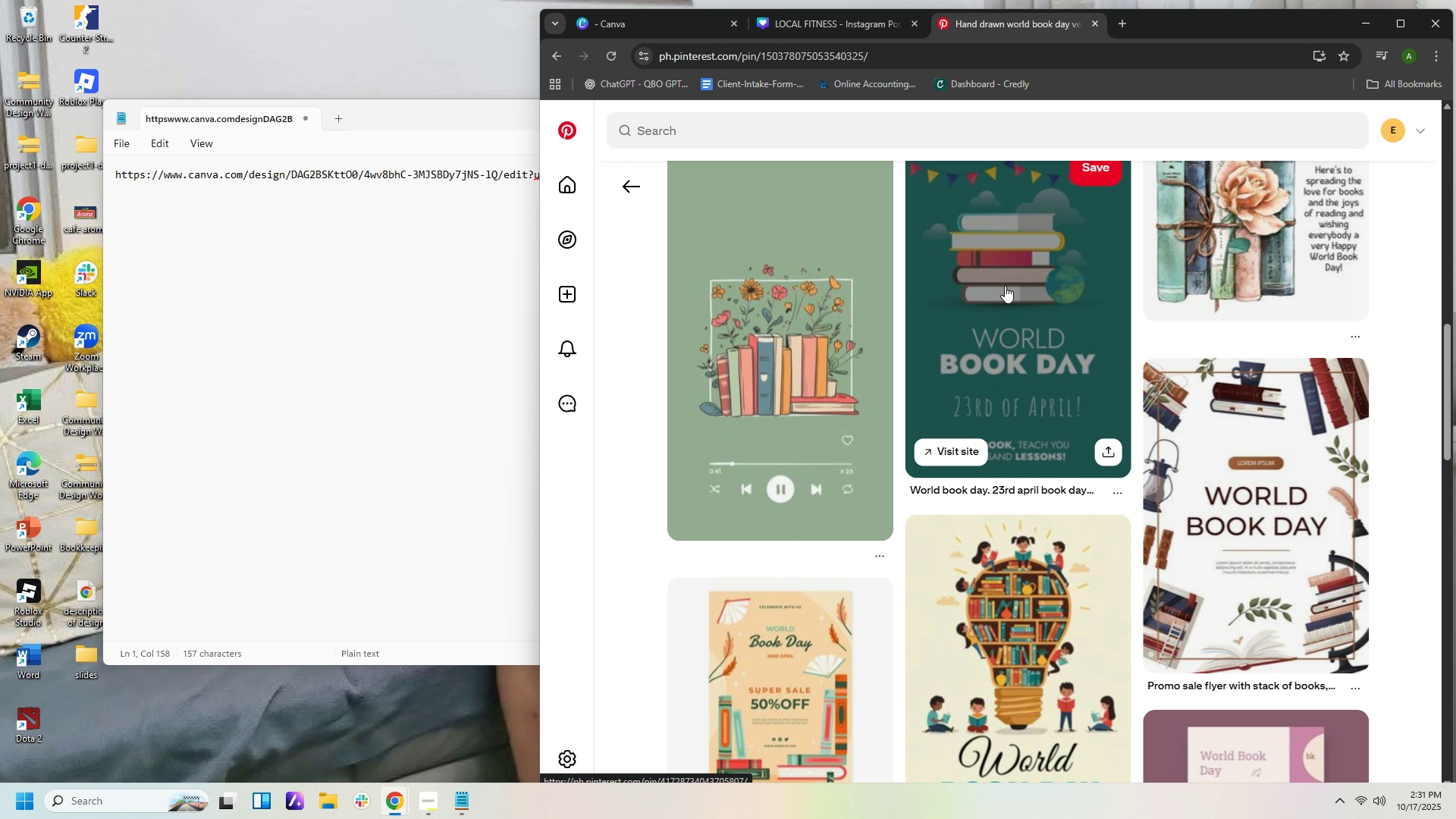 
scroll: coordinate [906, 479], scroll_direction: up, amount: 2.0
 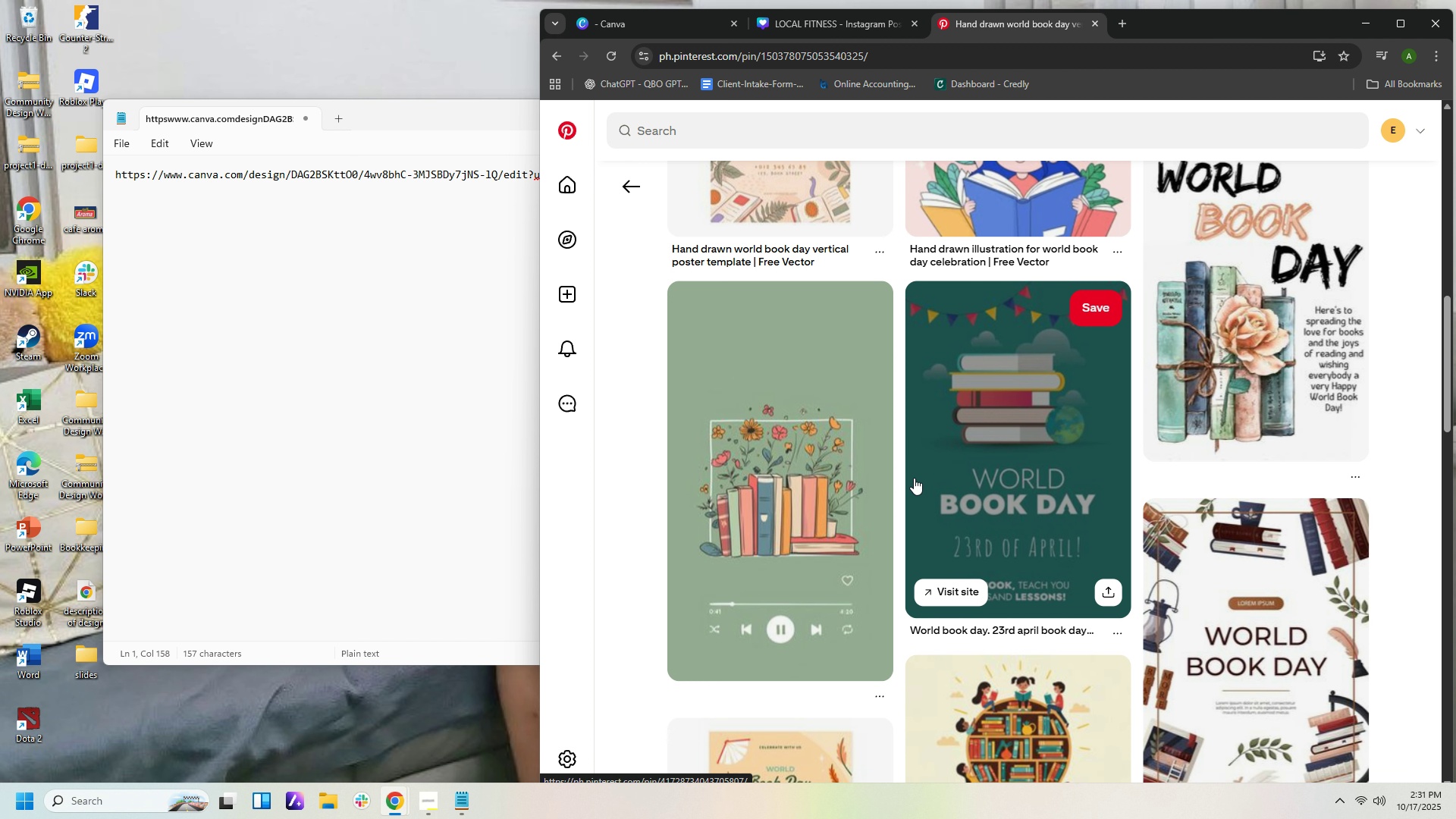 
scroll: coordinate [917, 522], scroll_direction: down, amount: 20.0
 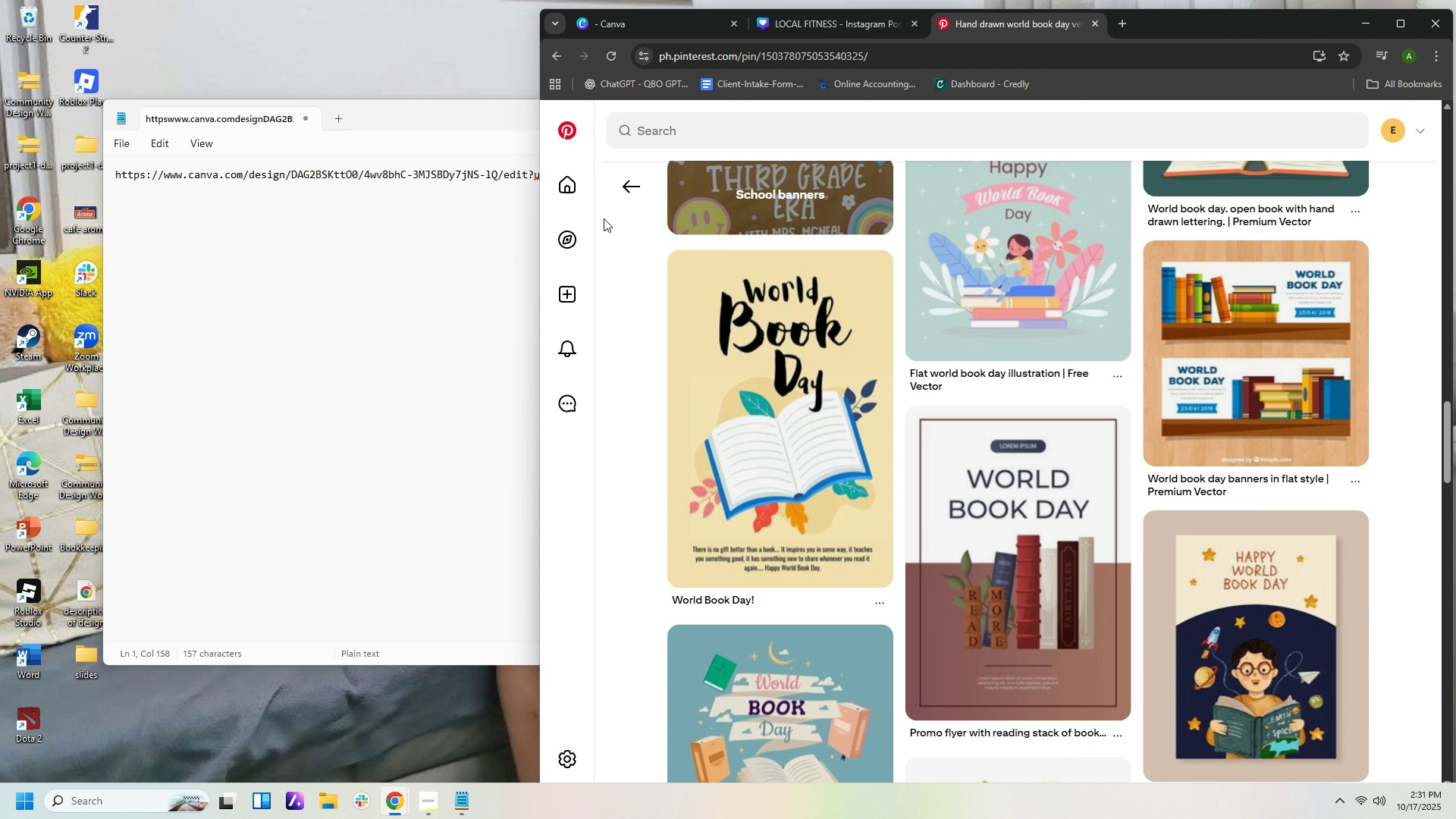 
left_click([632, 170])
 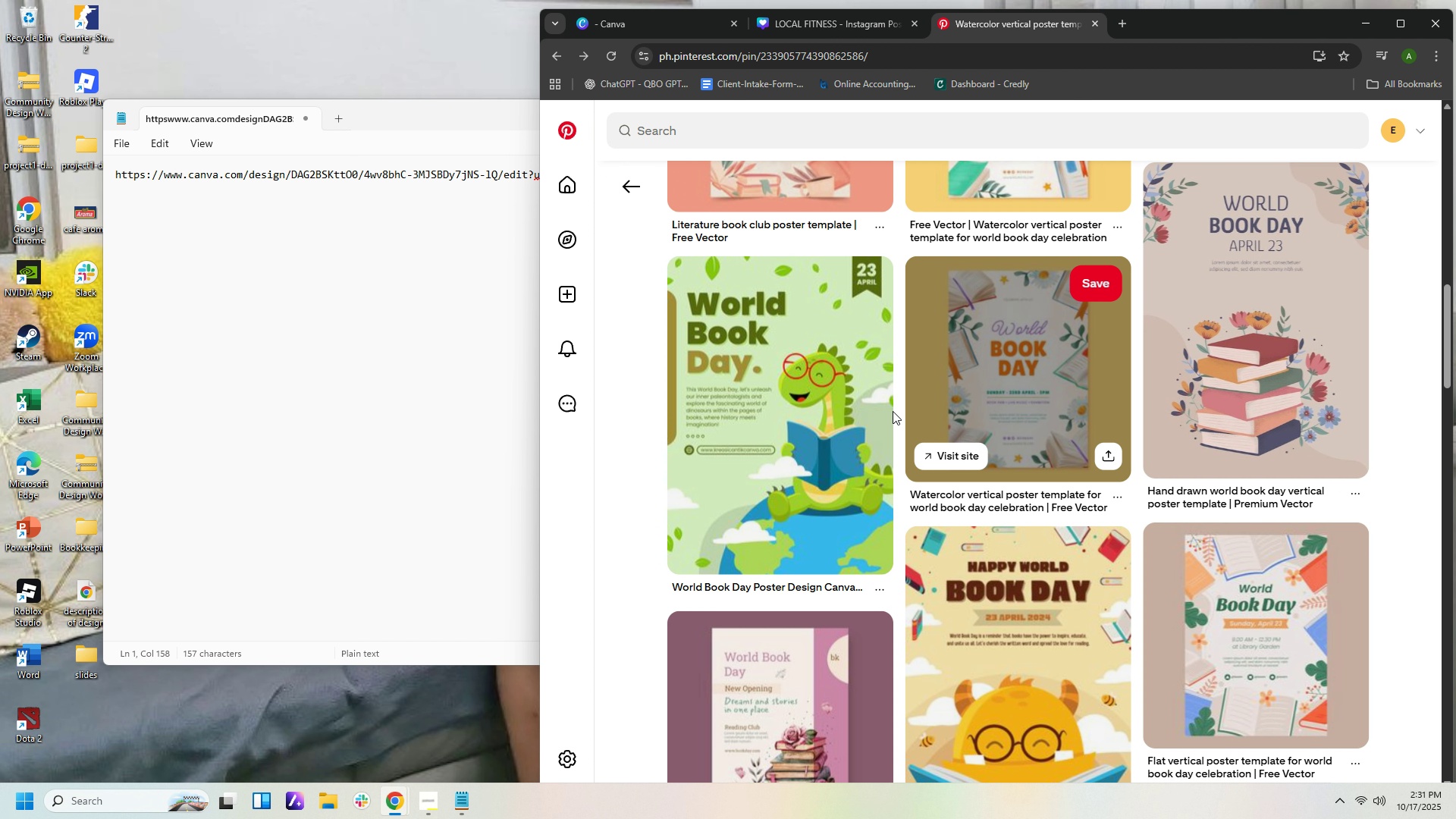 
left_click([840, 354])
 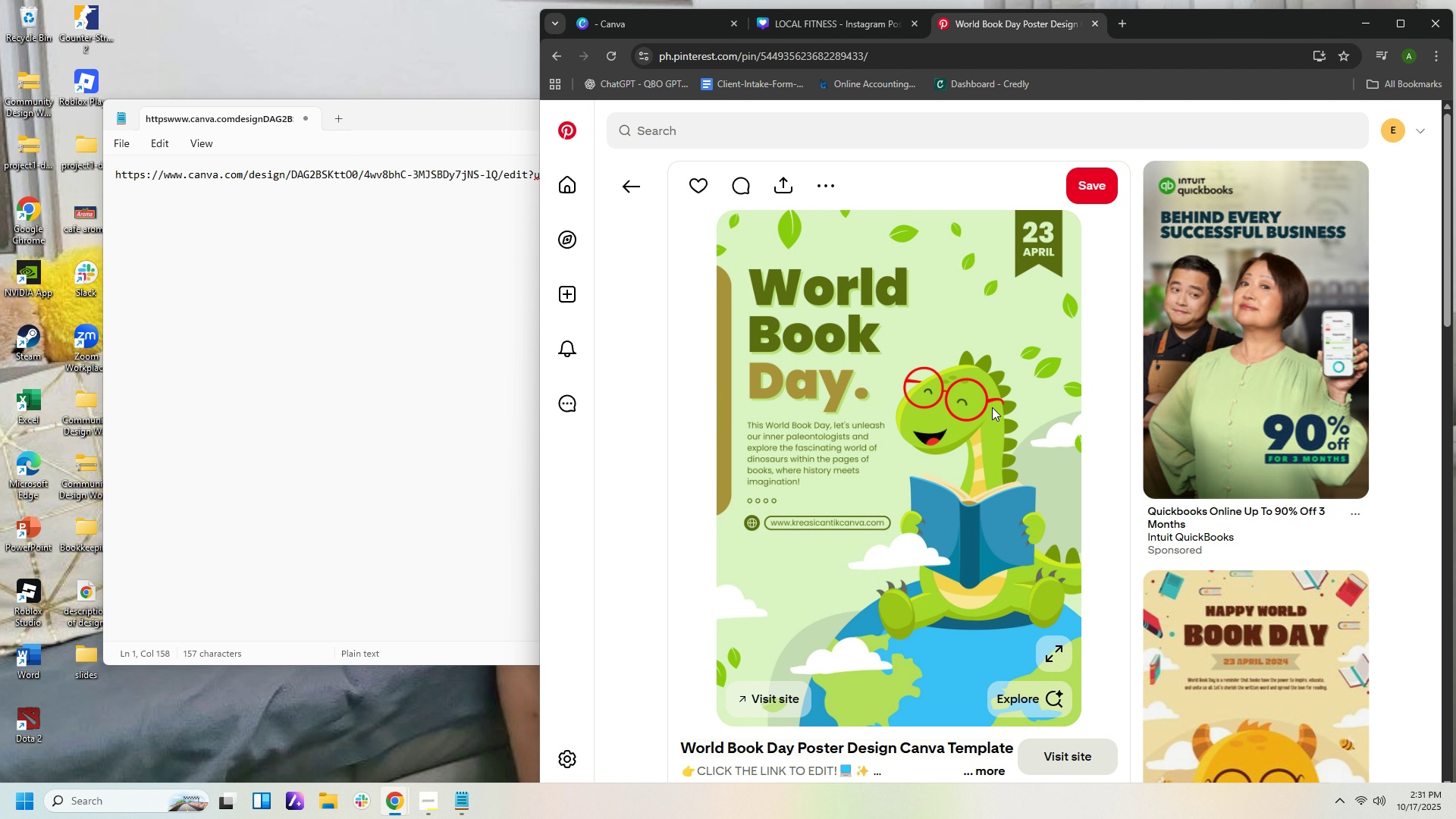 
wait(5.26)
 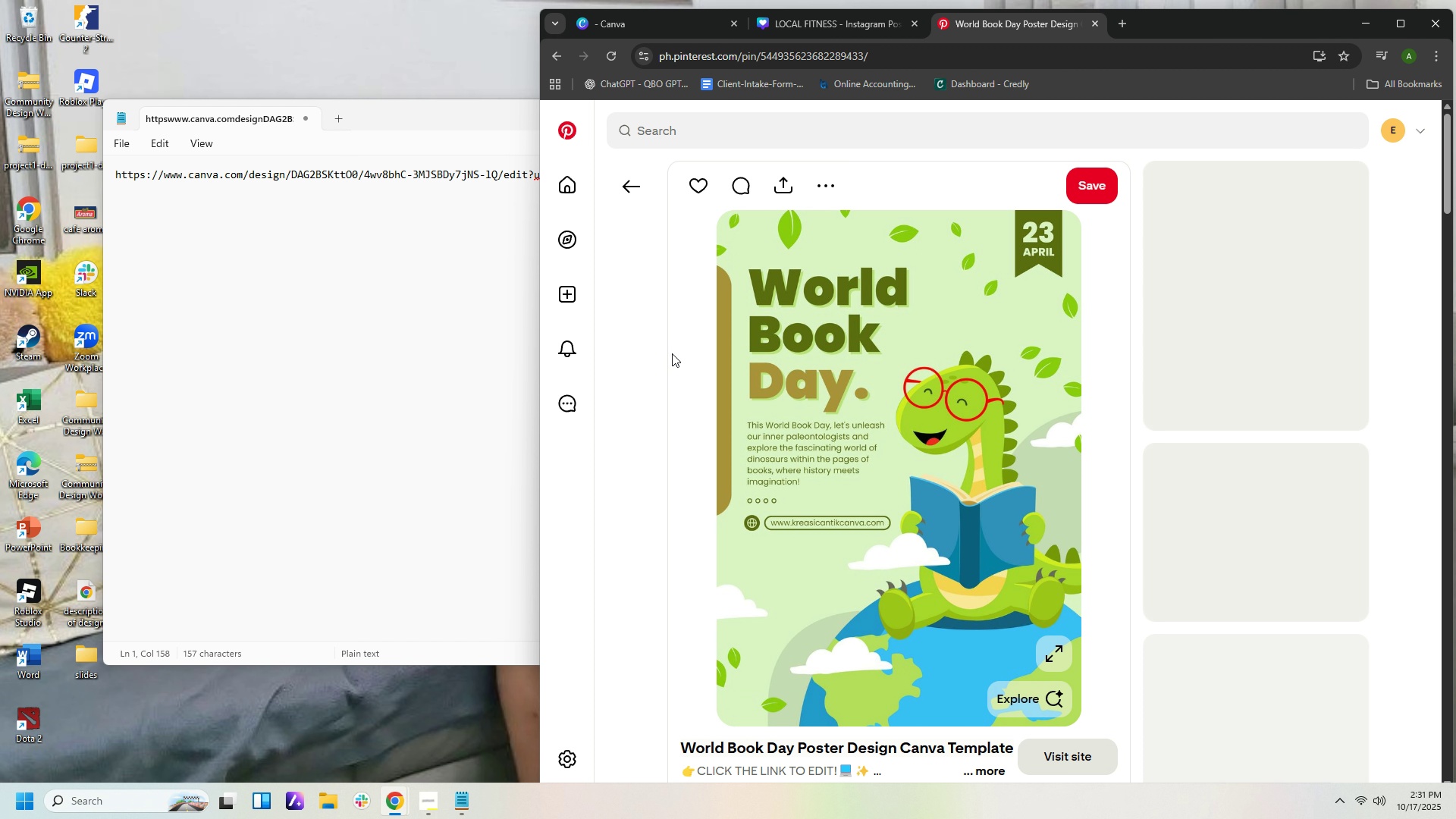 
scroll: coordinate [1269, 394], scroll_direction: down, amount: 3.0
 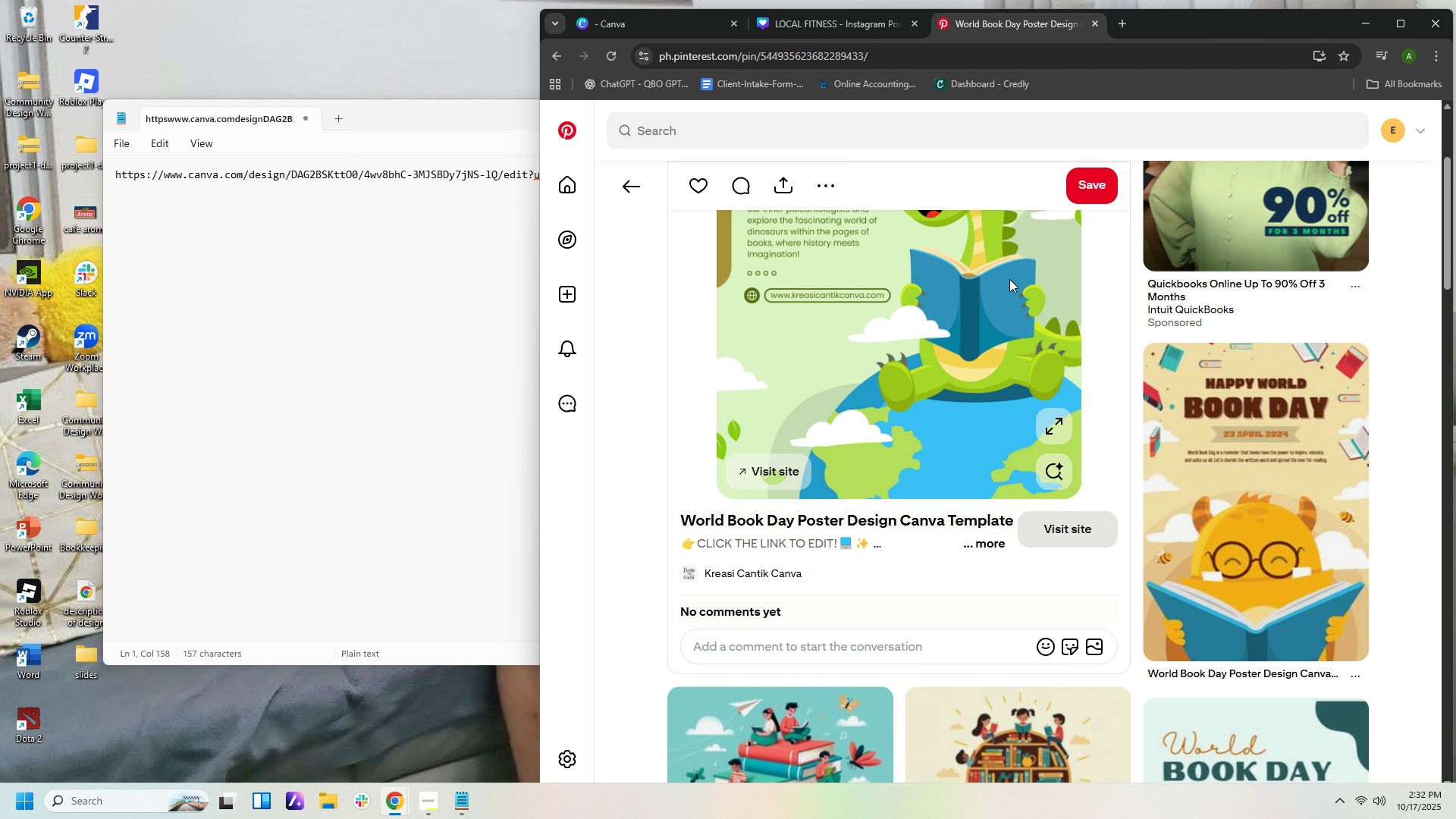 
wait(20.8)
 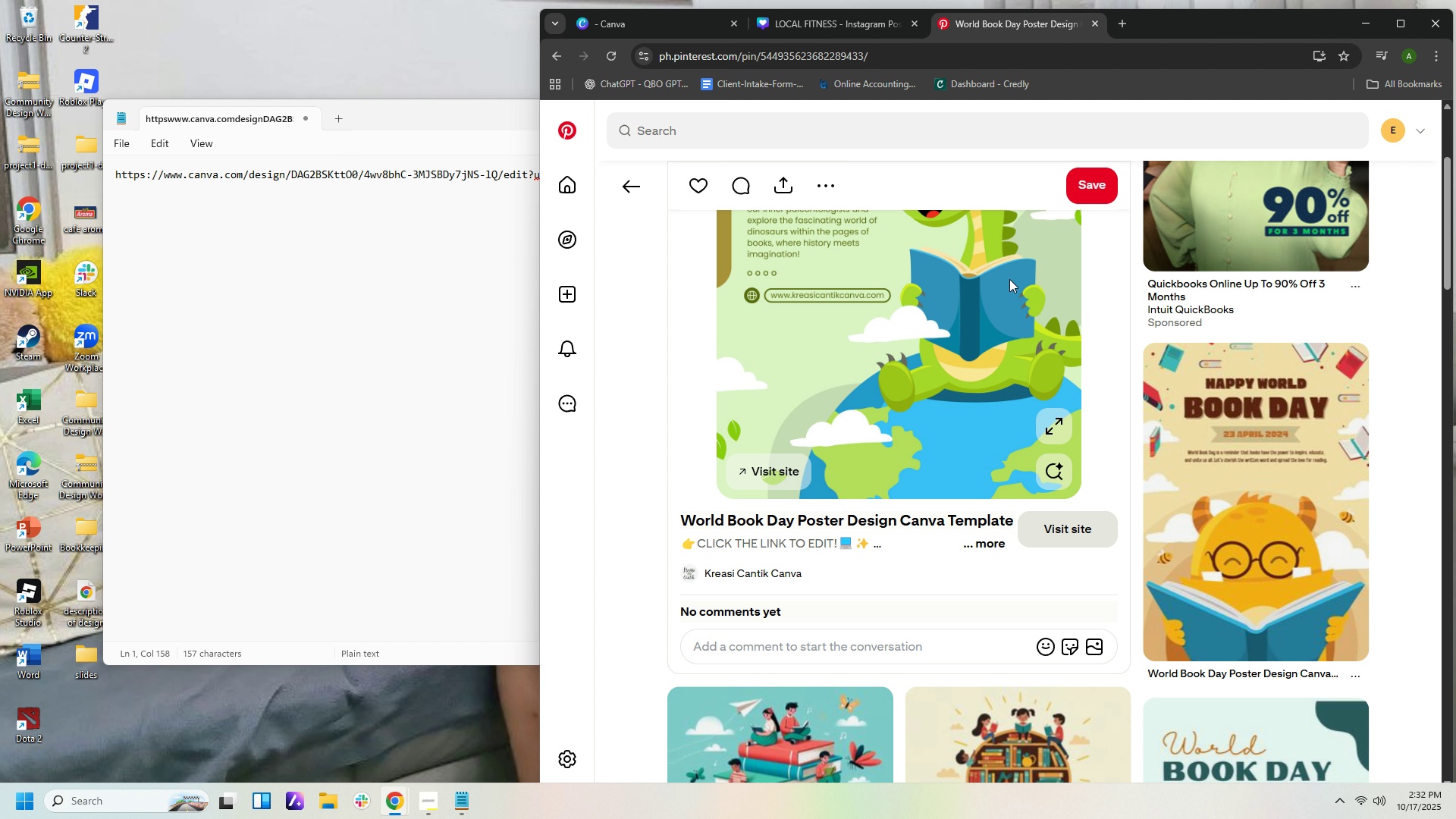 
mouse_move([1004, 281])
 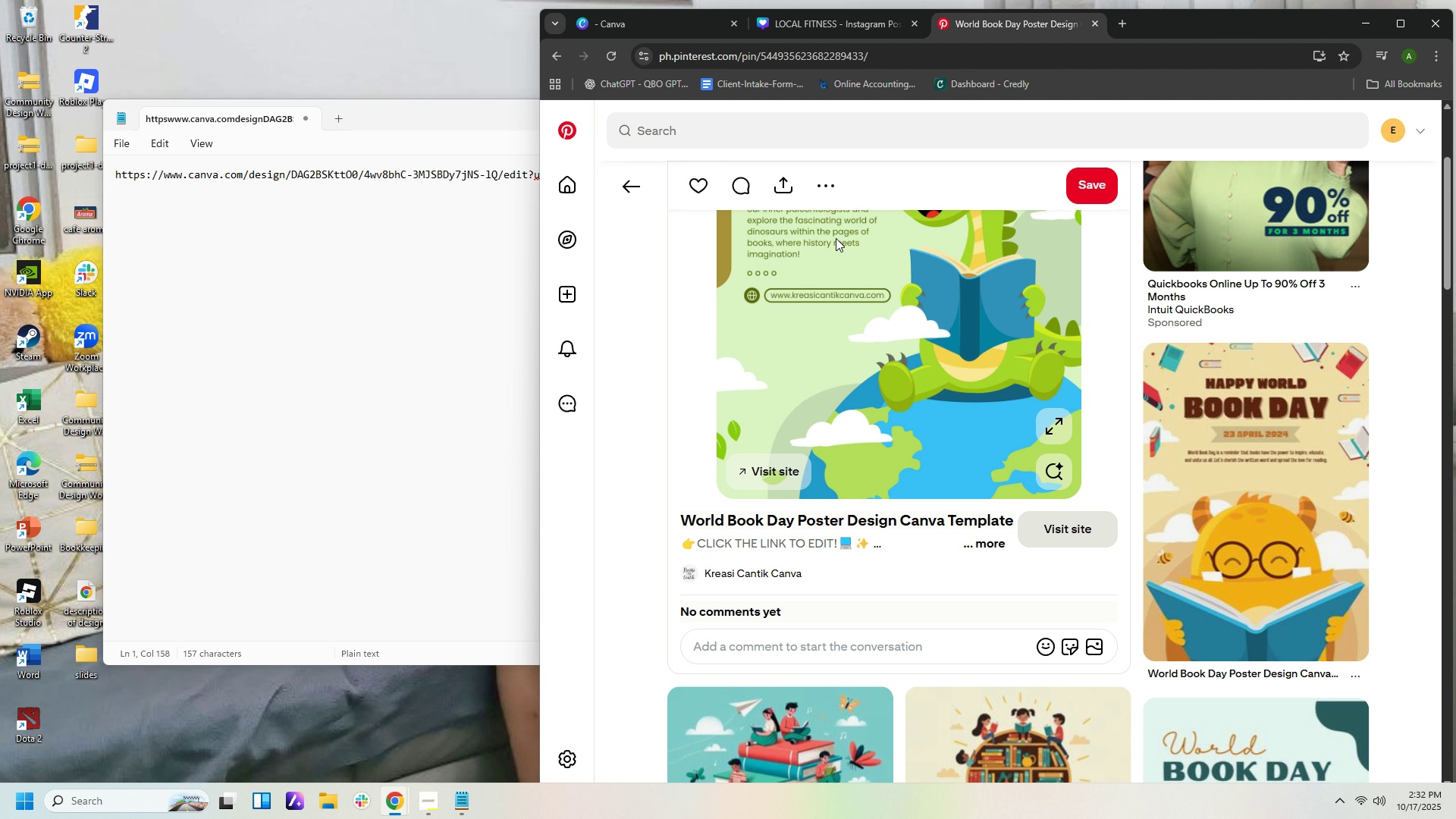 
mouse_move([823, 248])
 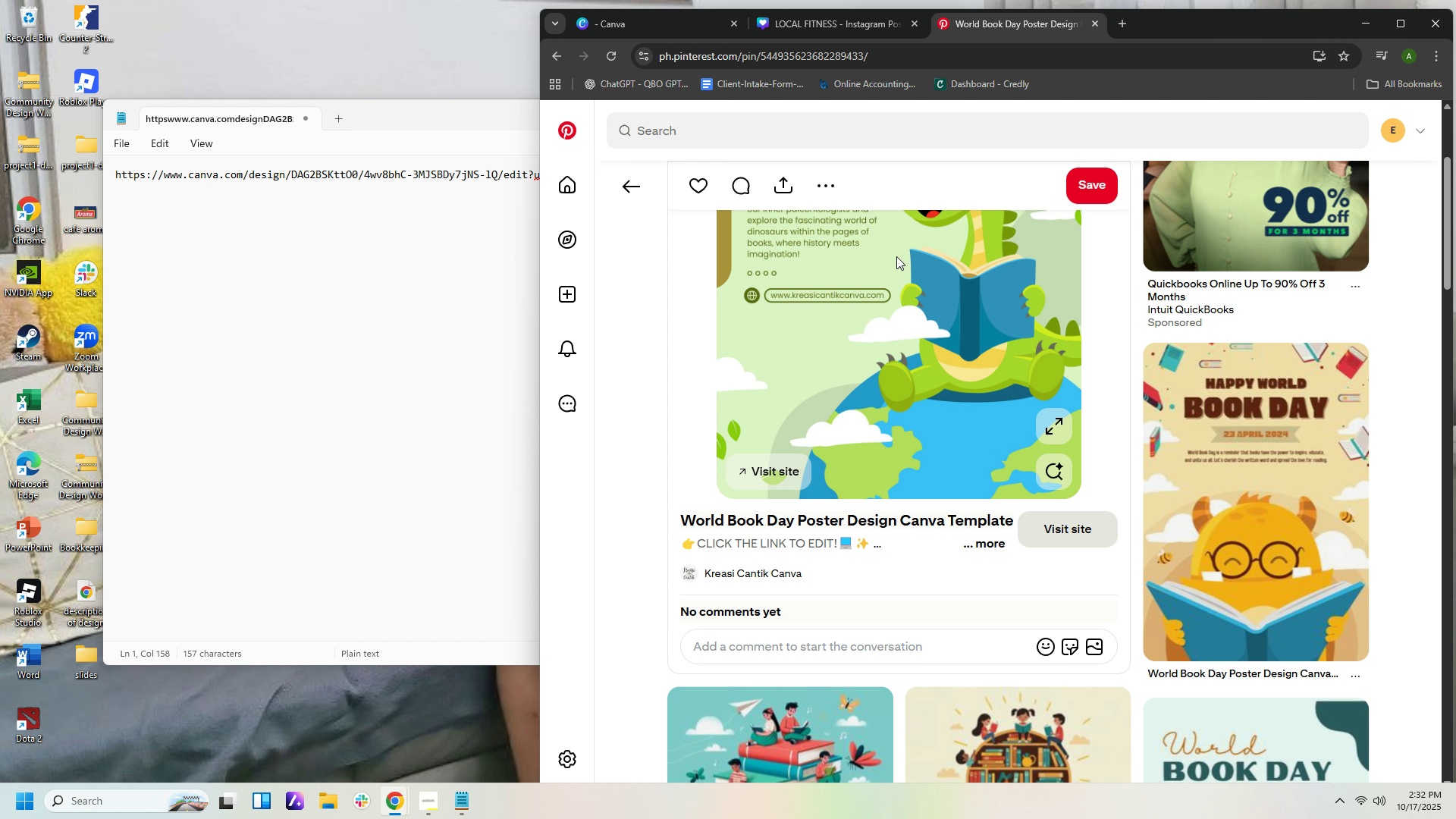 
scroll: coordinate [921, 303], scroll_direction: down, amount: 4.0
 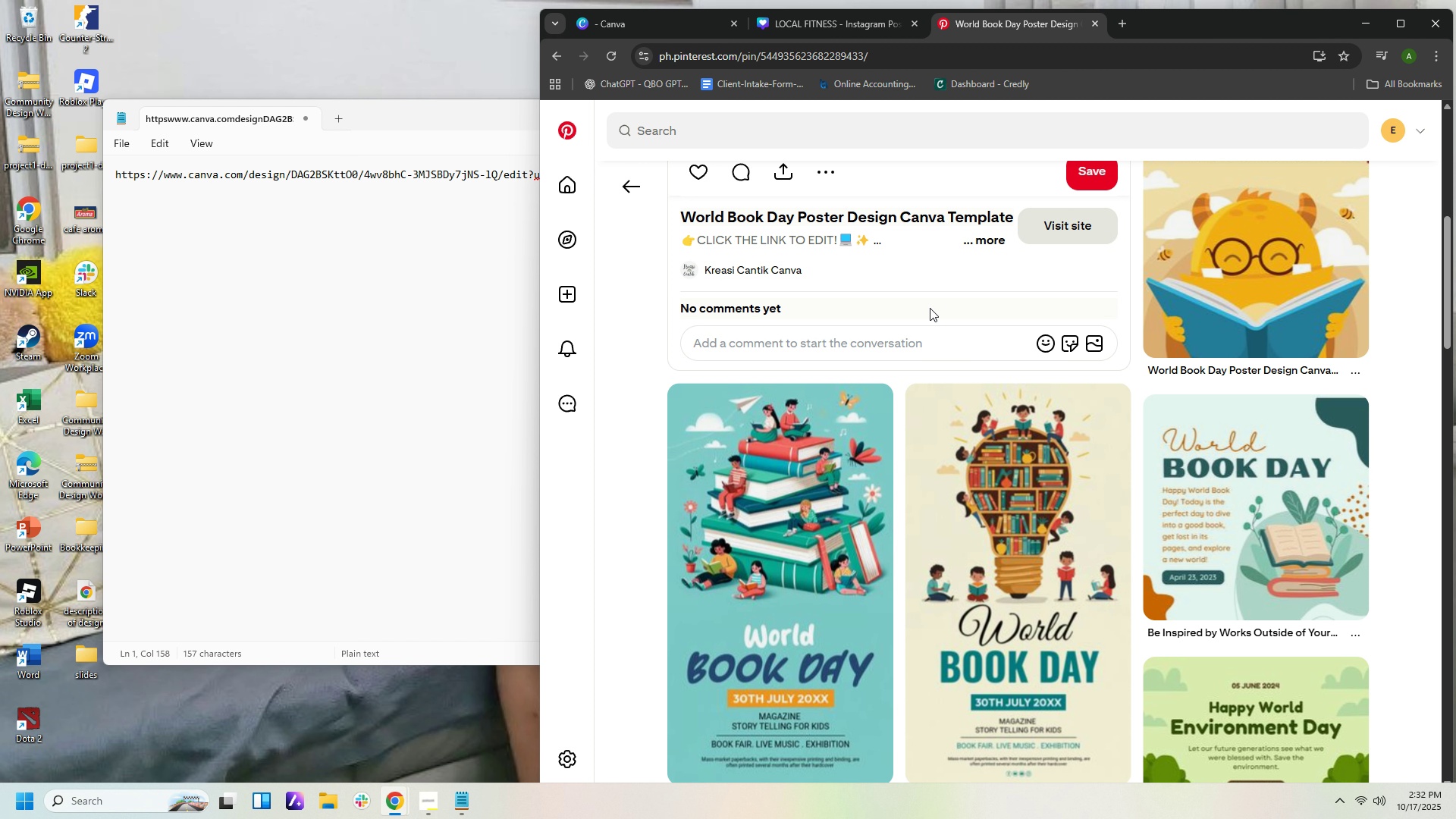 
wait(10.09)
 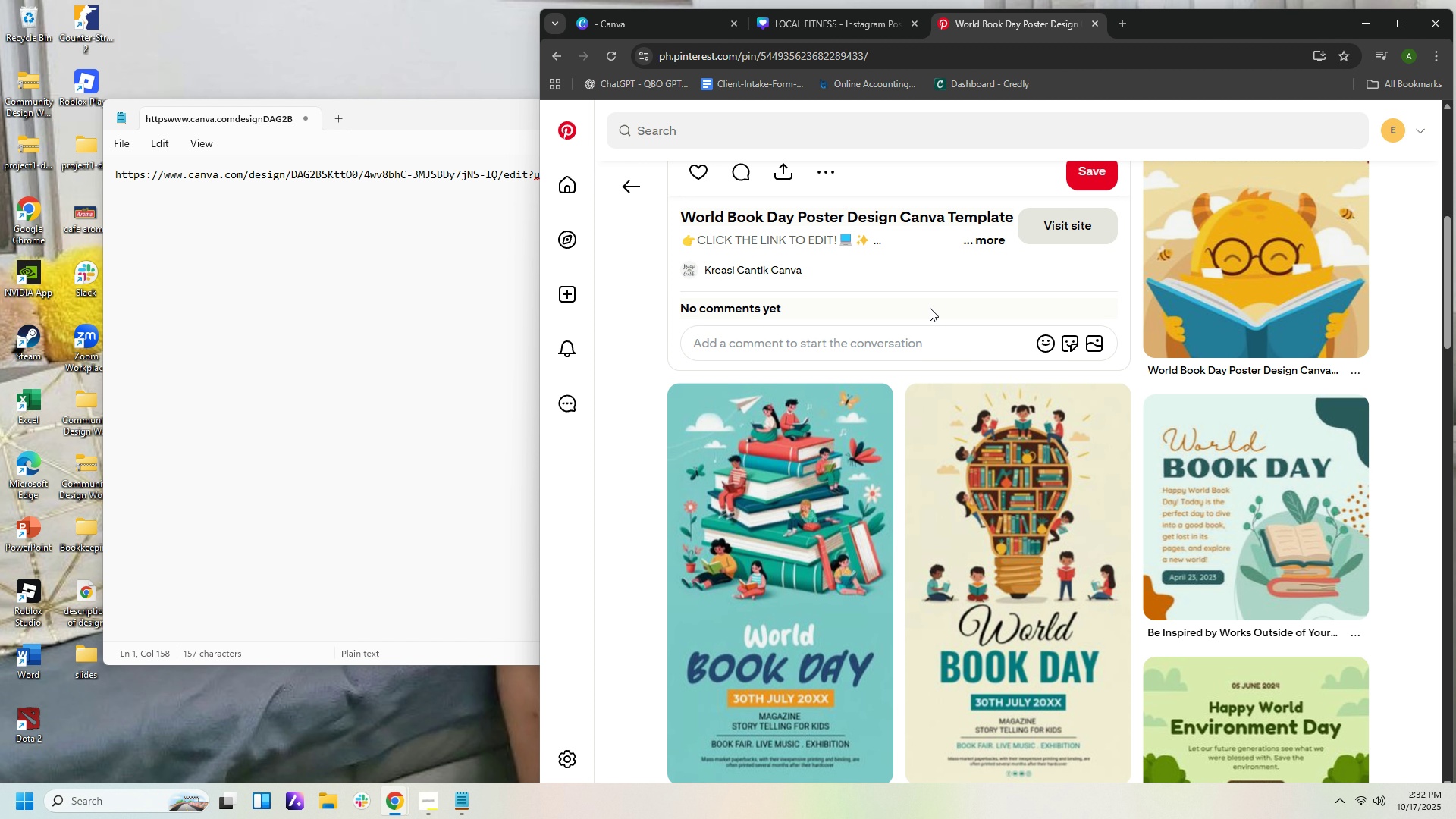 
scroll: coordinate [934, 309], scroll_direction: down, amount: 3.0
 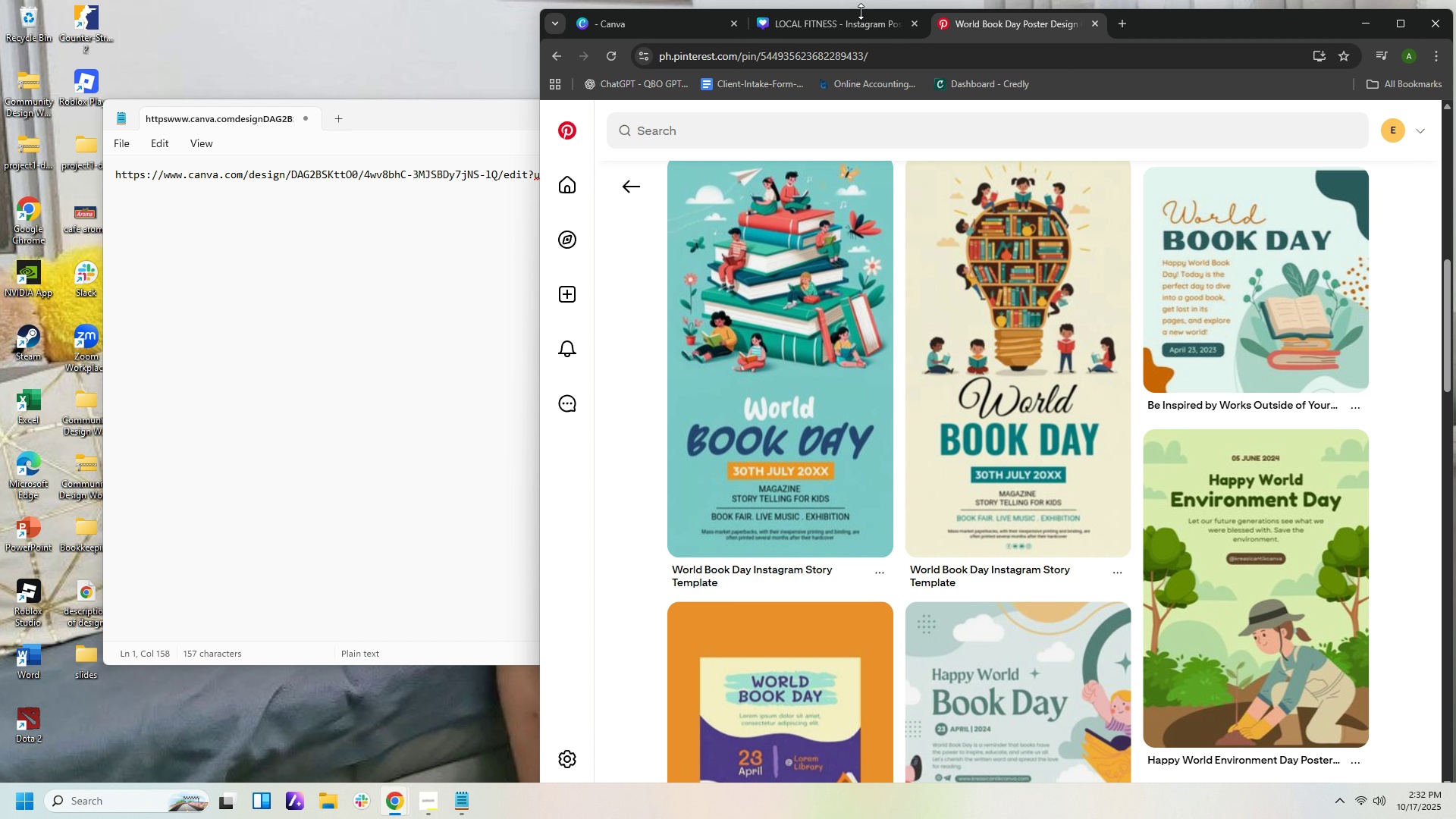 
left_click([852, 26])
 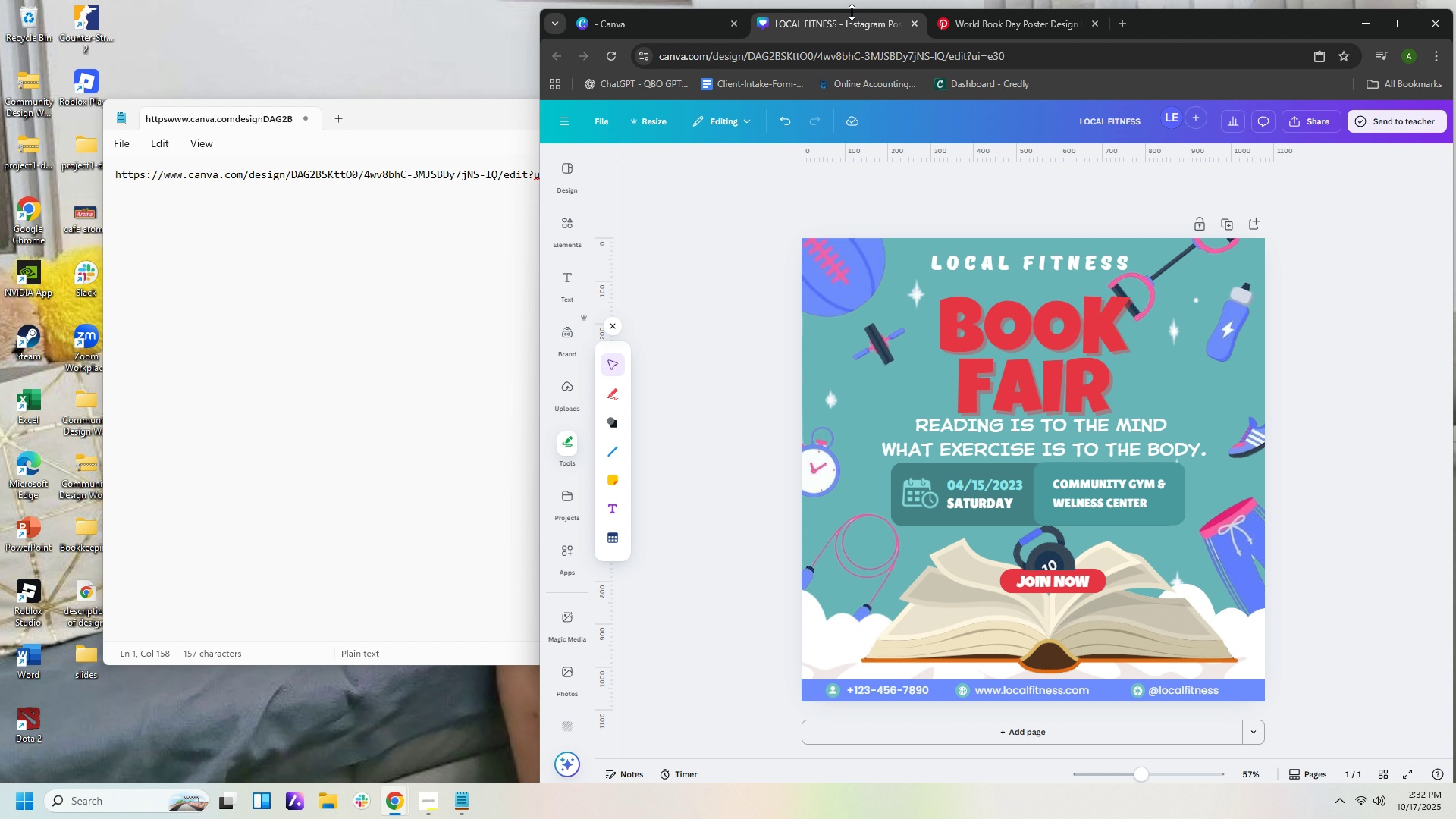 
wait(13.08)
 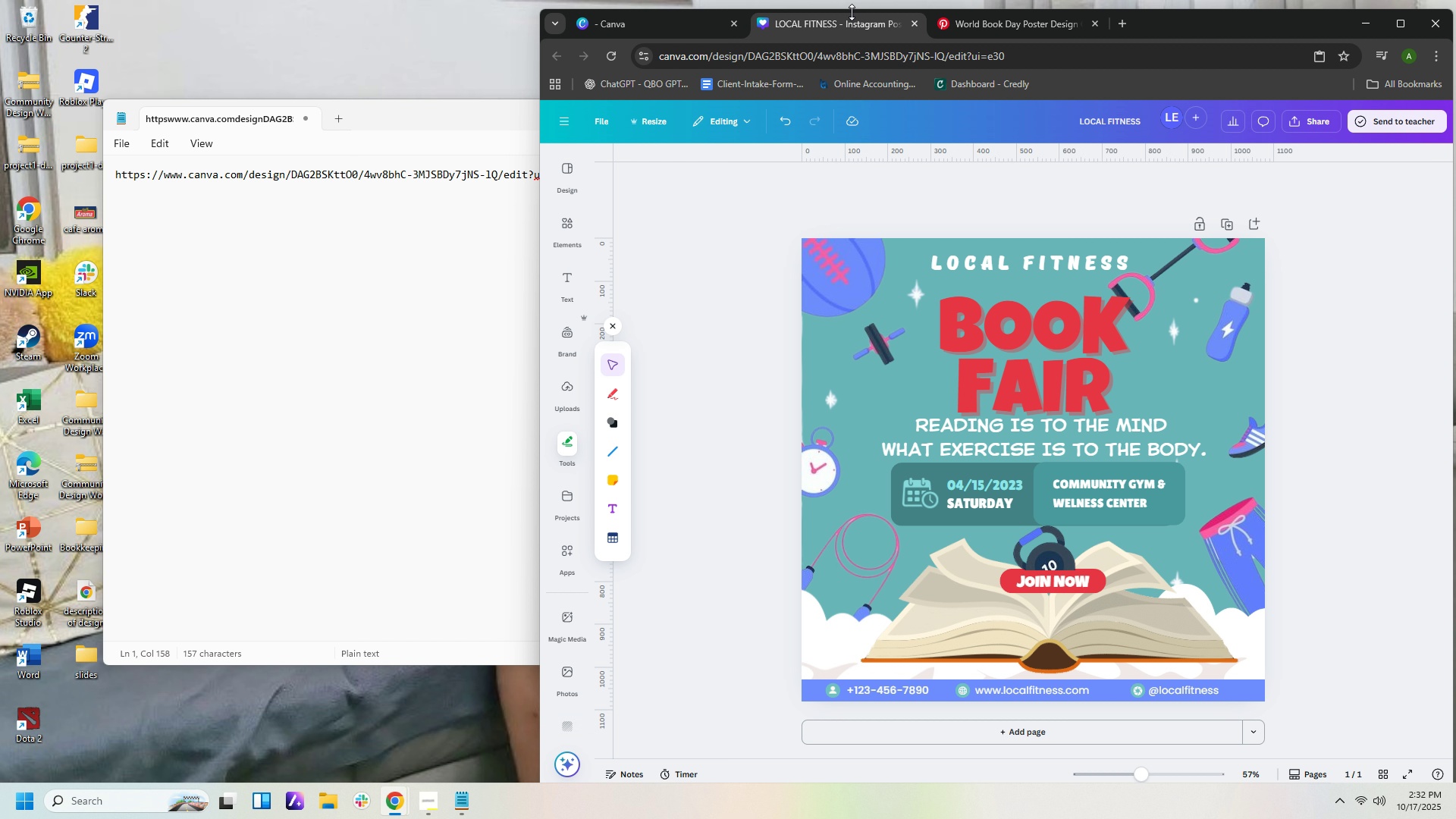 
scroll: coordinate [1332, 536], scroll_direction: down, amount: 1.0
 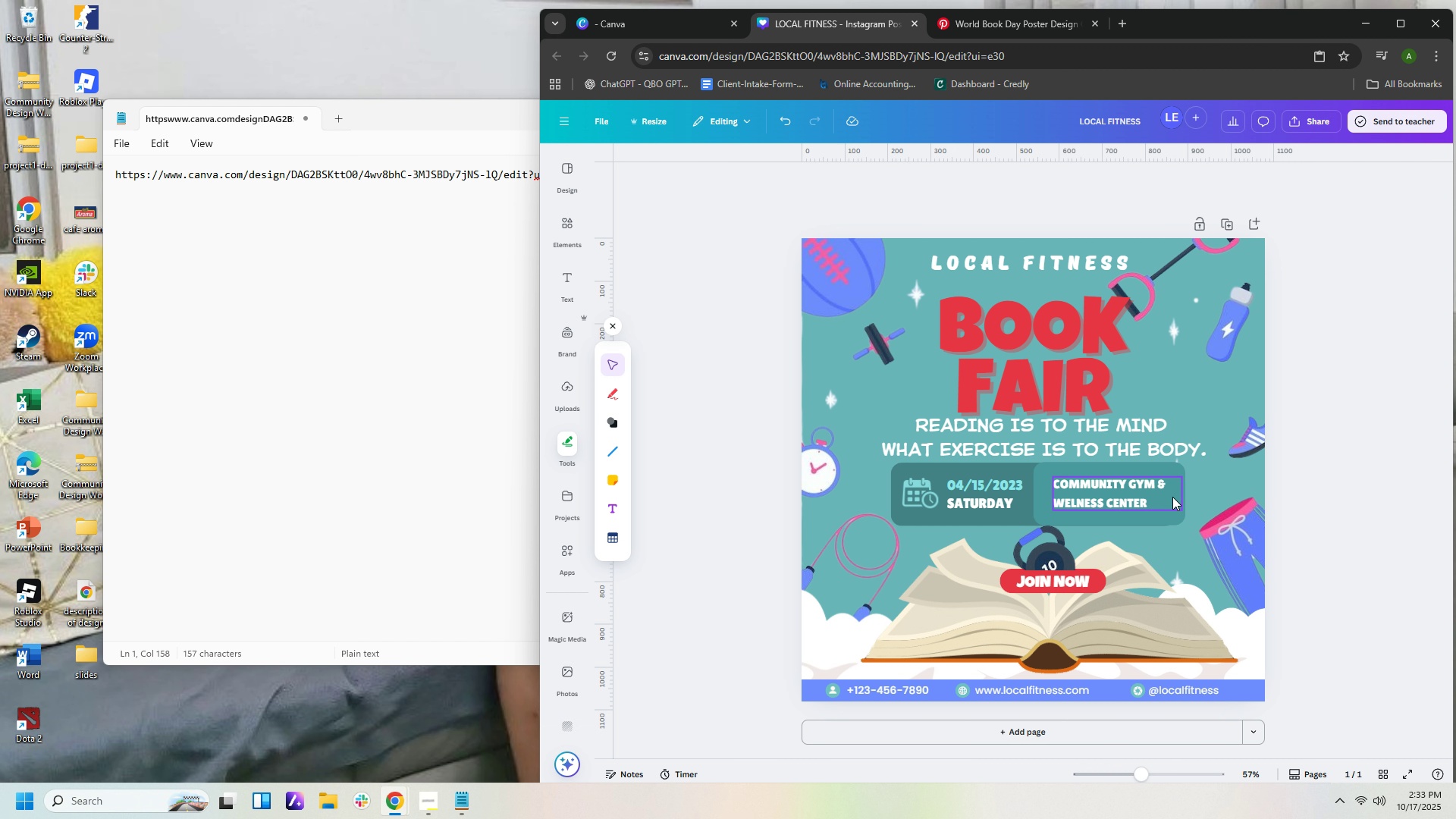 
left_click([1169, 497])
 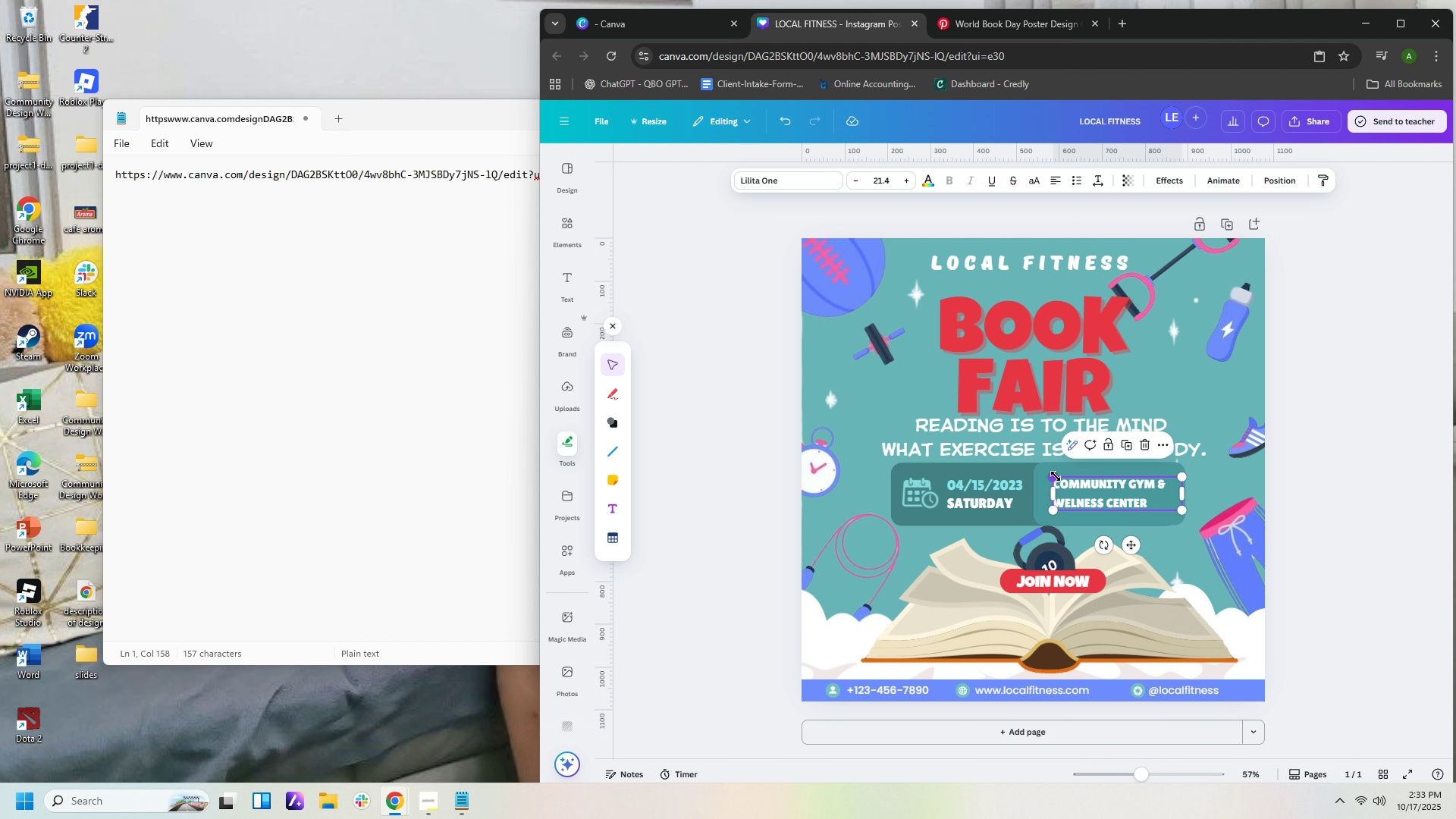 
left_click_drag(start_coordinate=[1055, 476], to_coordinate=[1043, 472])
 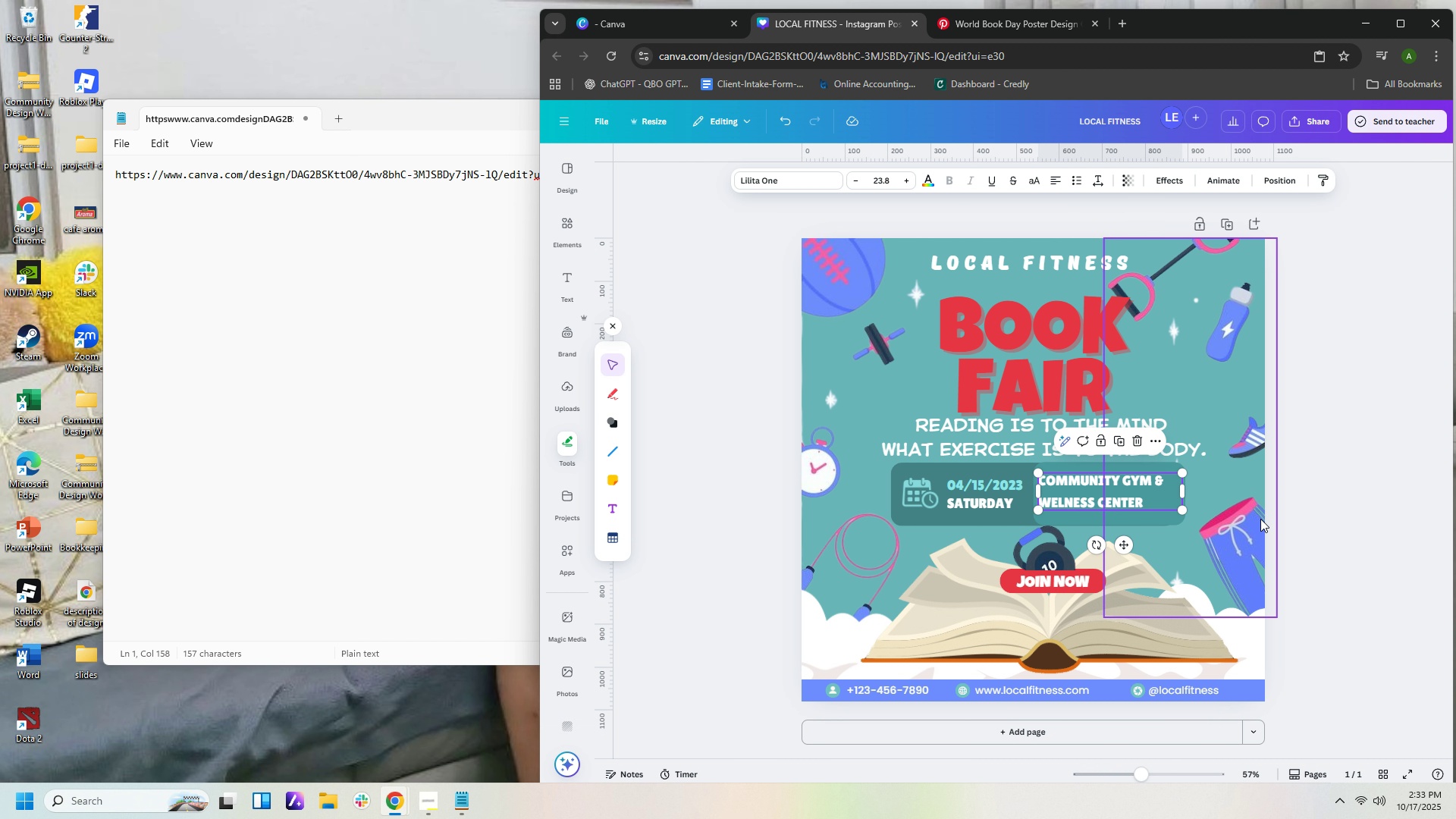 
left_click([1260, 519])
 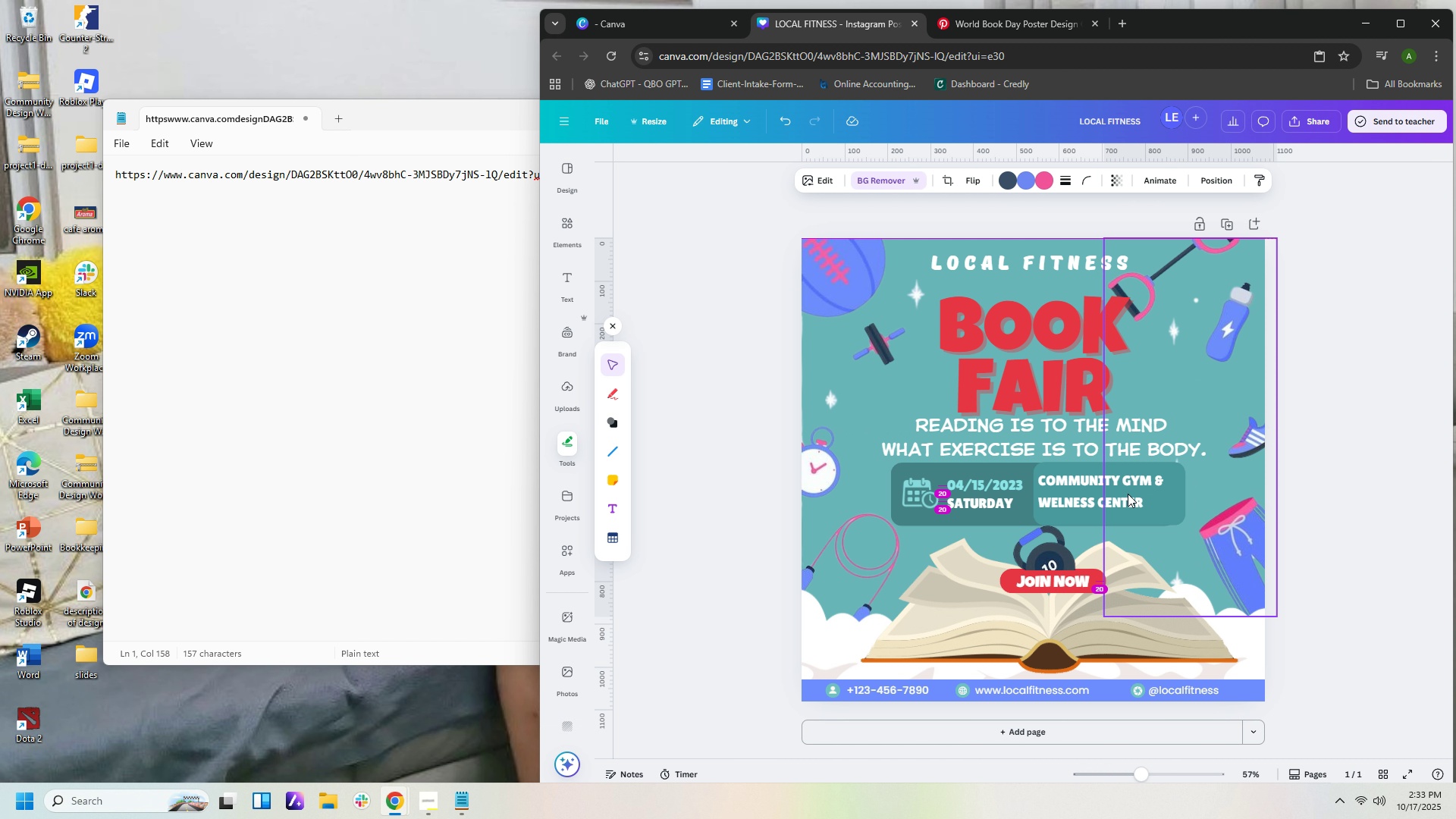 
wait(5.04)
 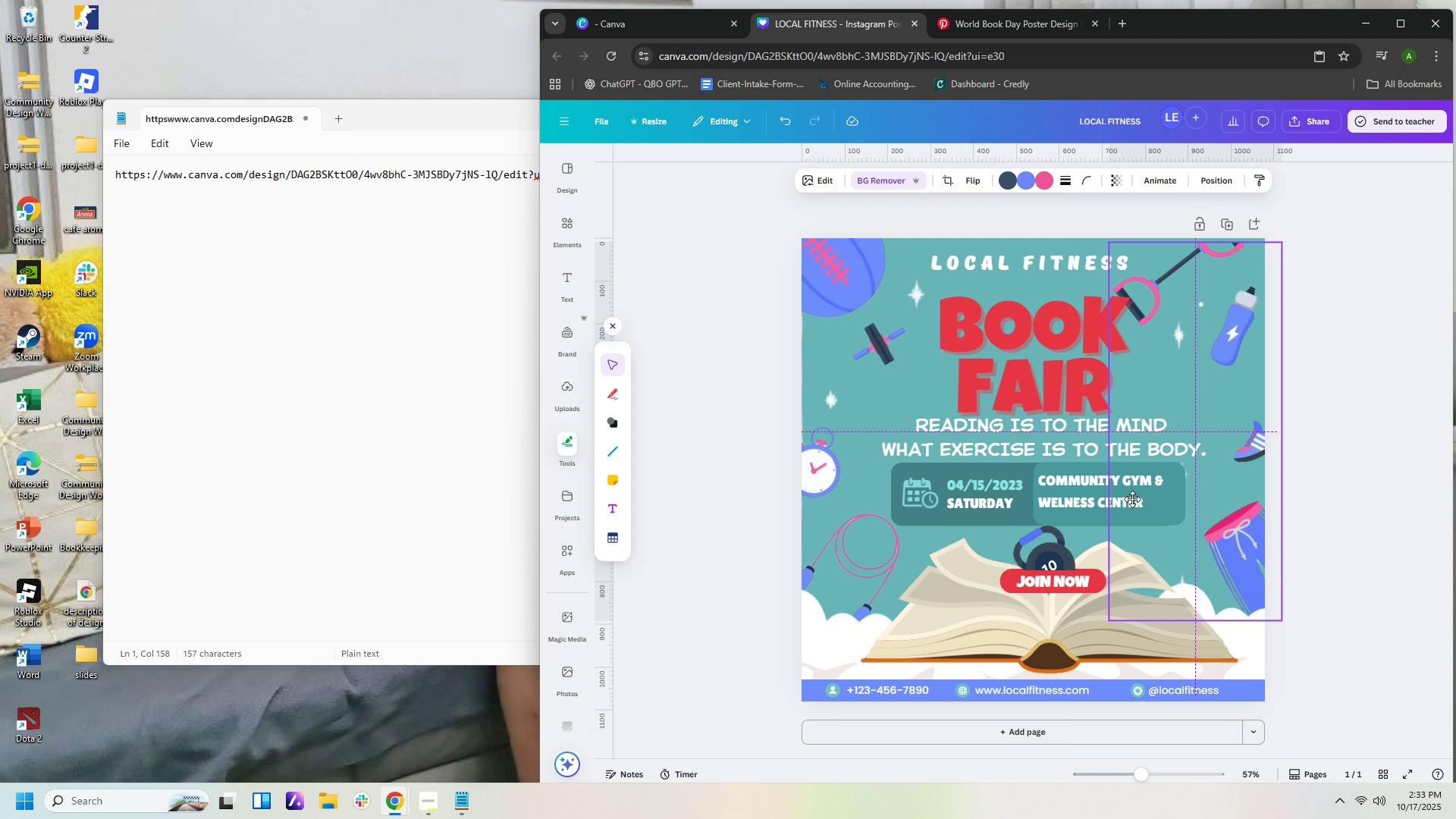 
left_click([1354, 519])
 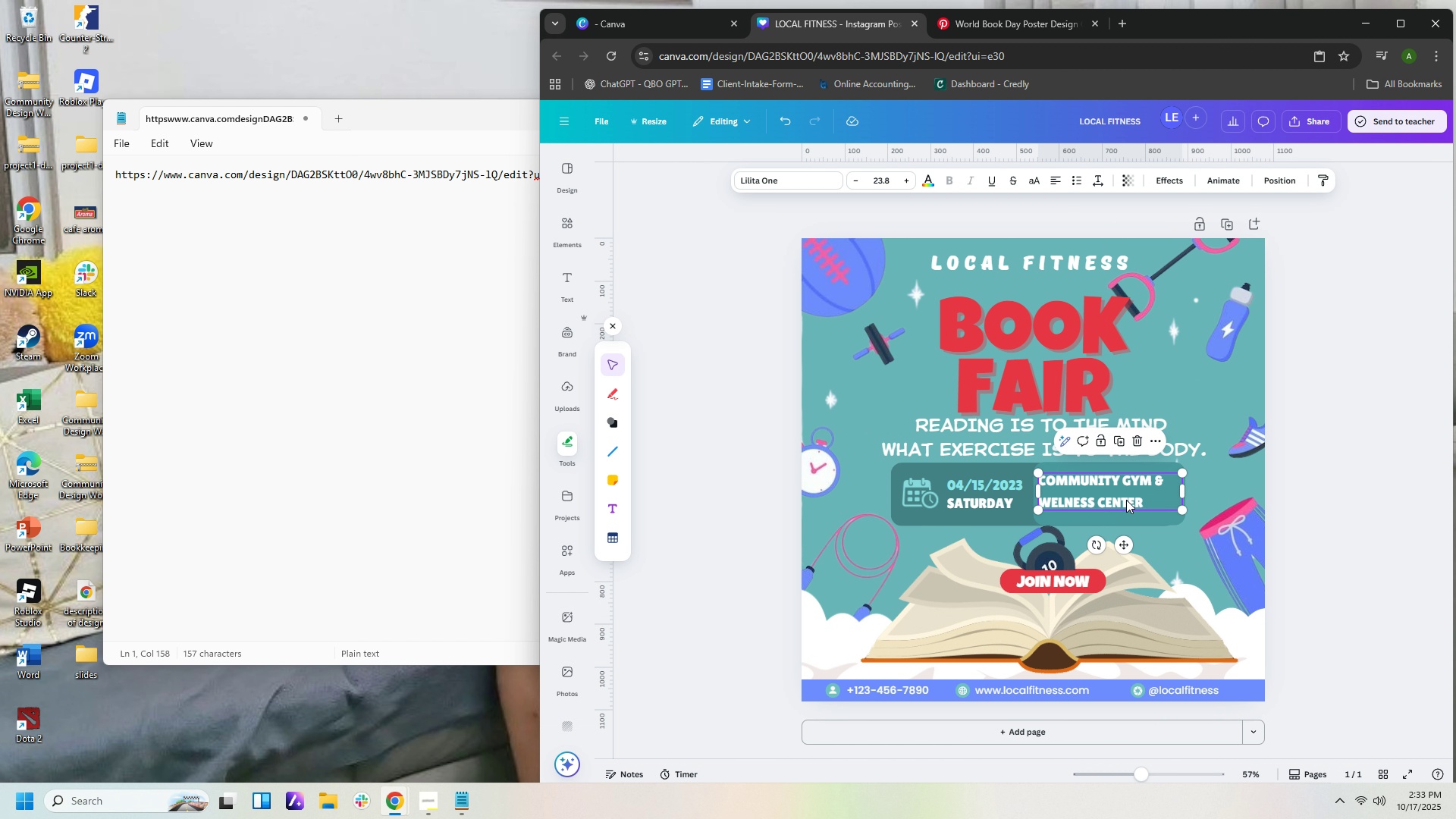 
left_click([1126, 500])
 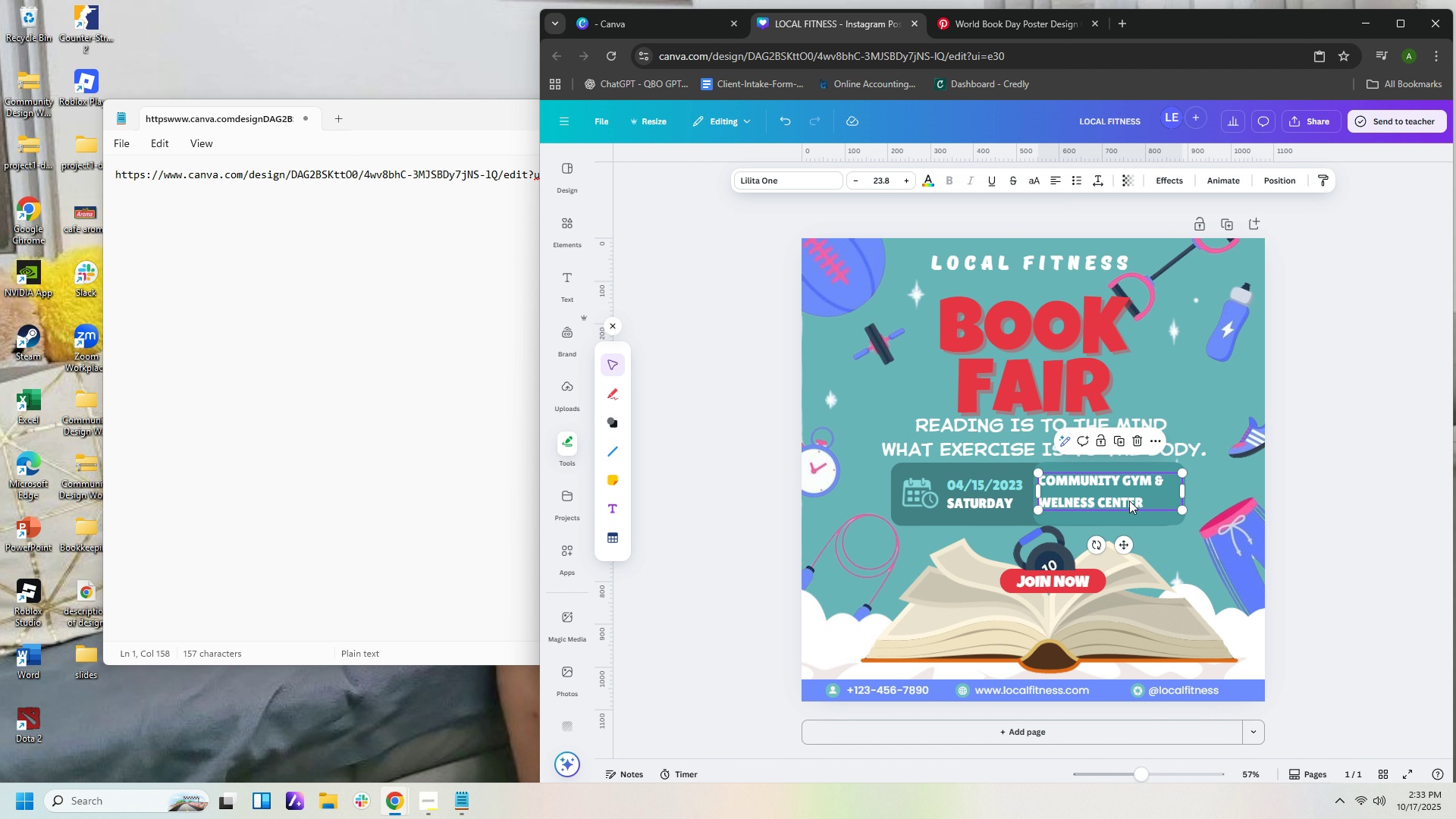 
key(ArrowRight)
 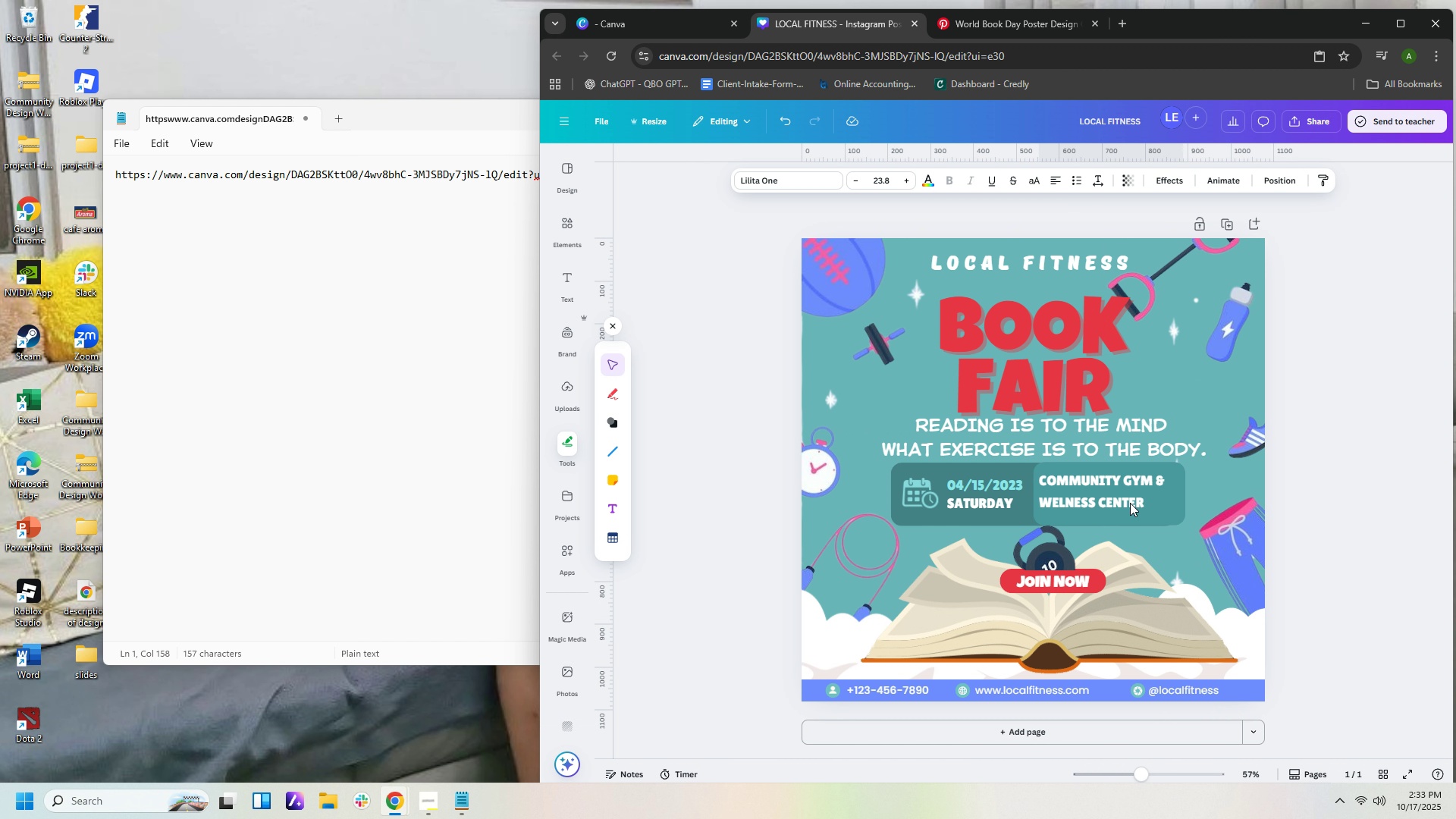 
key(ArrowRight)
 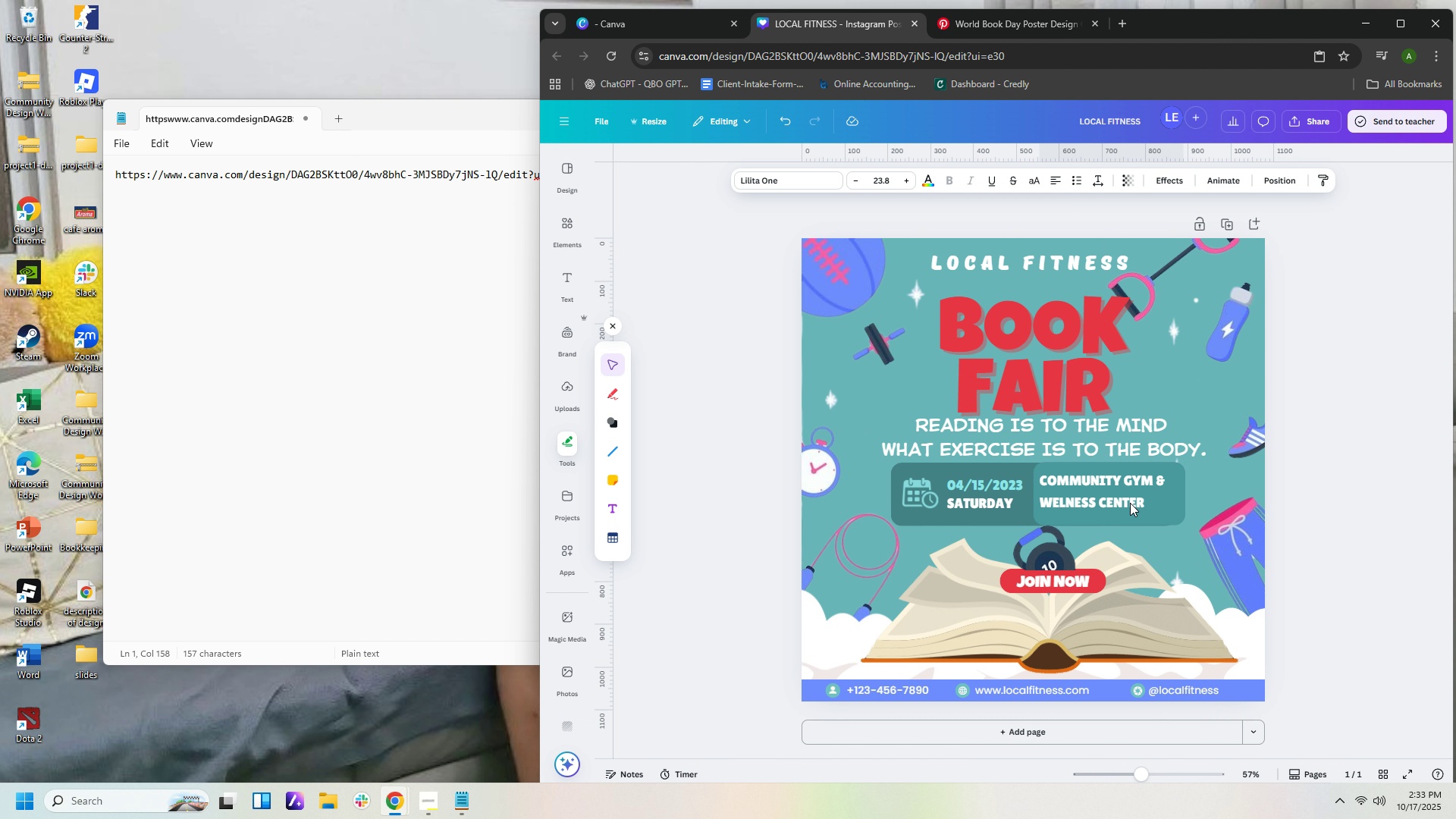 
key(ArrowRight)
 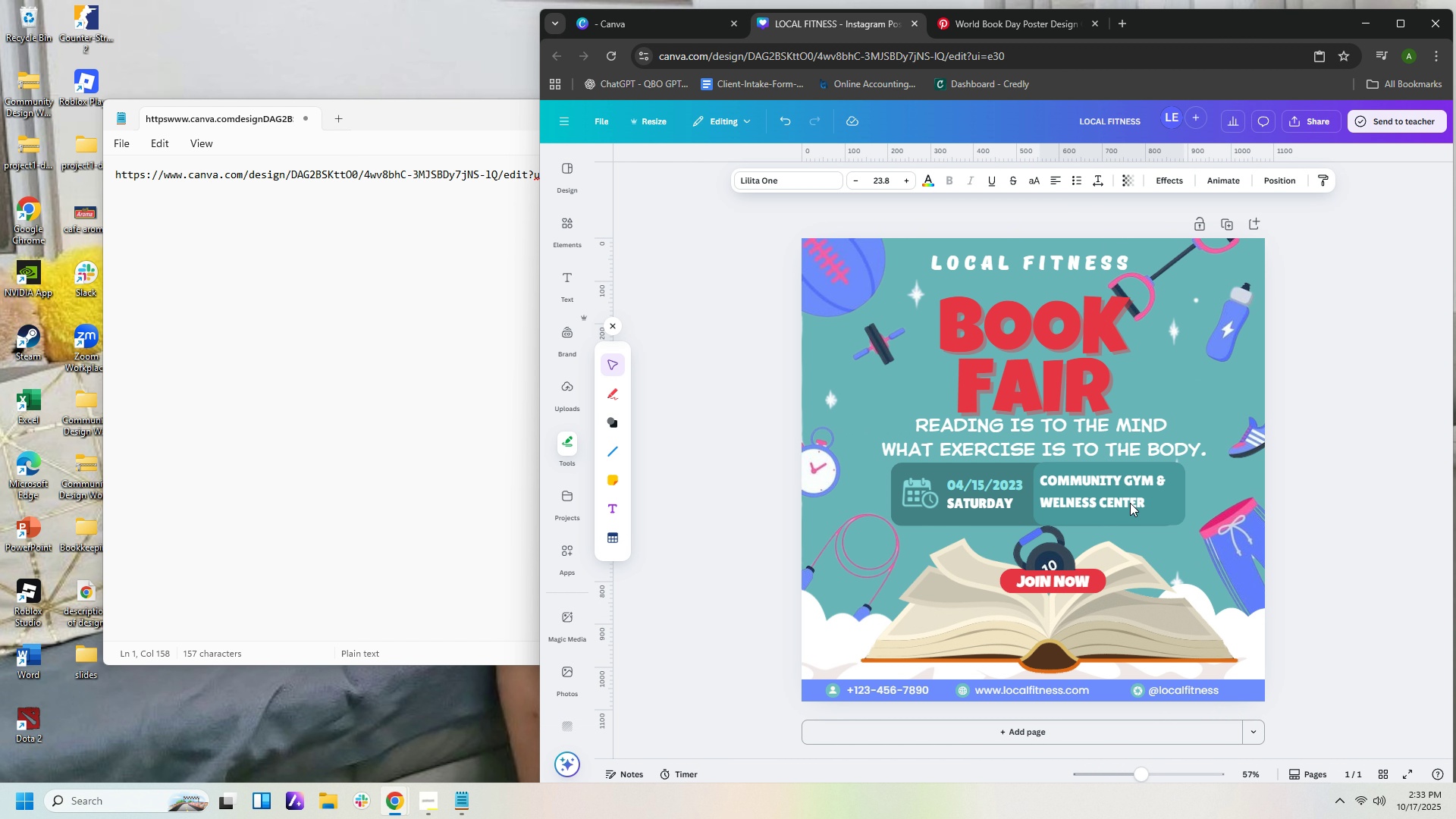 
key(ArrowRight)
 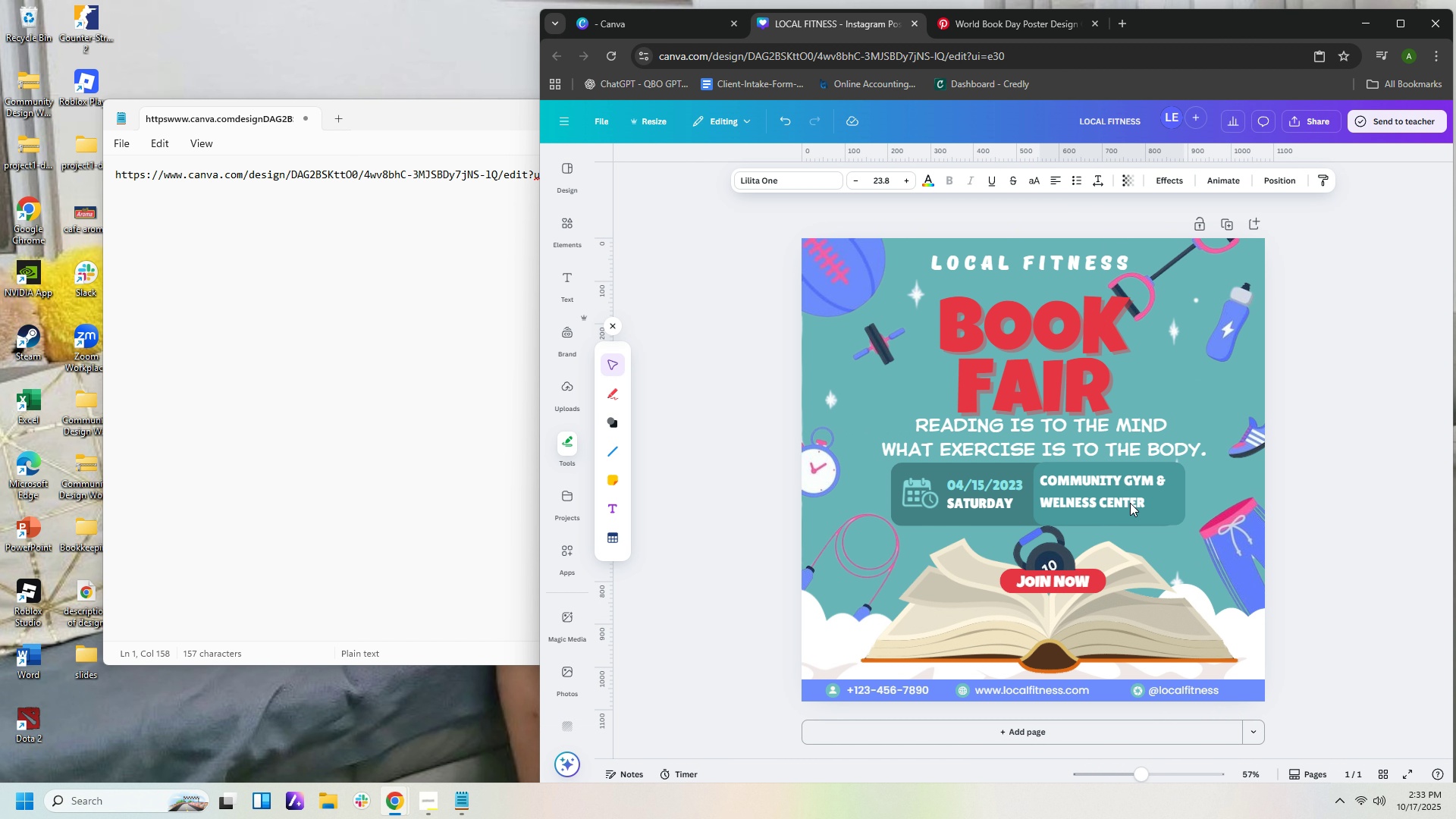 
key(ArrowRight)
 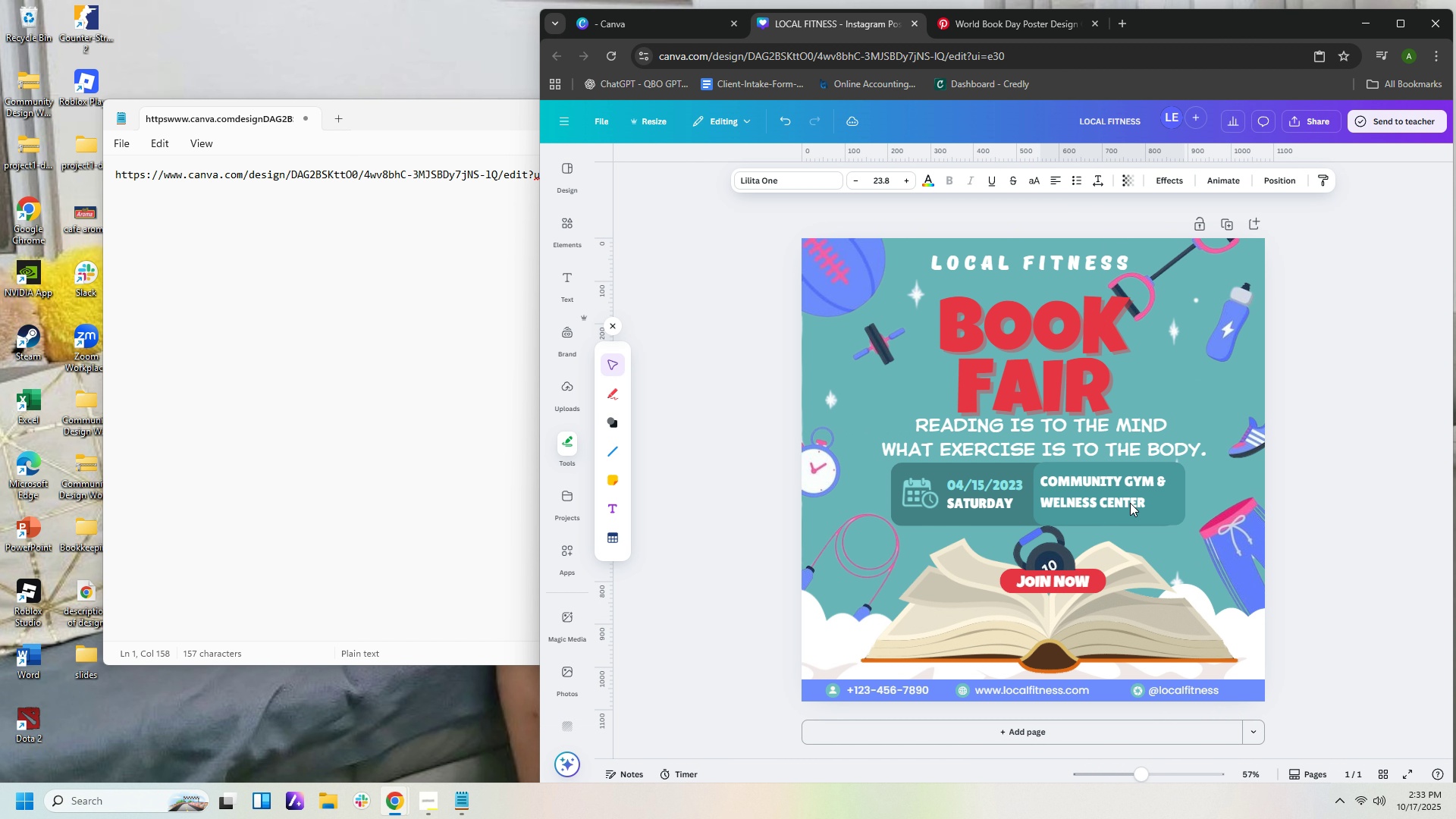 
key(ArrowDown)
 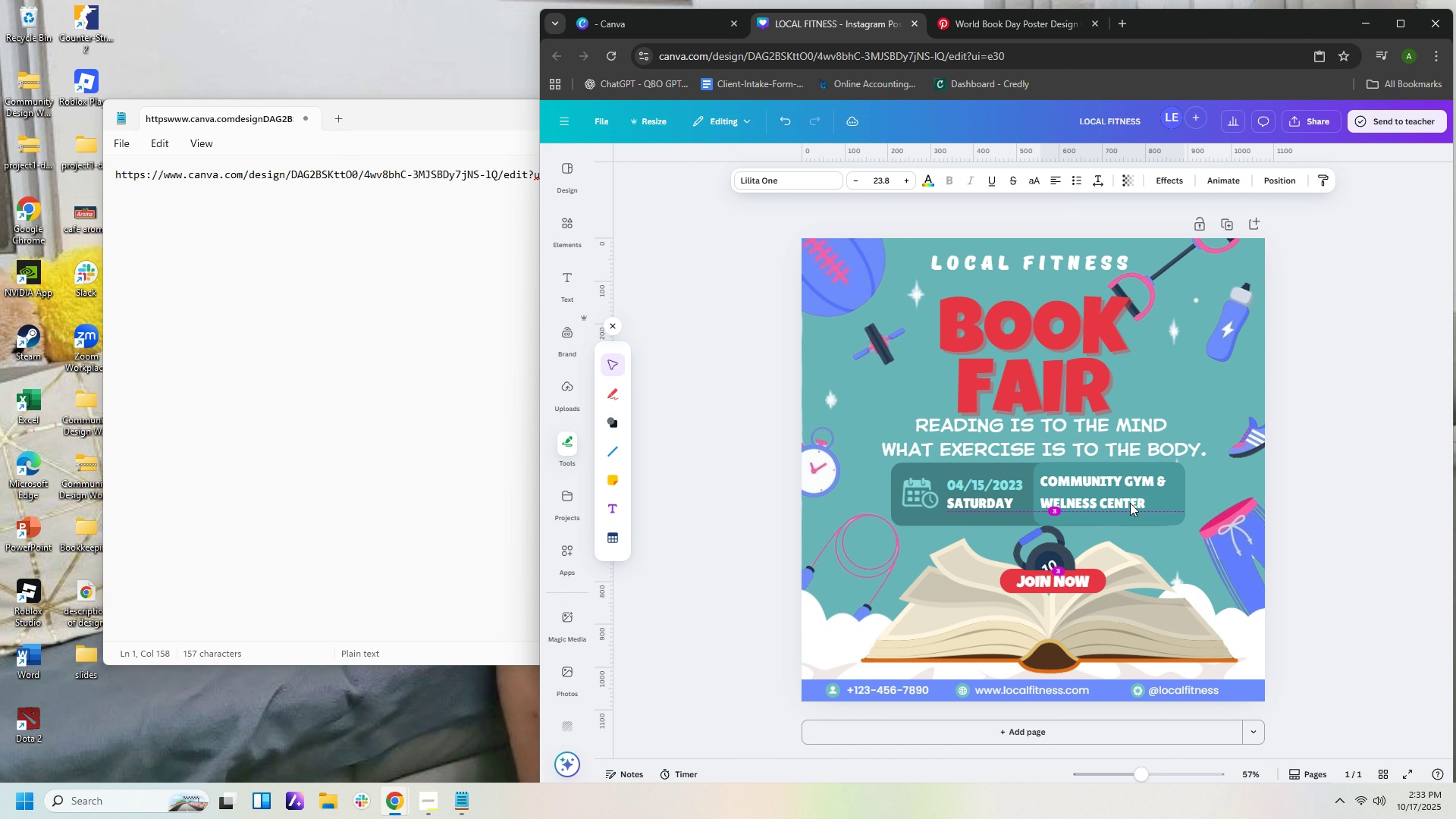 
key(ArrowDown)
 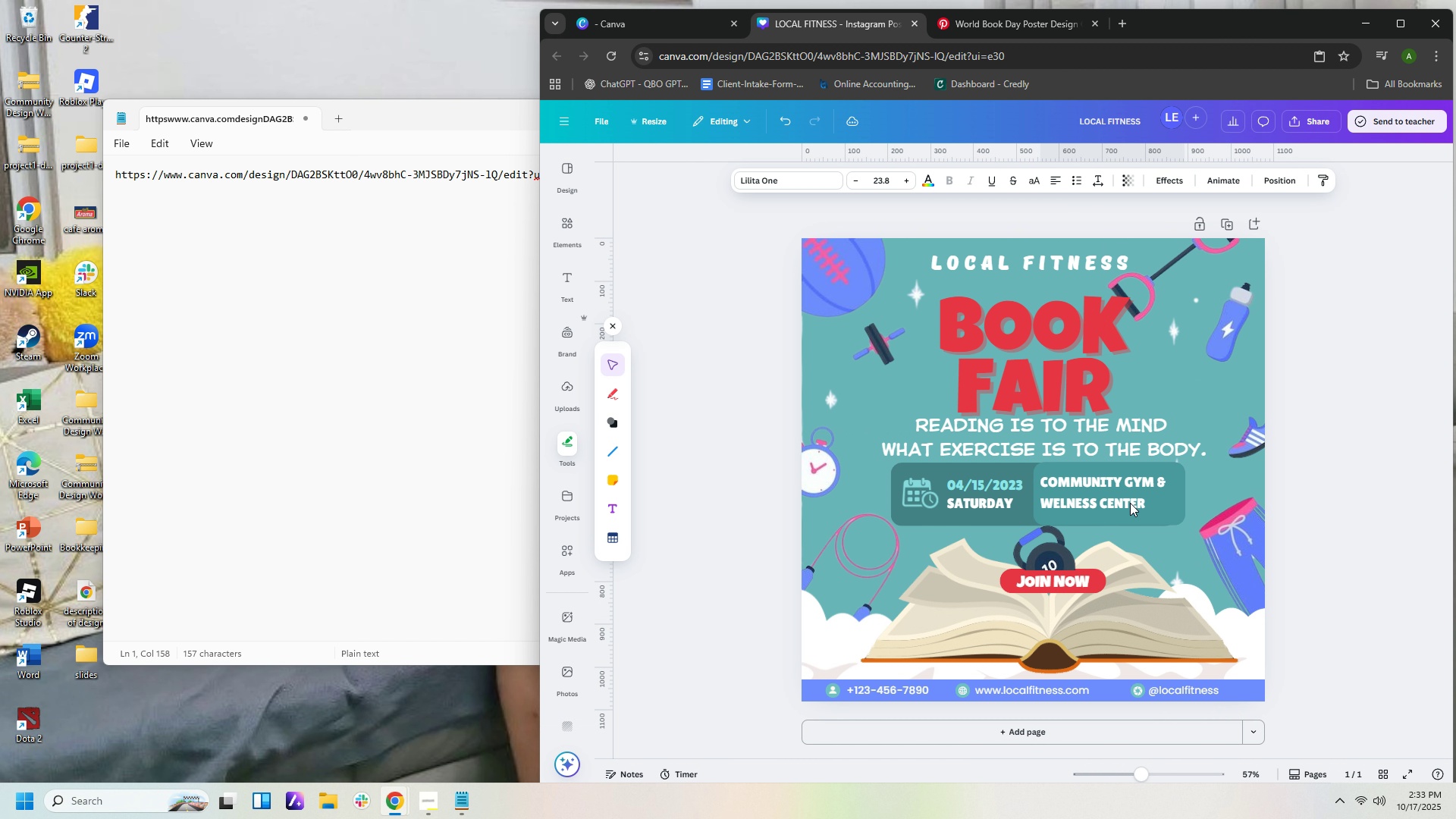 
key(ArrowDown)
 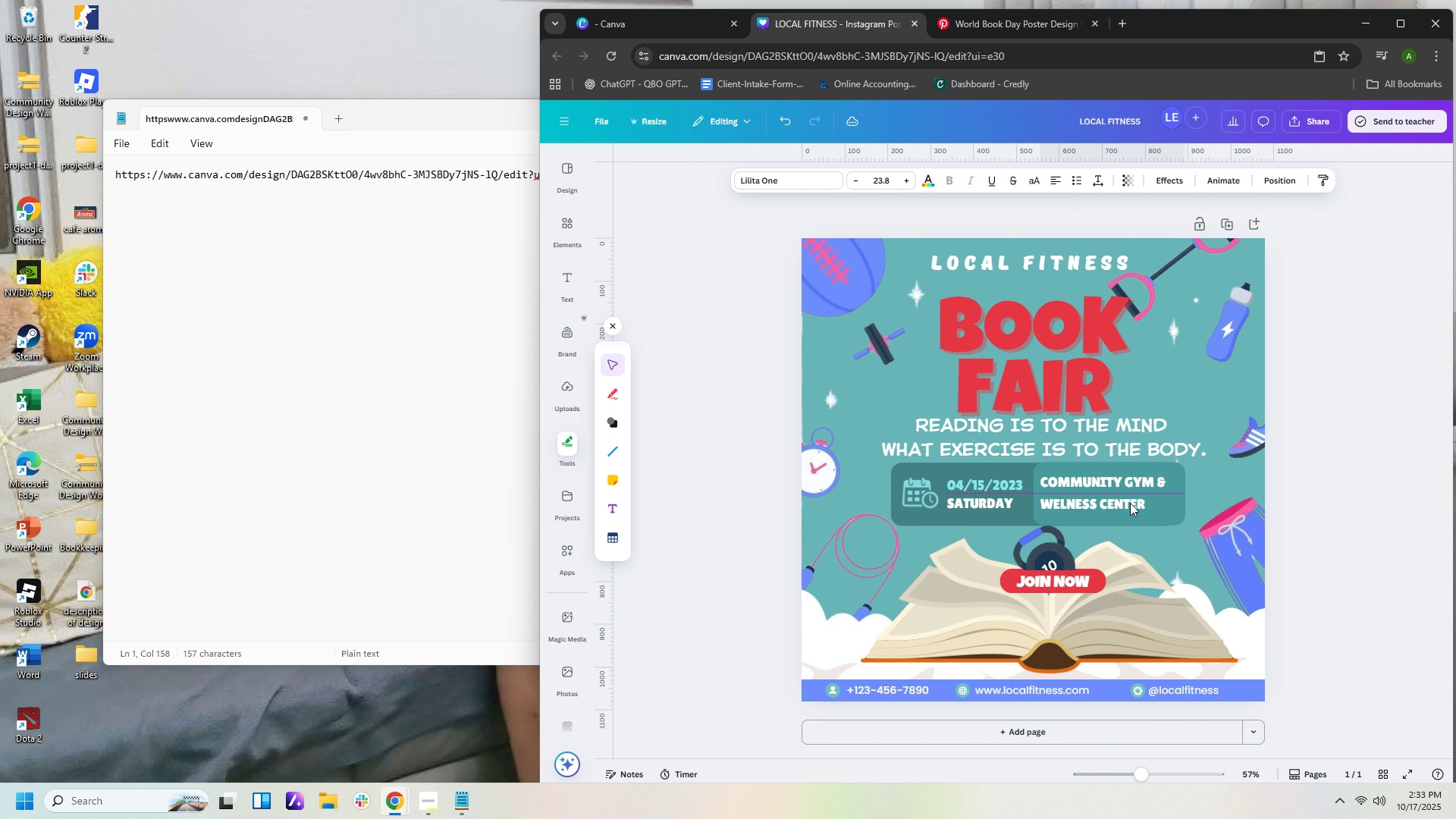 
key(ArrowDown)
 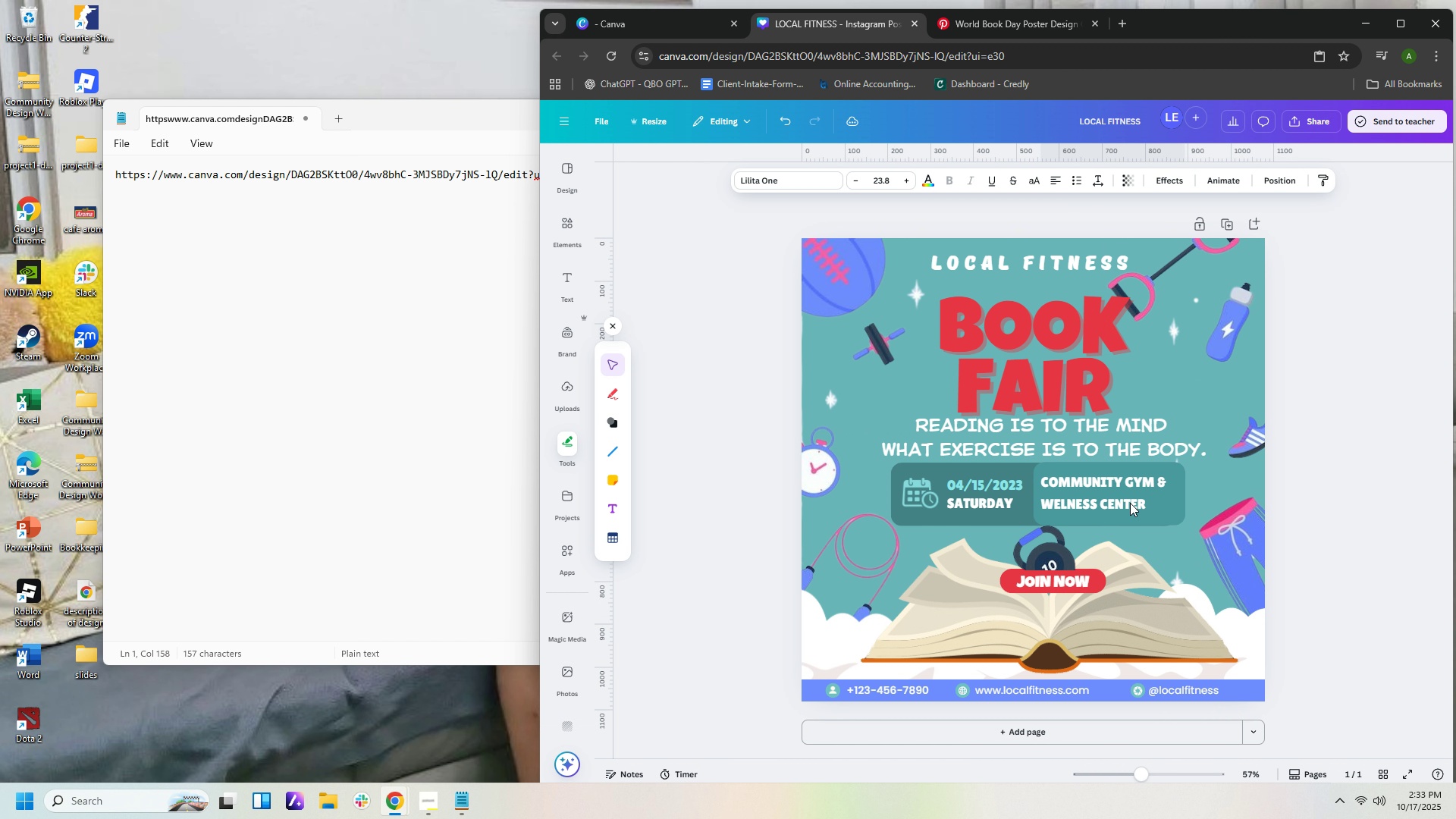 
key(ArrowRight)
 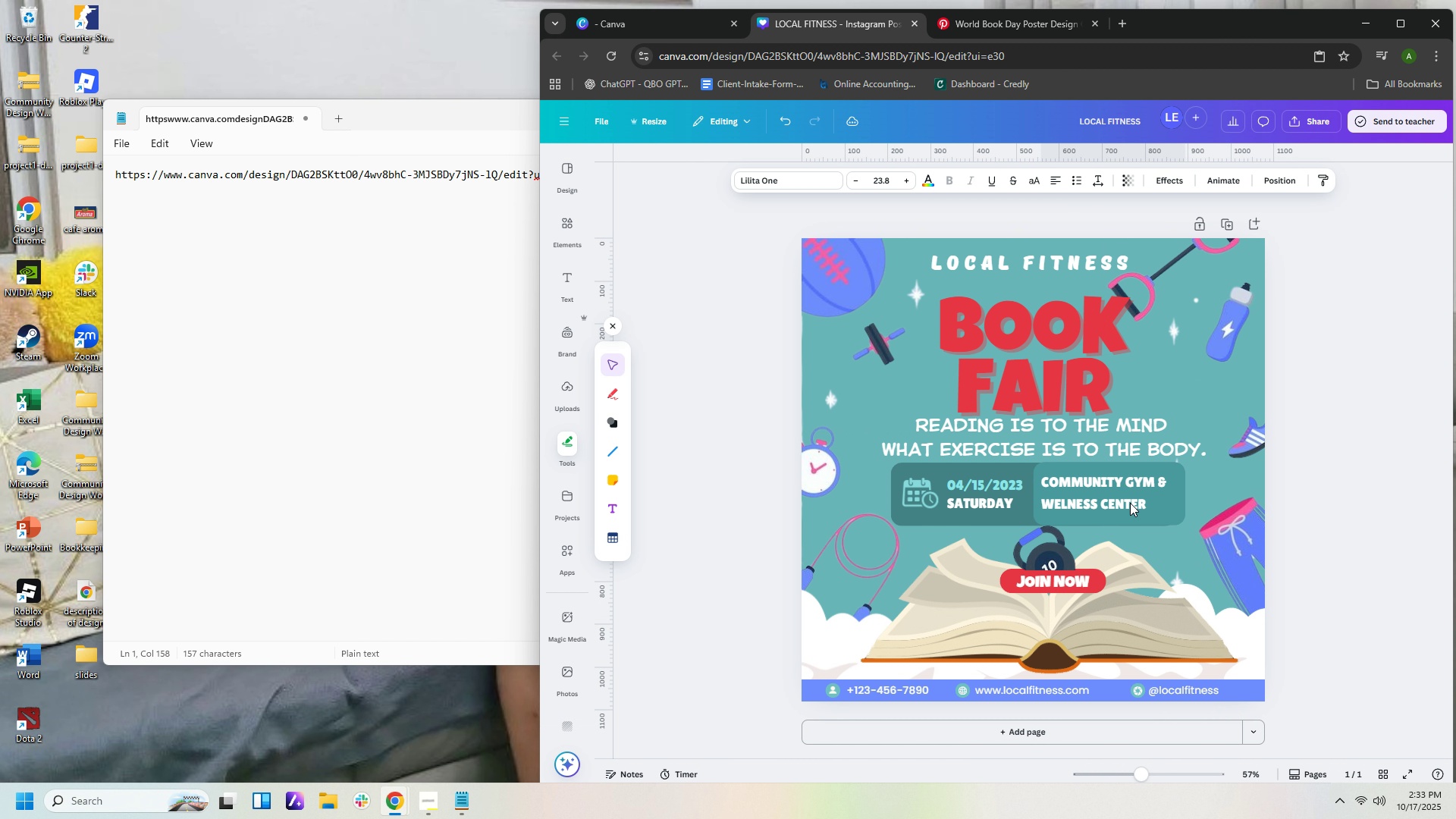 
key(ArrowRight)
 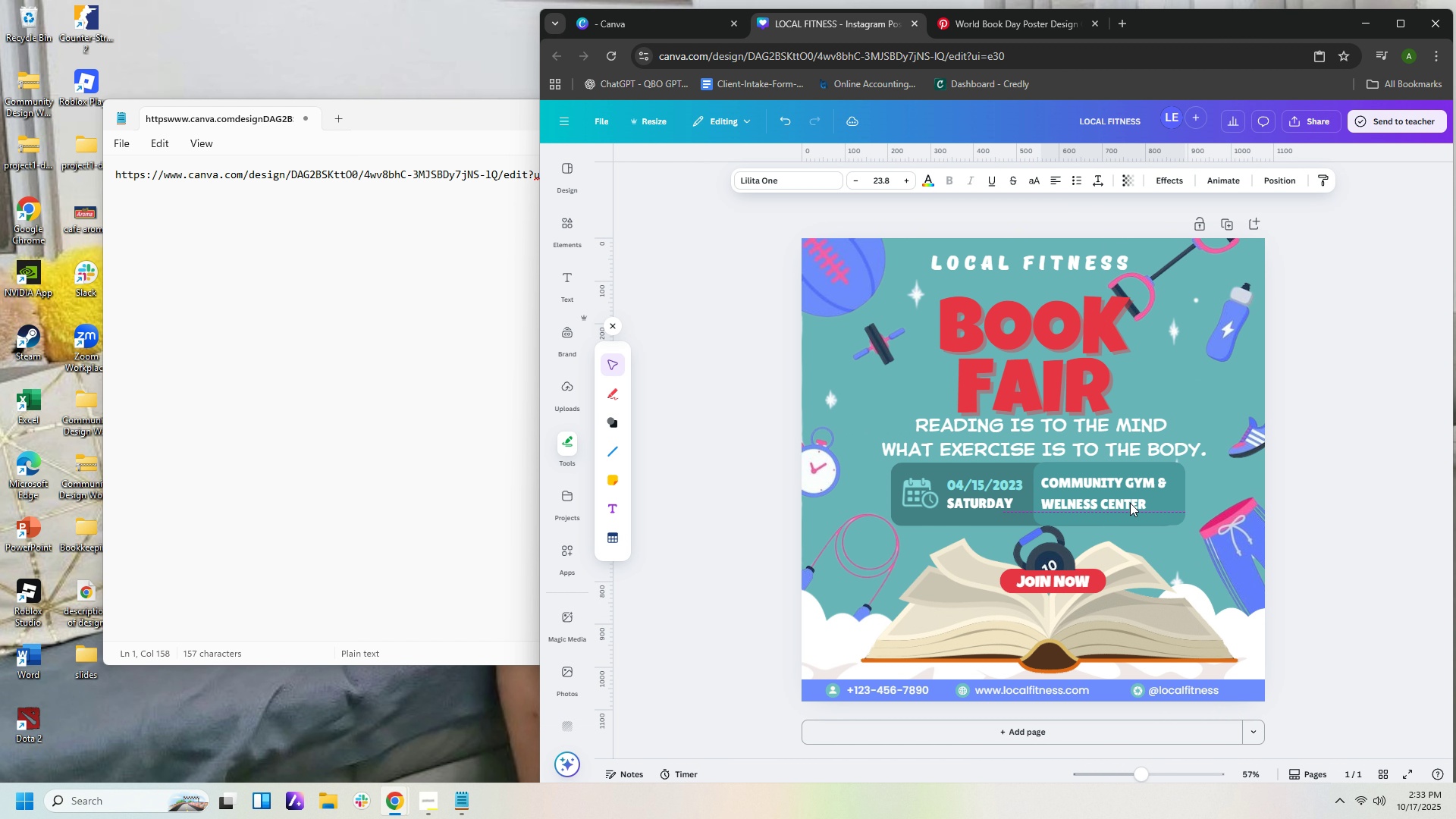 
key(ArrowDown)
 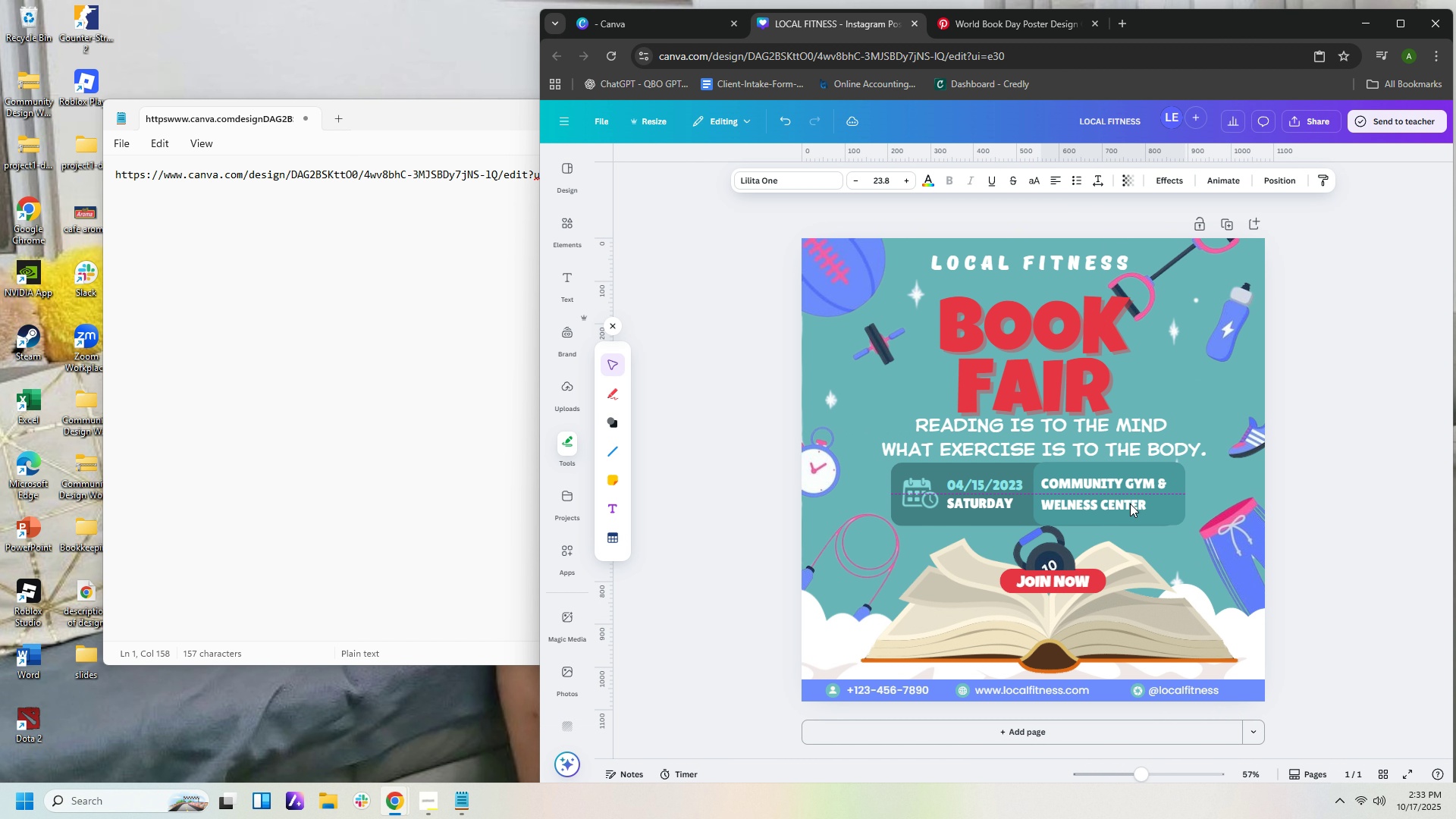 
key(ArrowDown)
 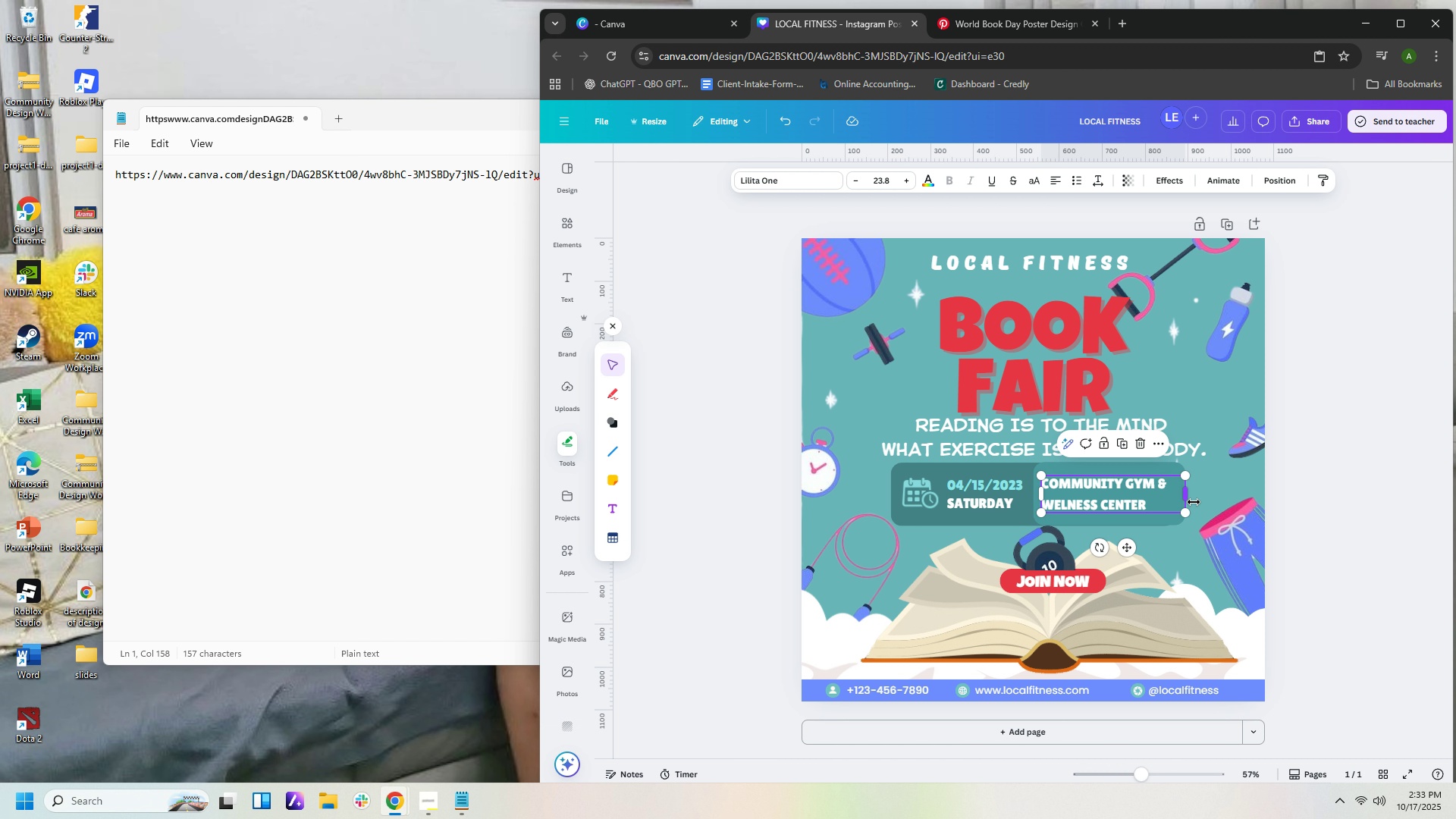 
wait(6.27)
 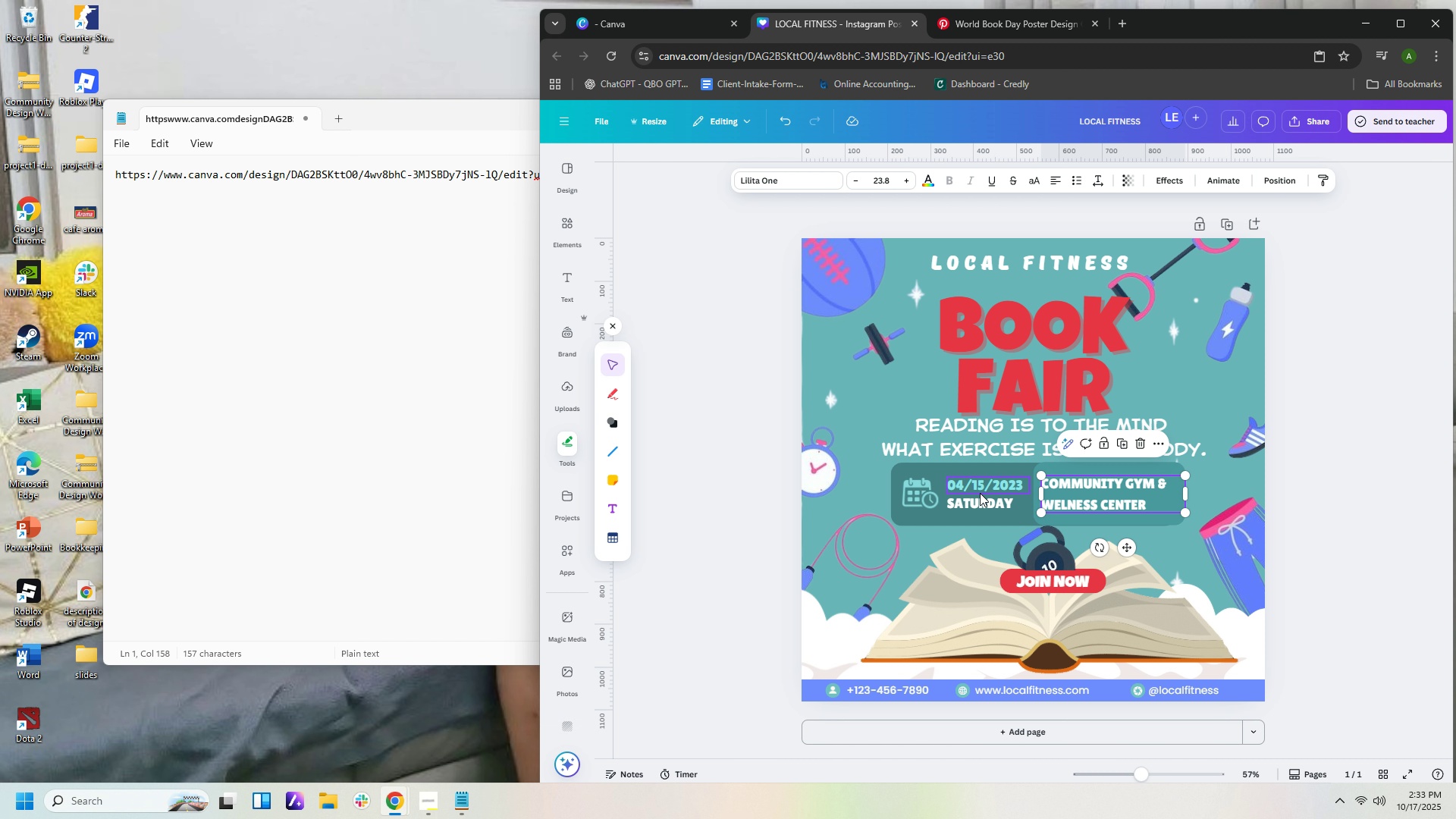 
left_click_drag(start_coordinate=[1188, 494], to_coordinate=[1178, 491])
 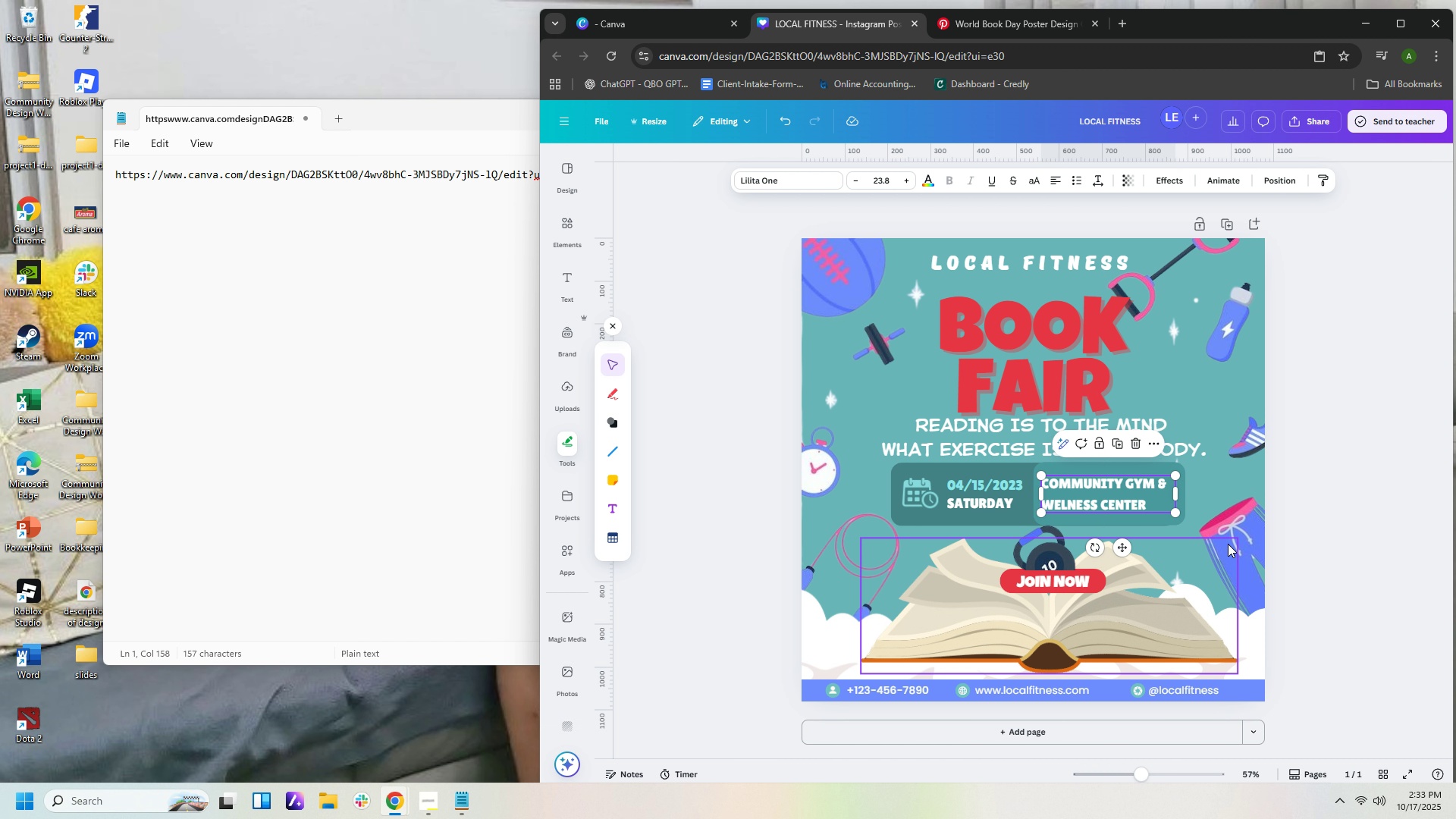 
key(ArrowRight)
 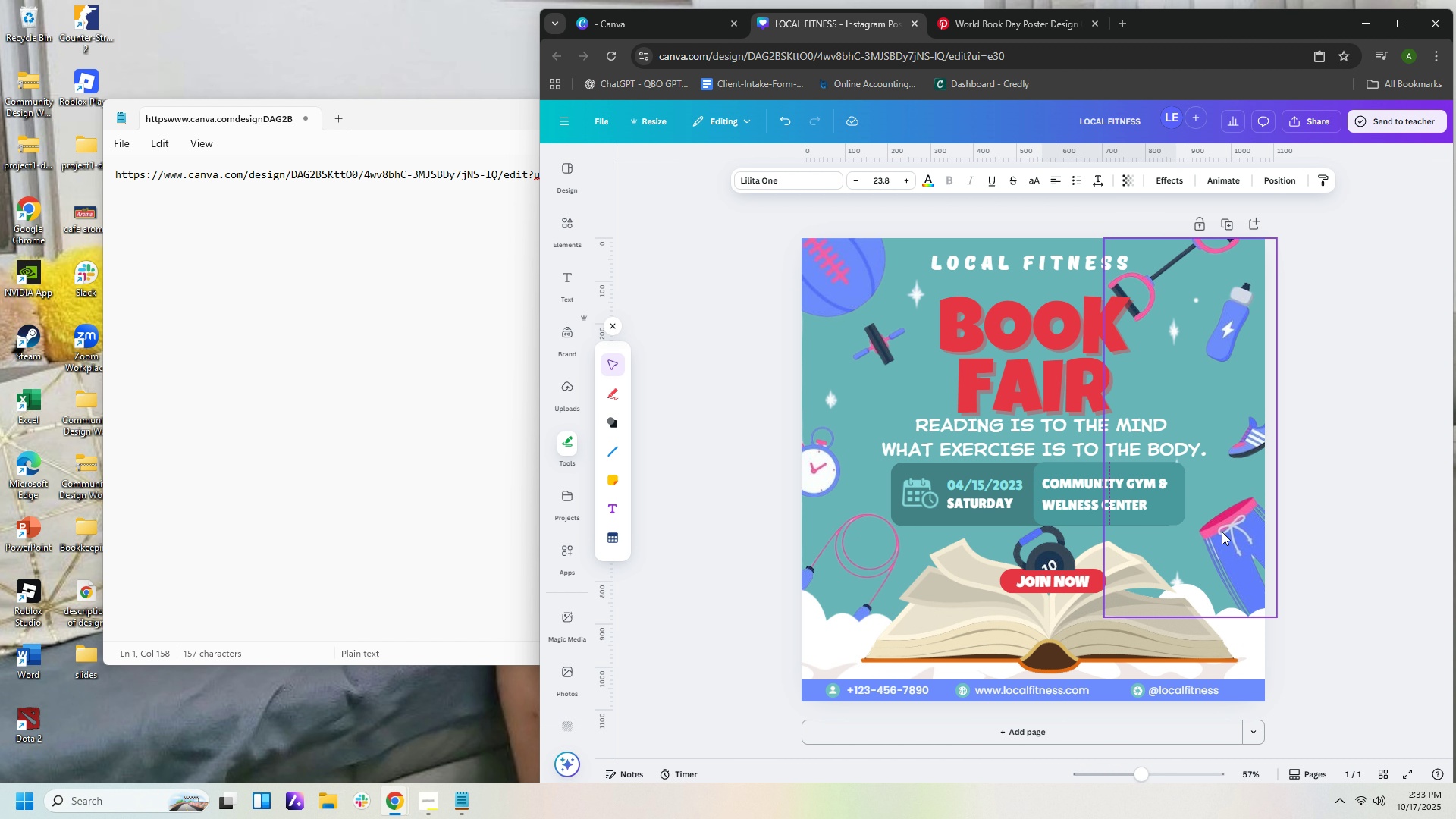 
key(ArrowRight)
 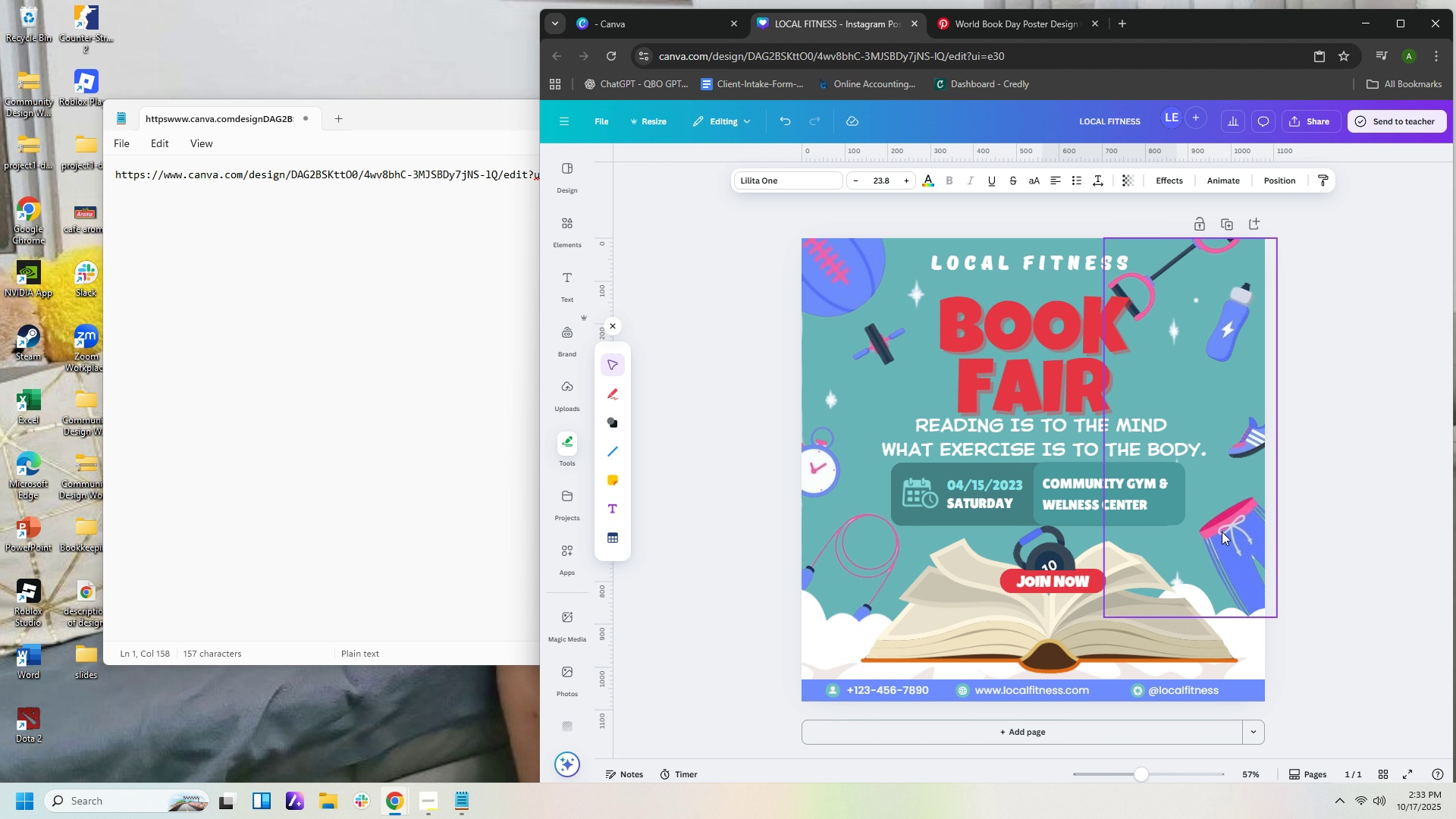 
key(ArrowRight)
 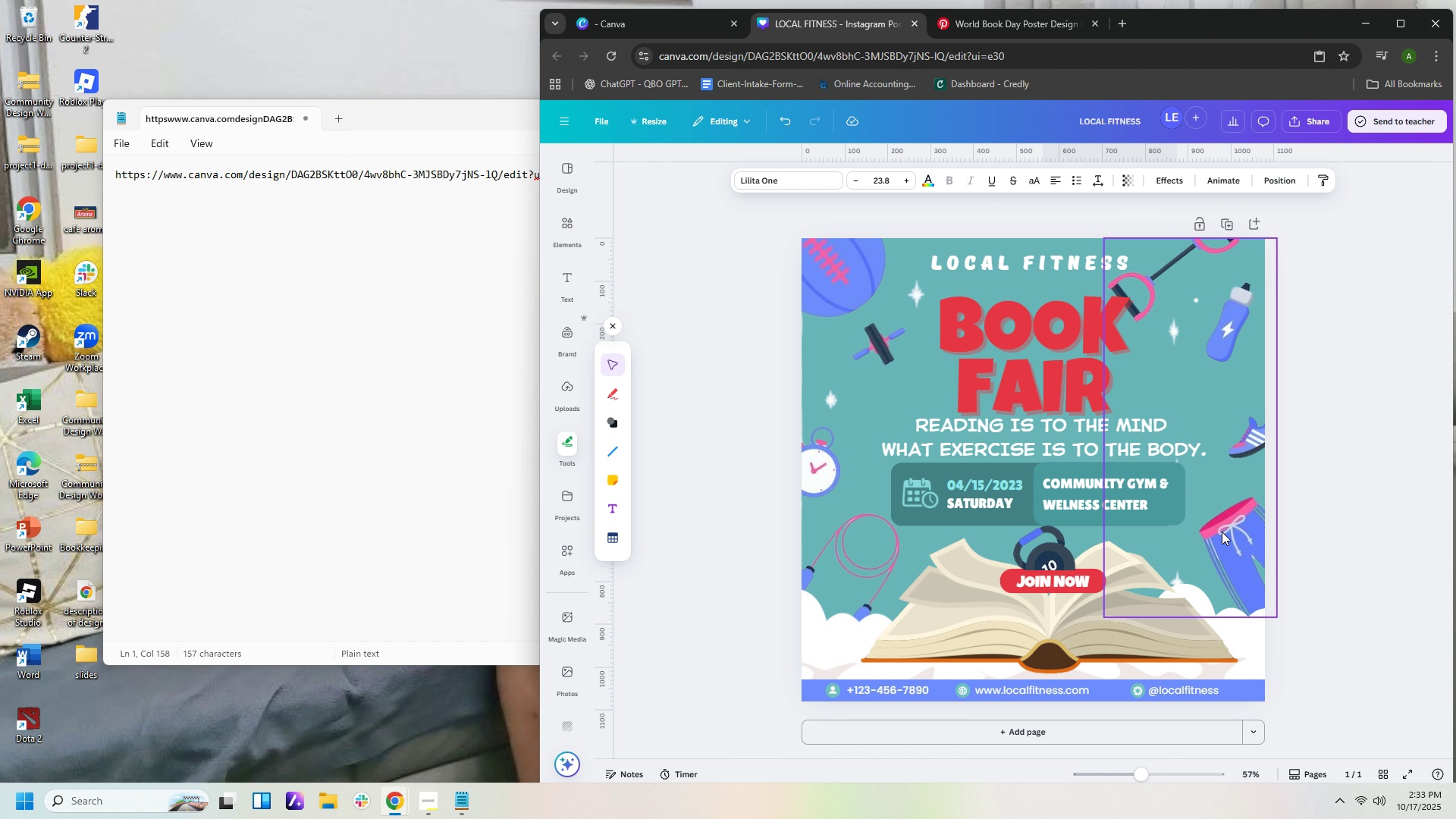 
key(ArrowRight)
 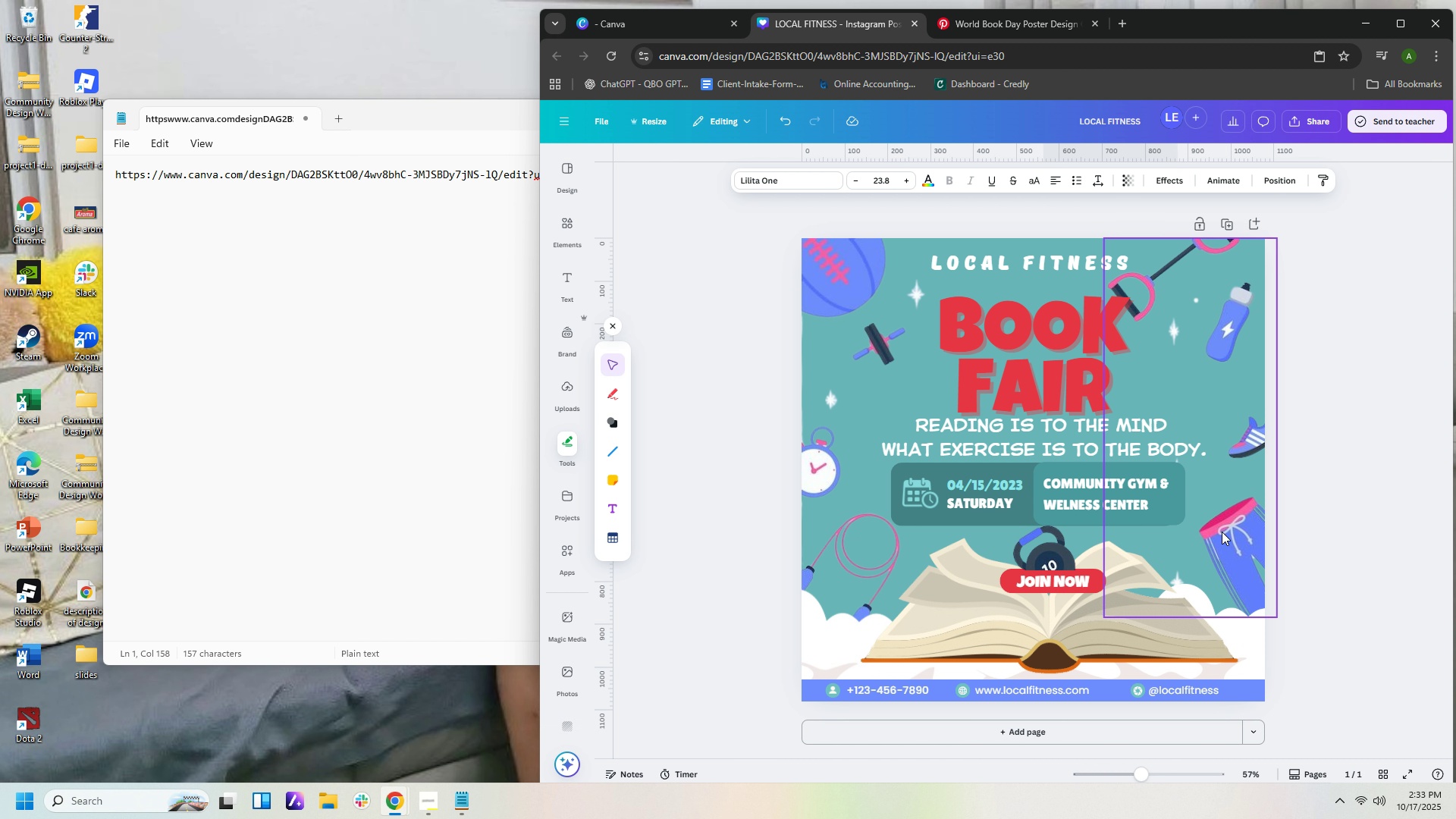 
key(ArrowRight)
 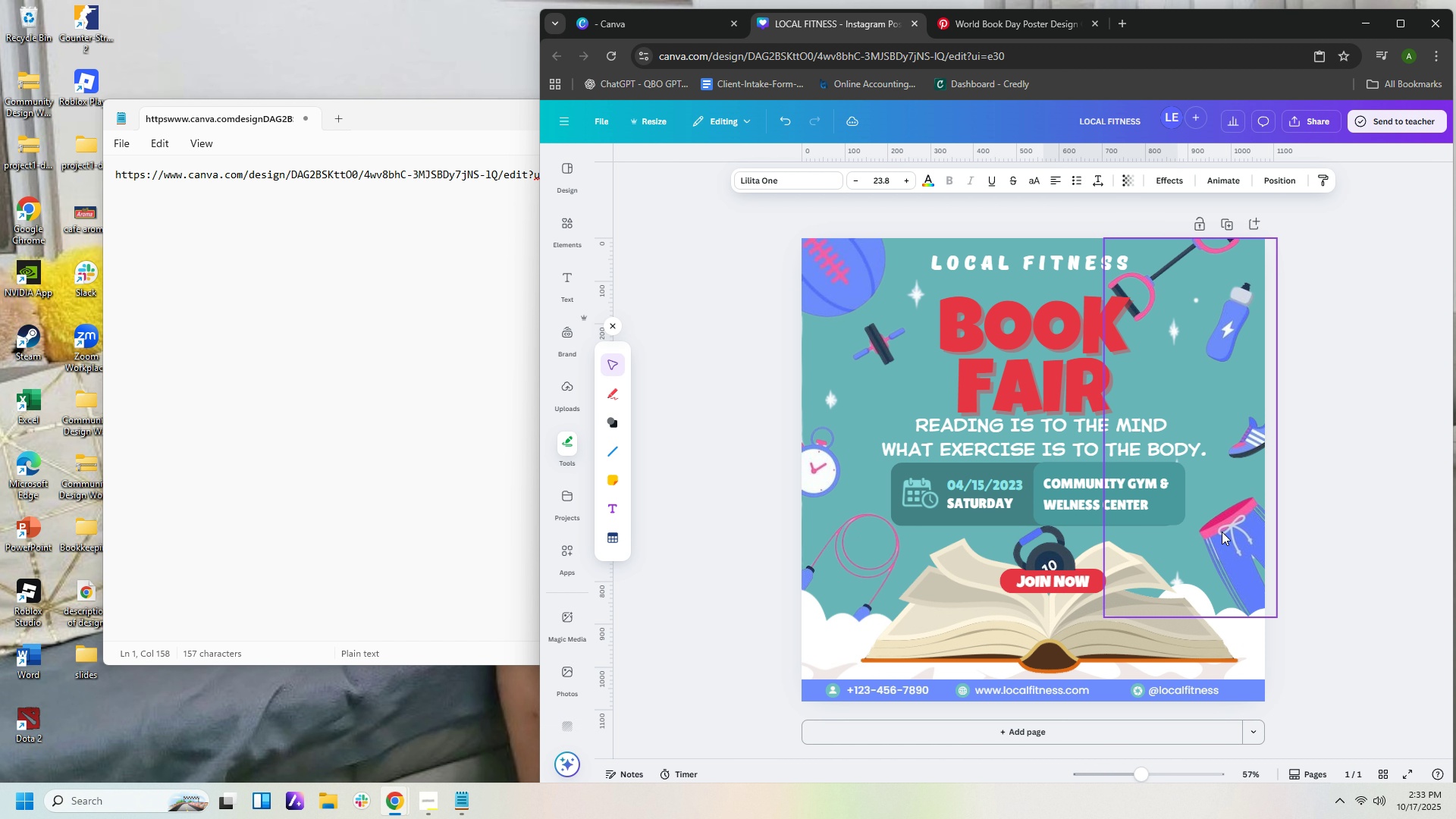 
key(ArrowRight)
 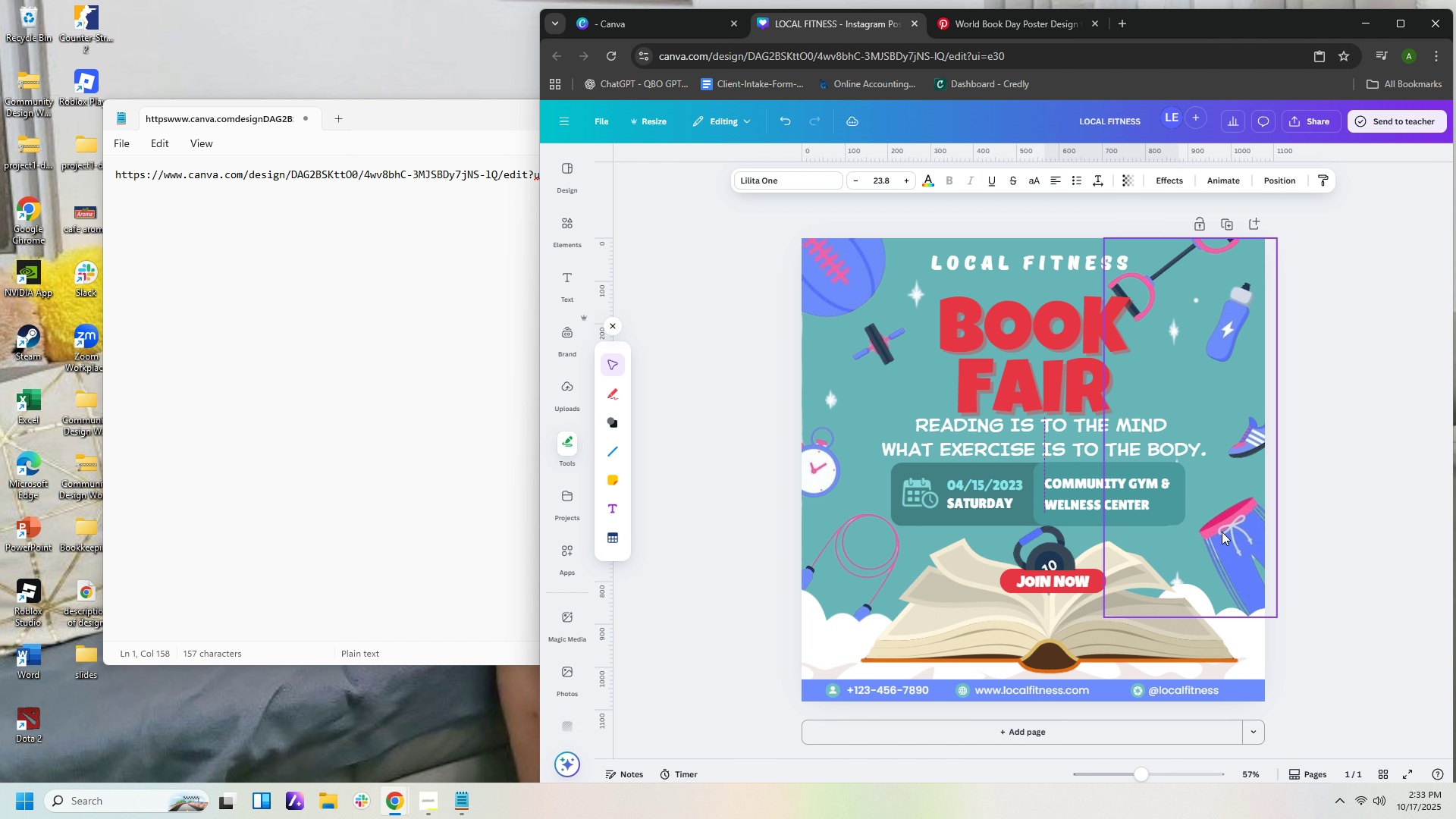 
key(ArrowRight)
 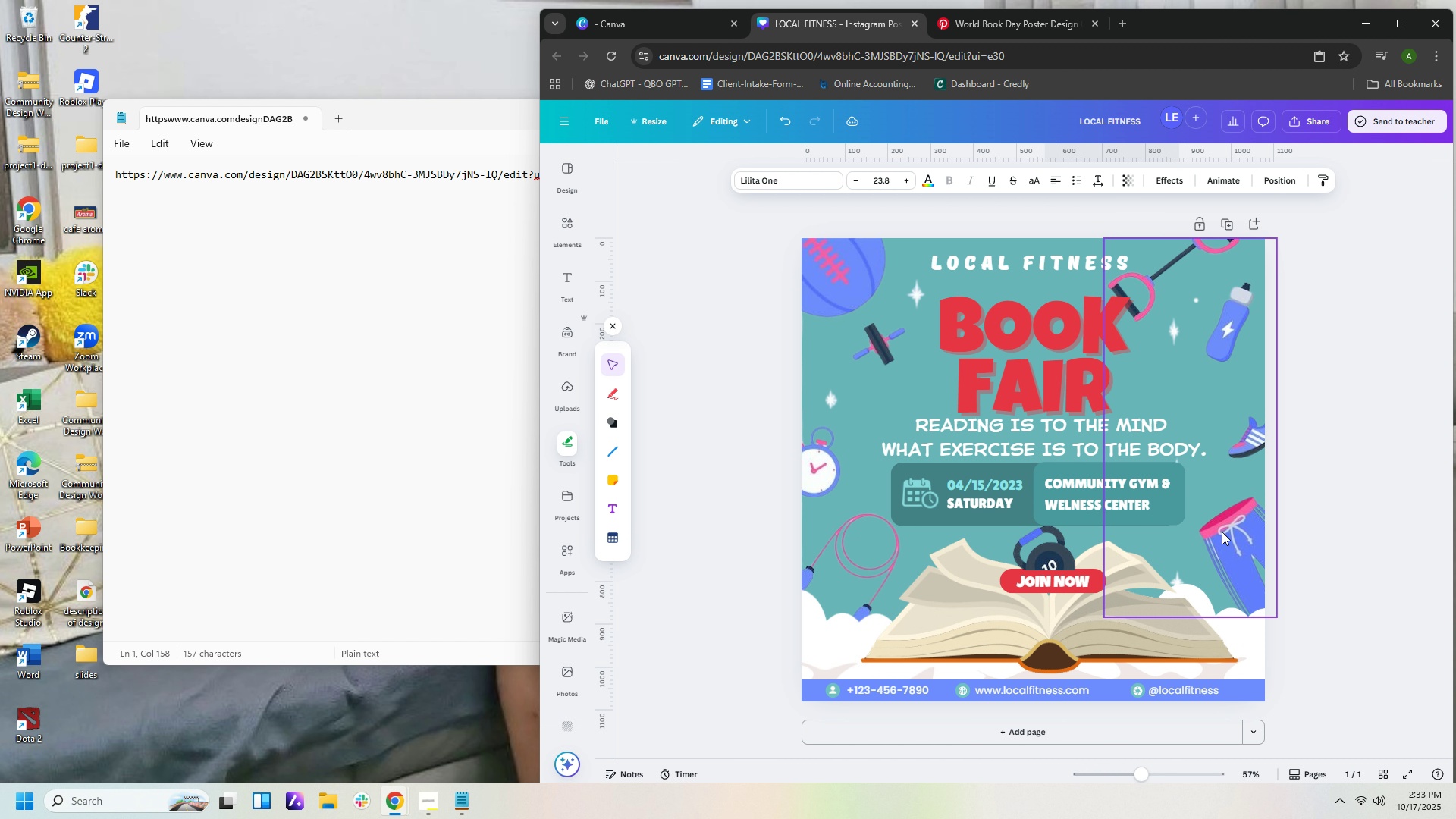 
key(ArrowRight)
 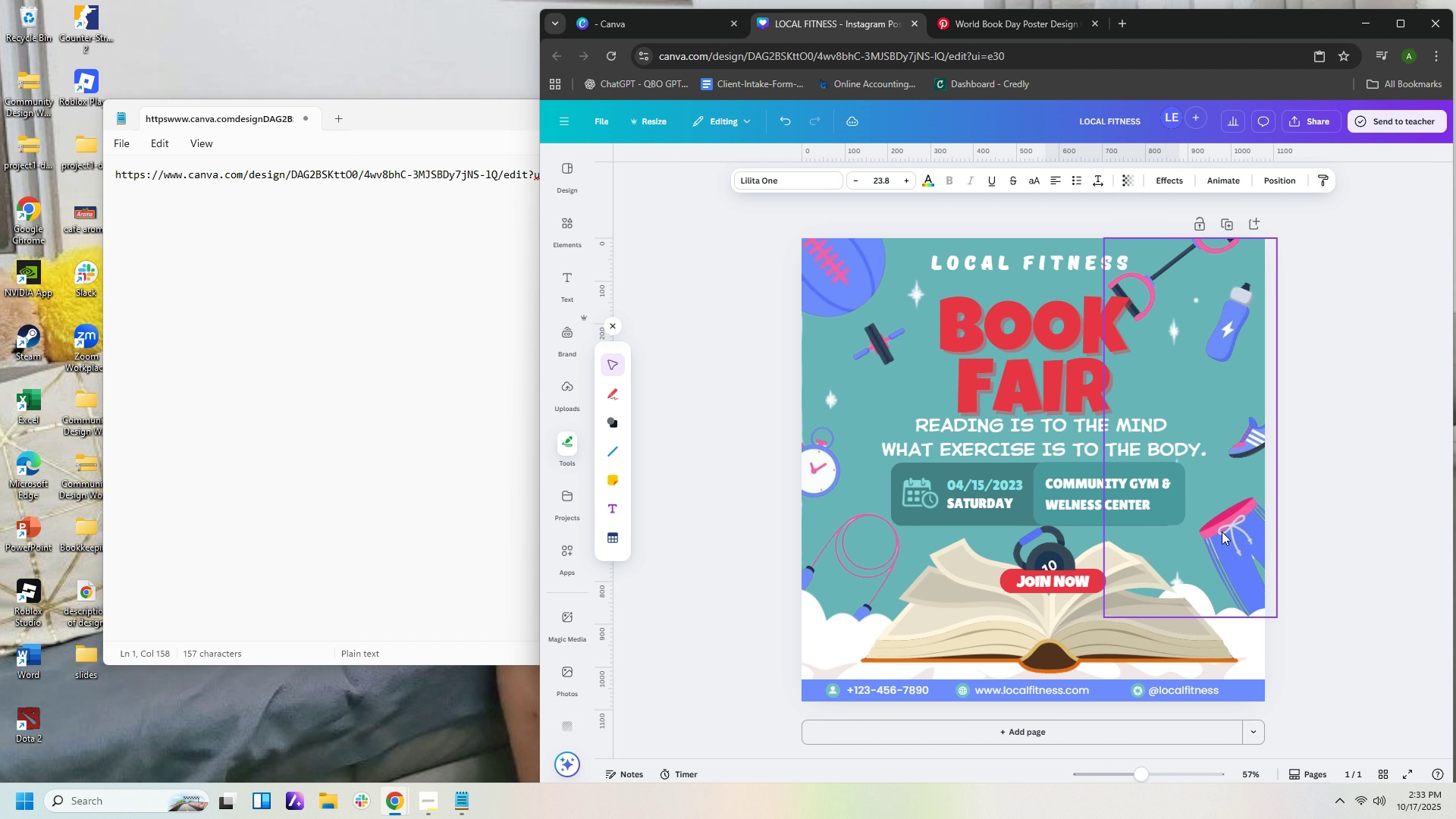 
key(ArrowRight)
 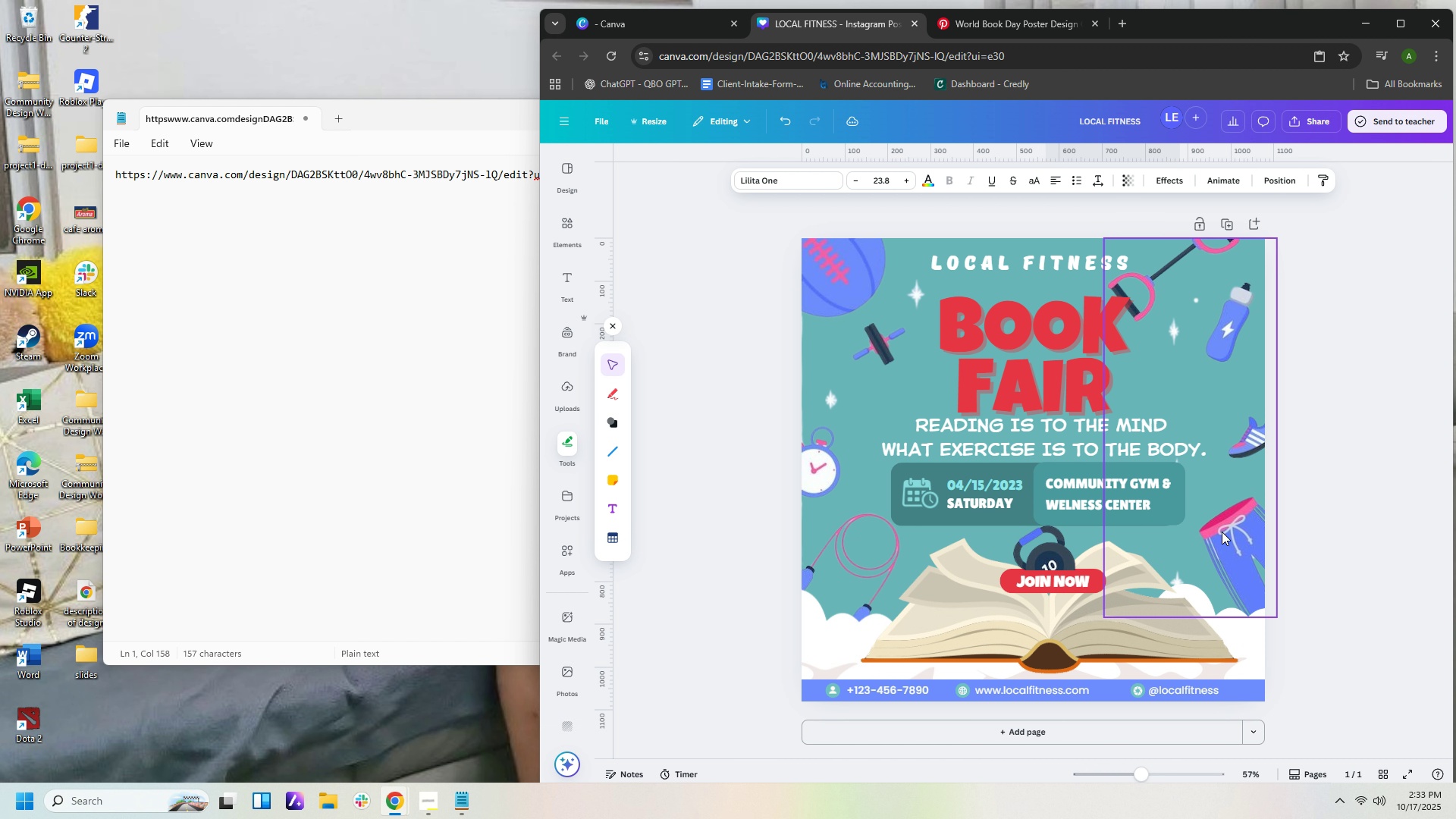 
key(ArrowRight)
 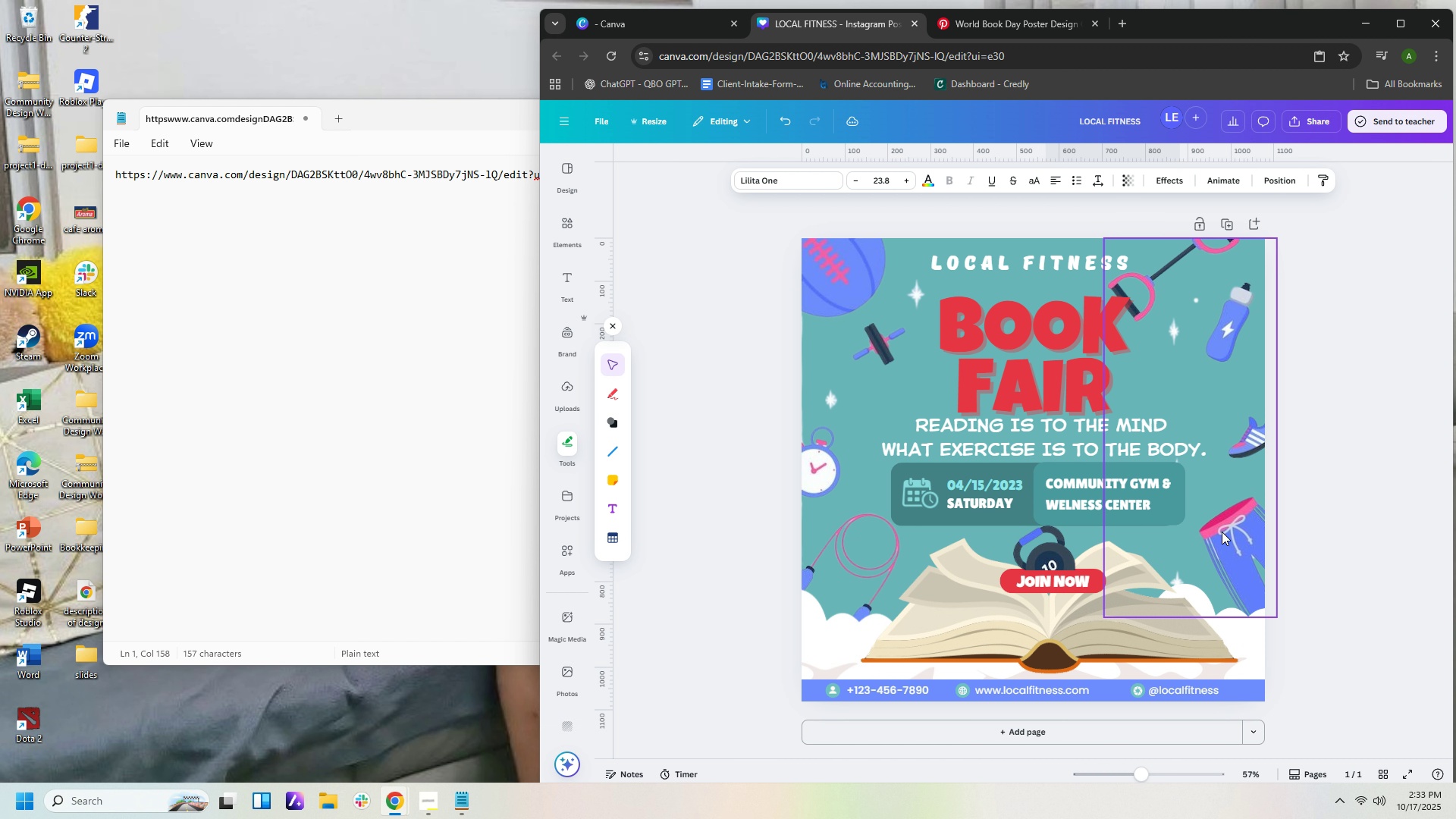 
key(ArrowRight)
 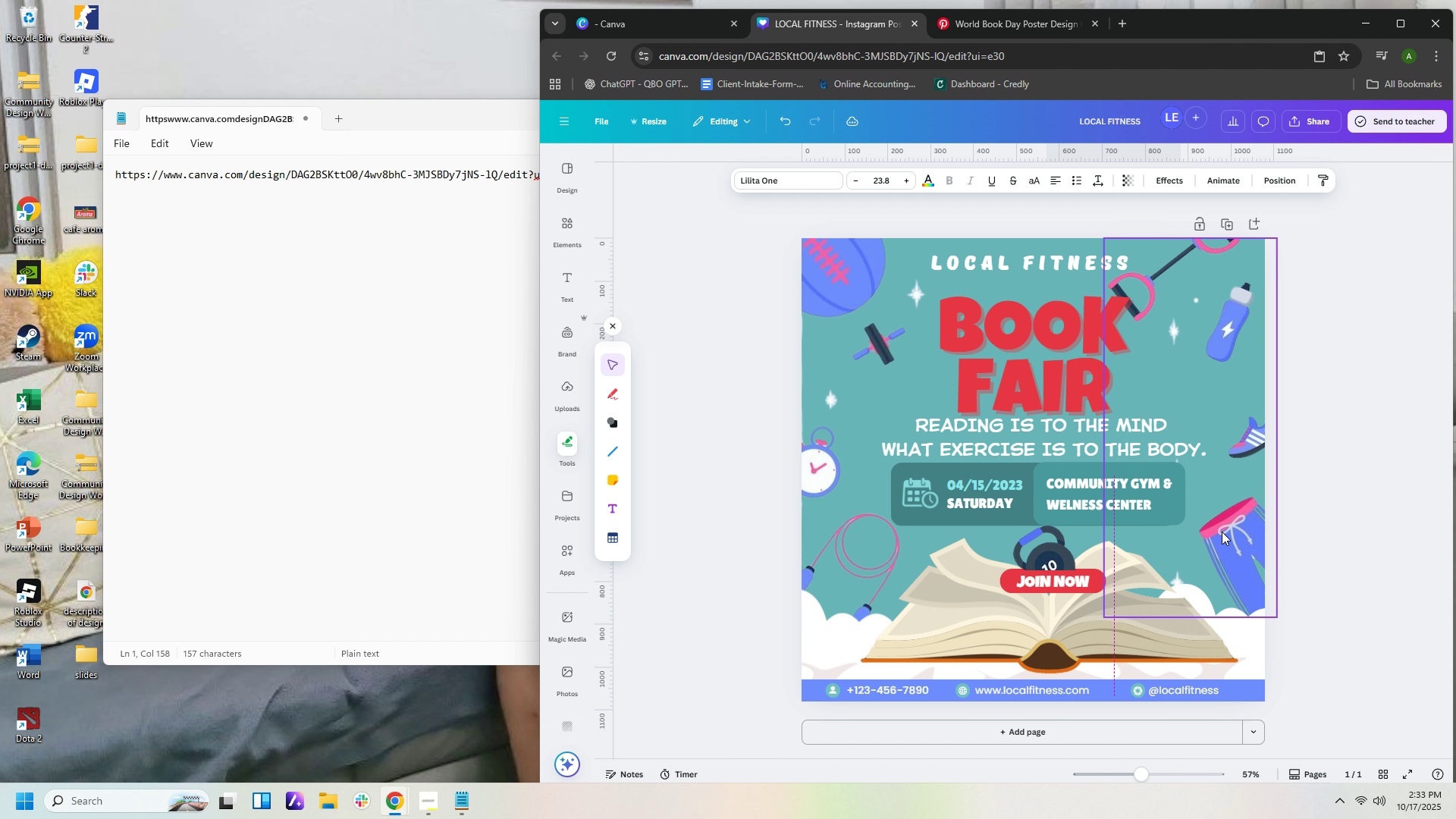 
key(ArrowRight)
 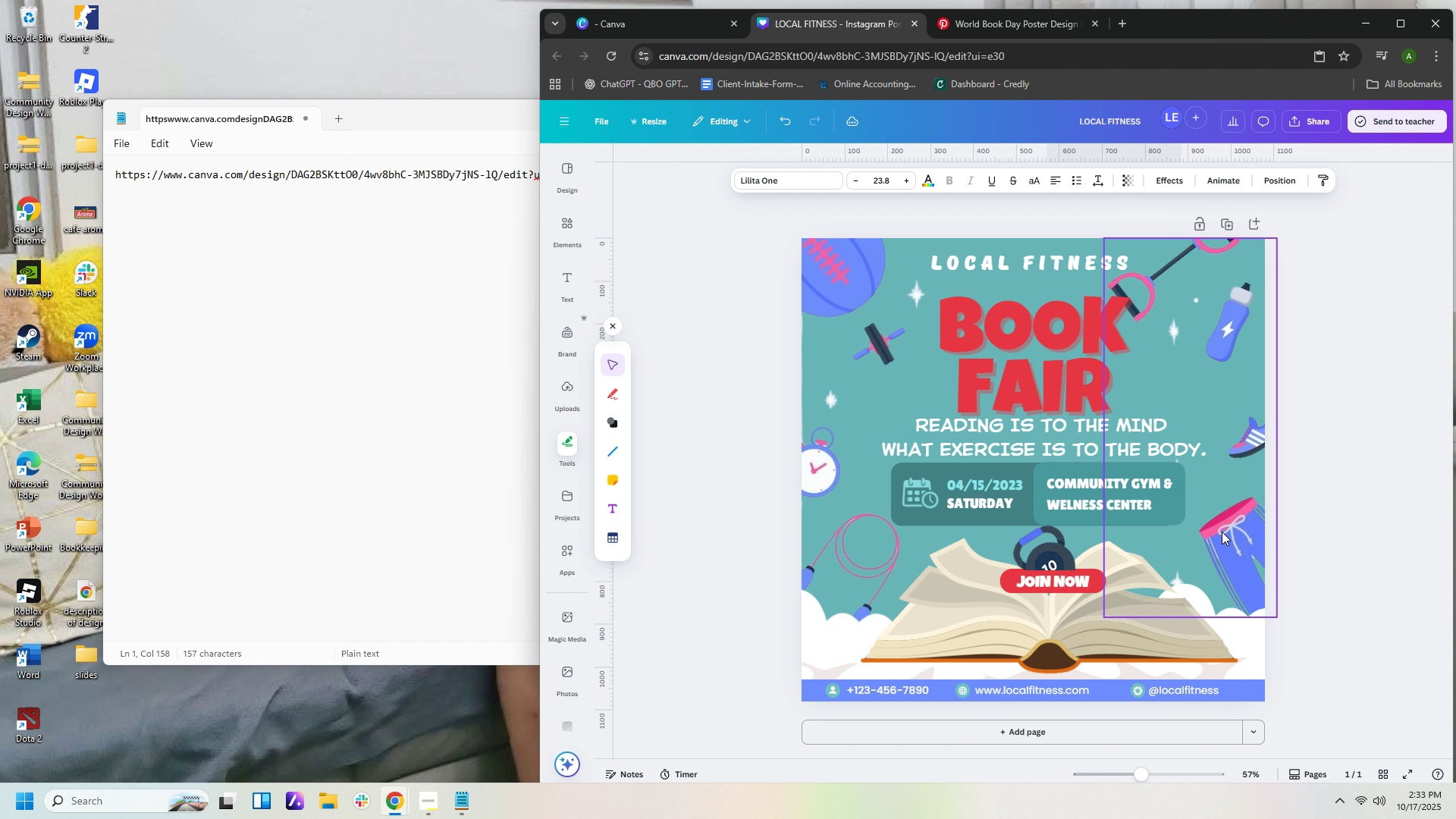 
key(ArrowRight)
 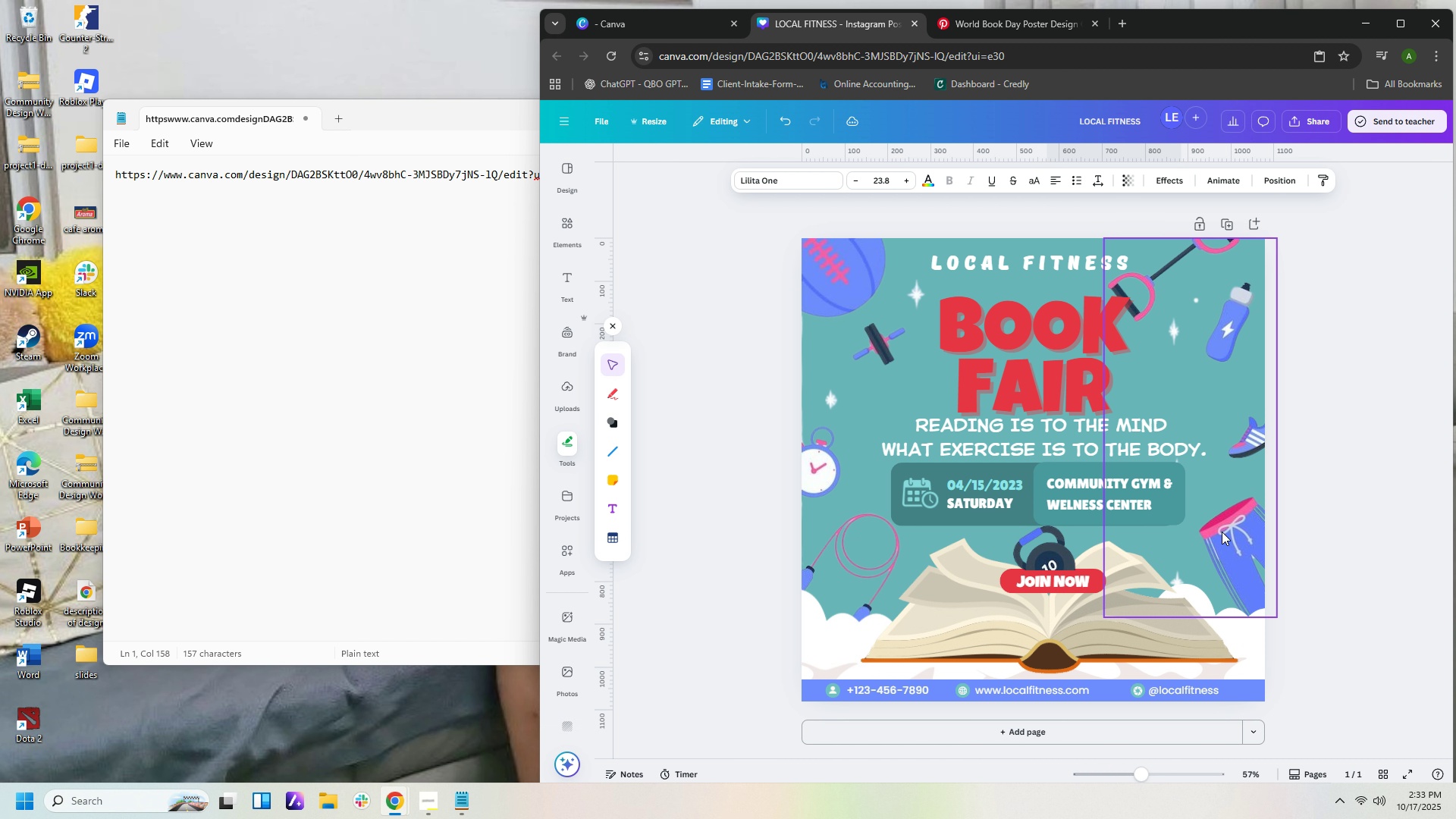 
key(ArrowRight)